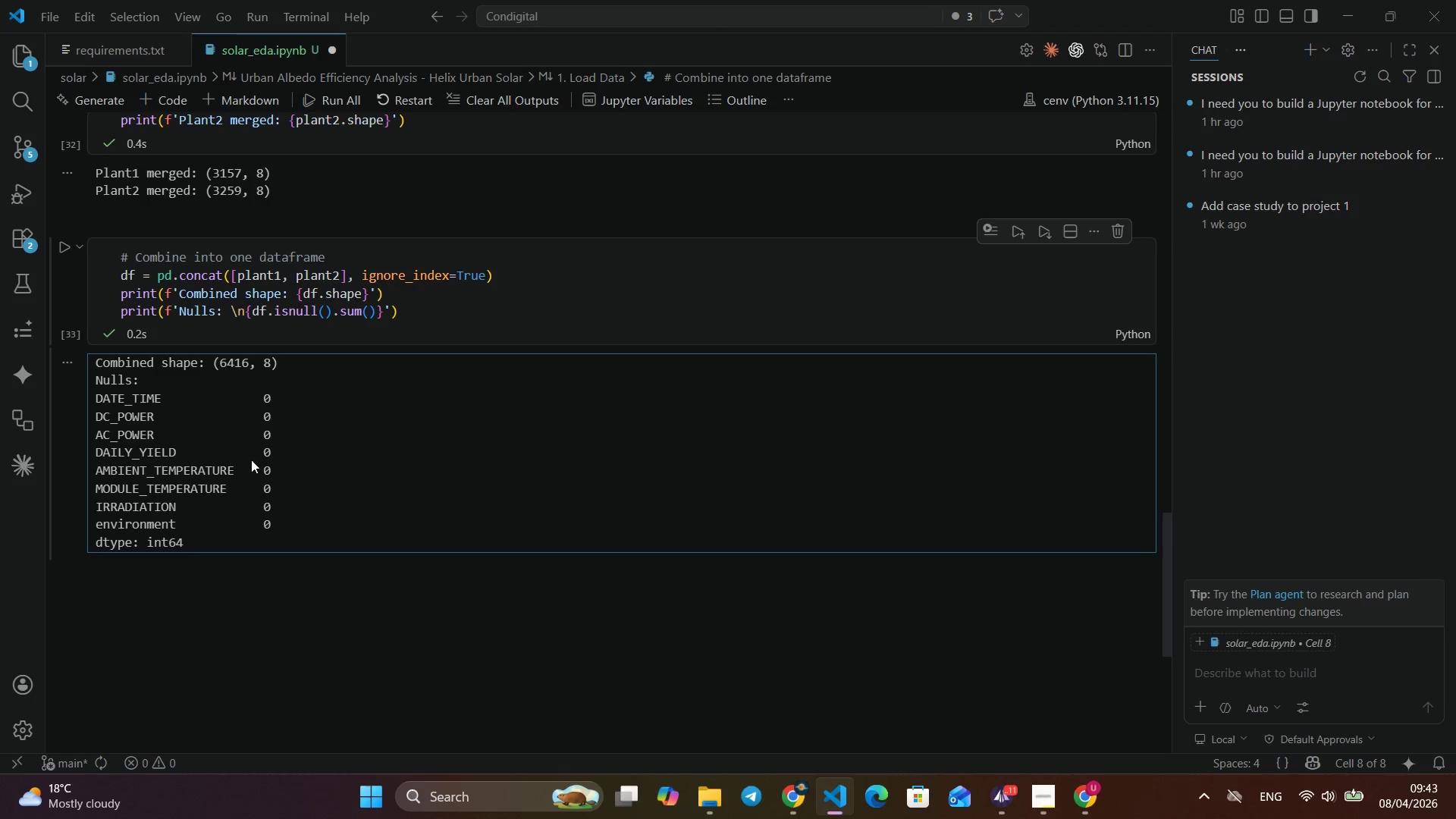 
left_click_drag(start_coordinate=[293, 529], to_coordinate=[249, 404])
 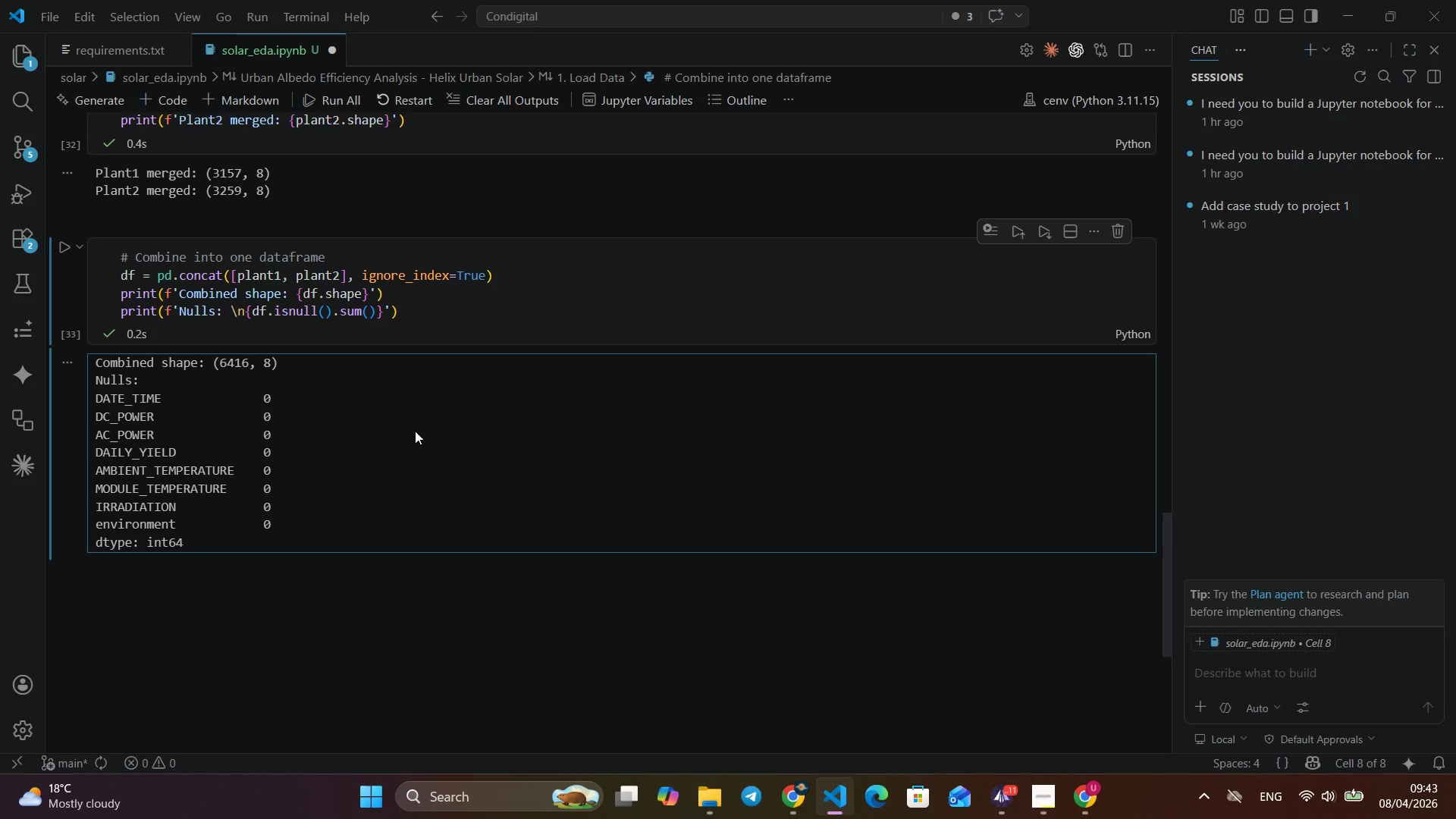 
left_click([413, 429])
 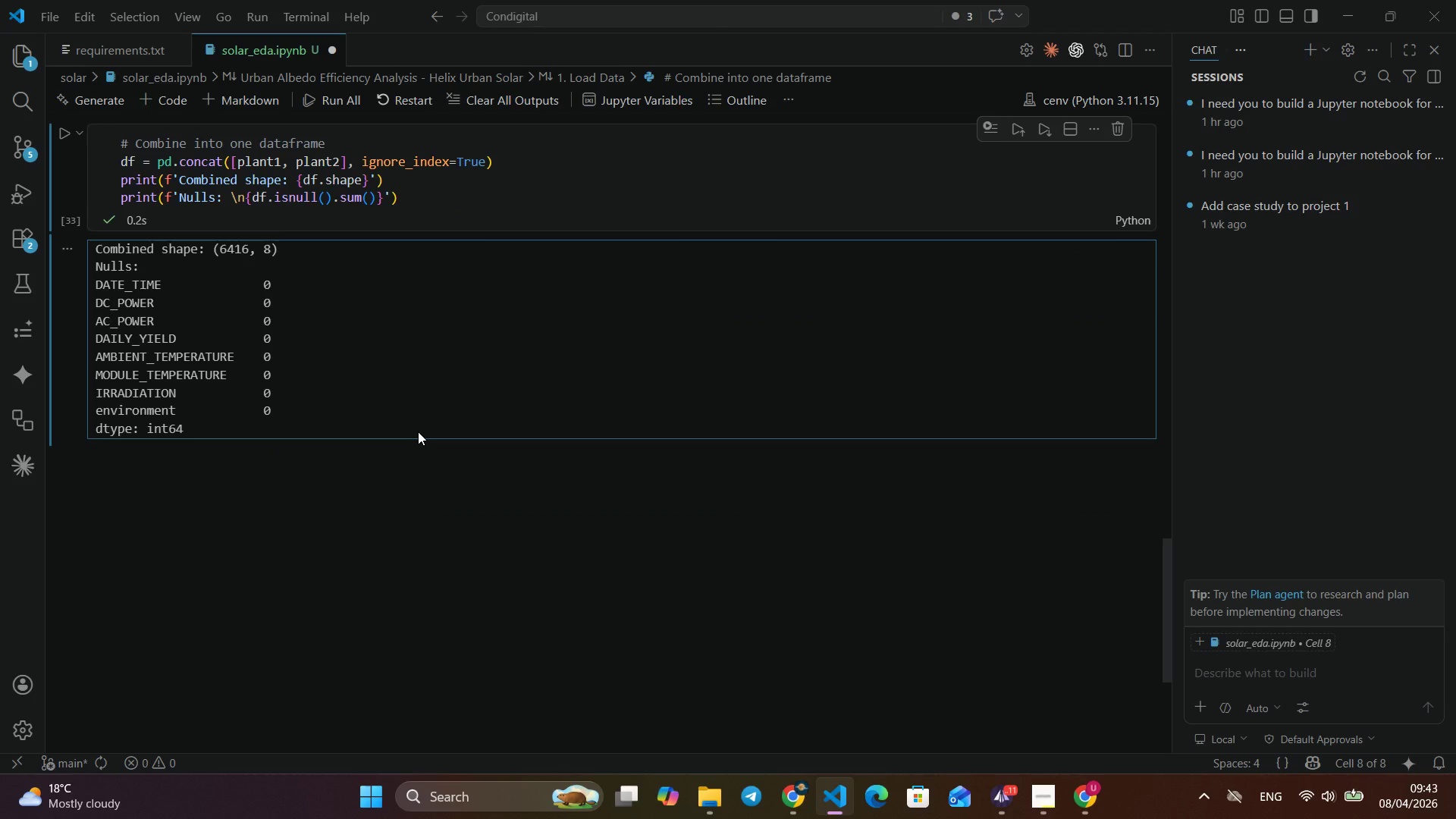 
scroll: coordinate [755, 306], scroll_direction: down, amount: 7.0
 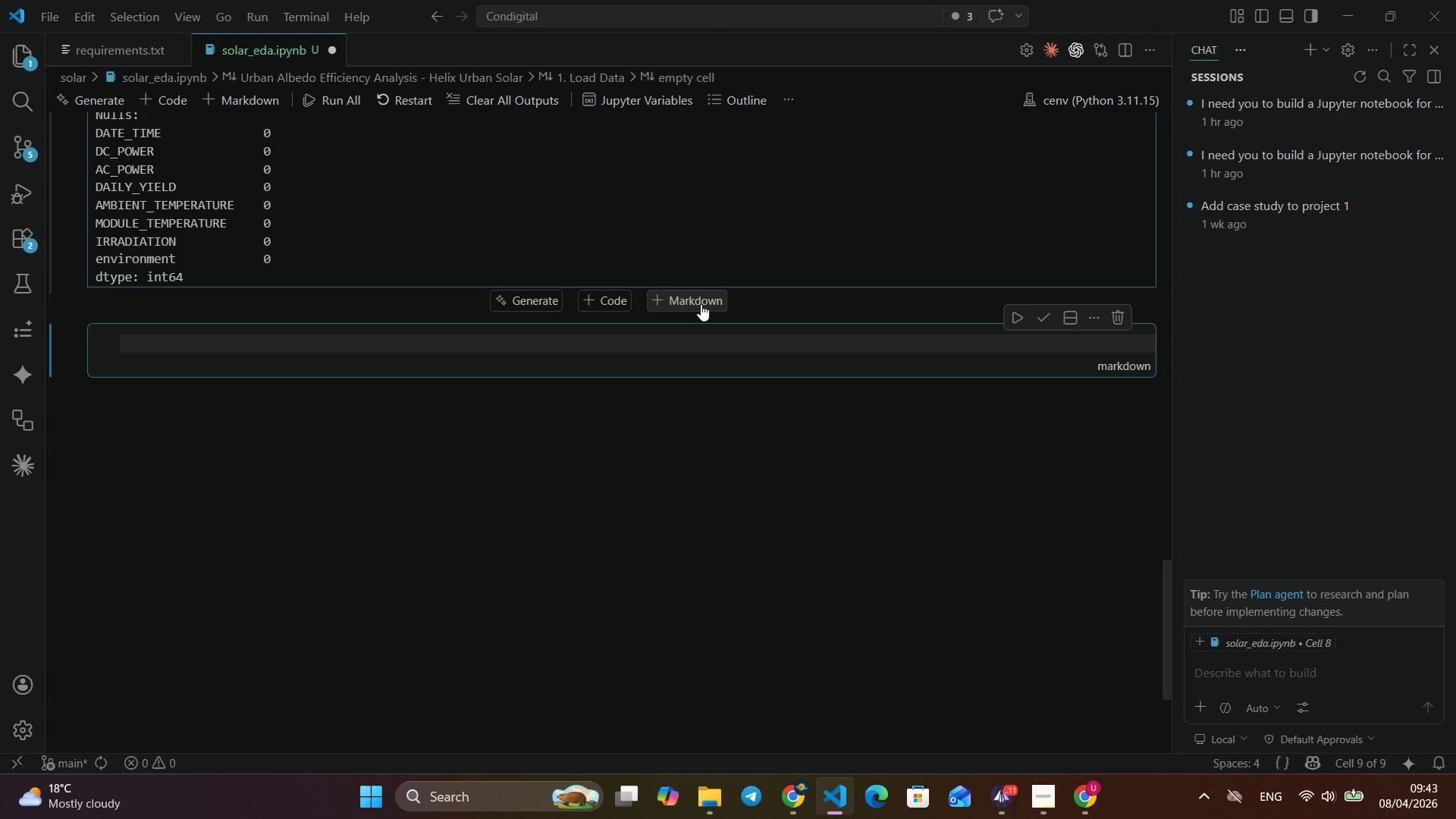 
left_click([701, 304])
 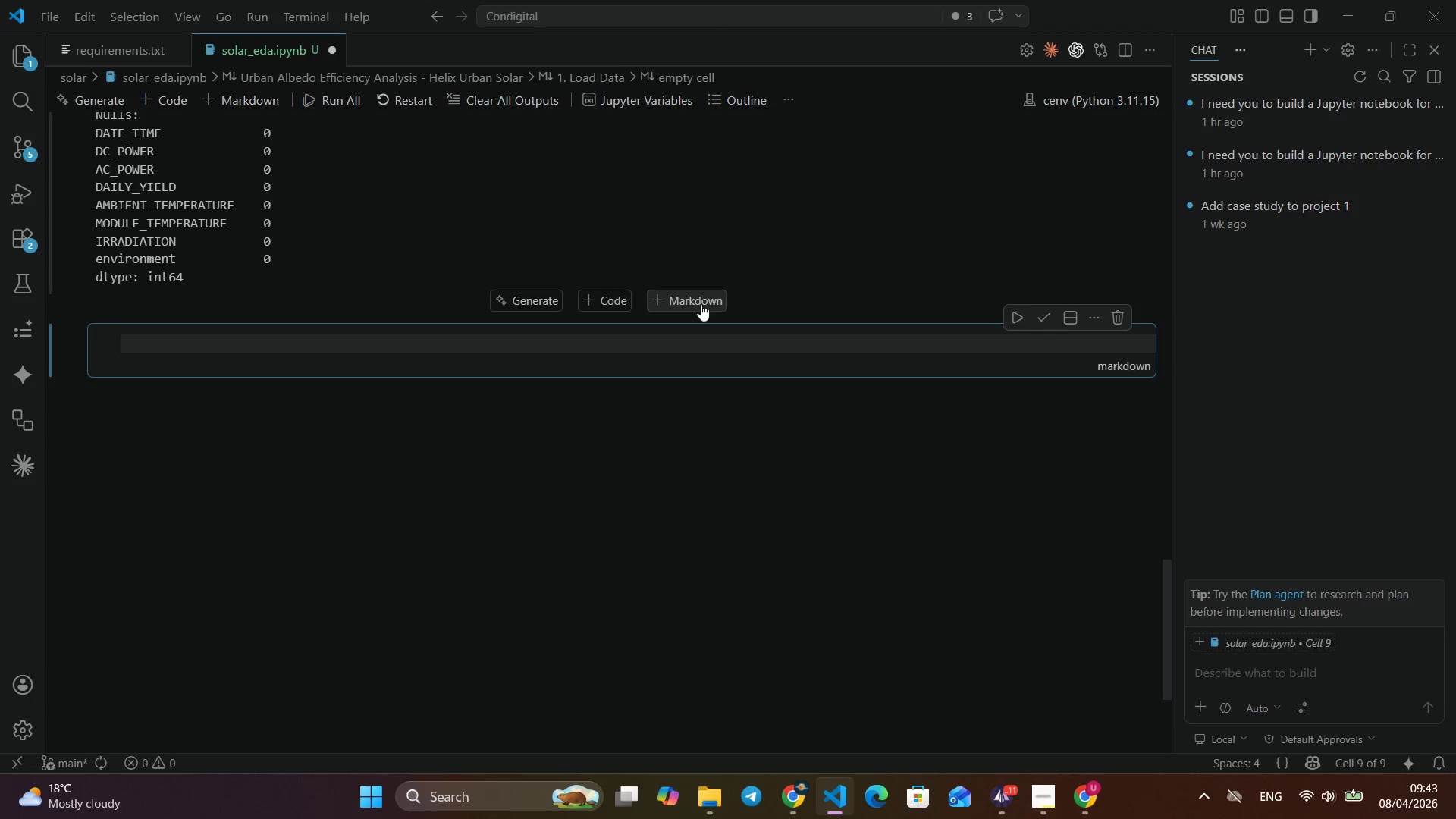 
wait(8.39)
 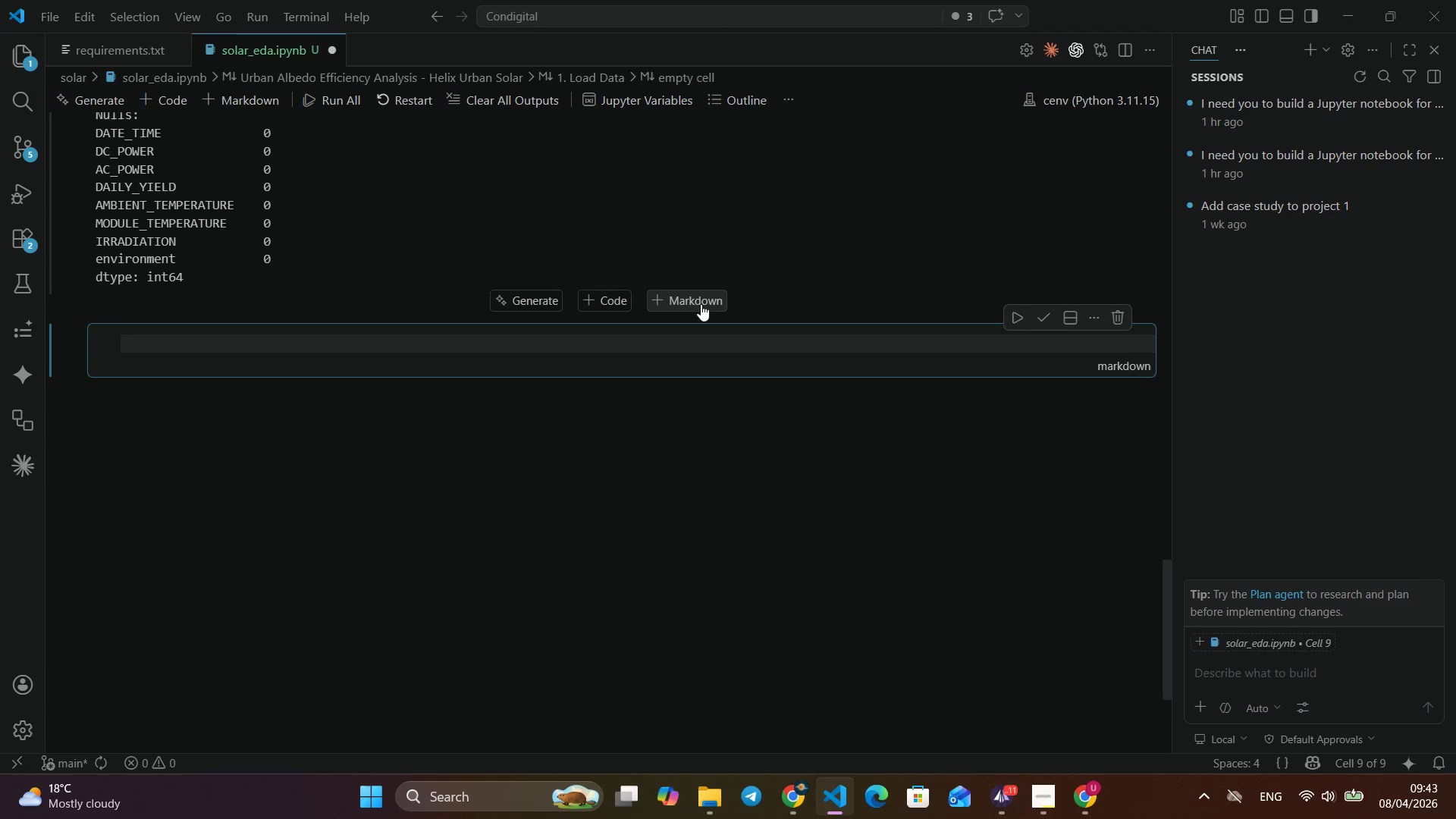 
type(### 2. FEature)
key(Backspace)
key(Backspace)
key(Backspace)
key(Backspace)
key(Backspace)
key(Backspace)
type(eature Engineering)
 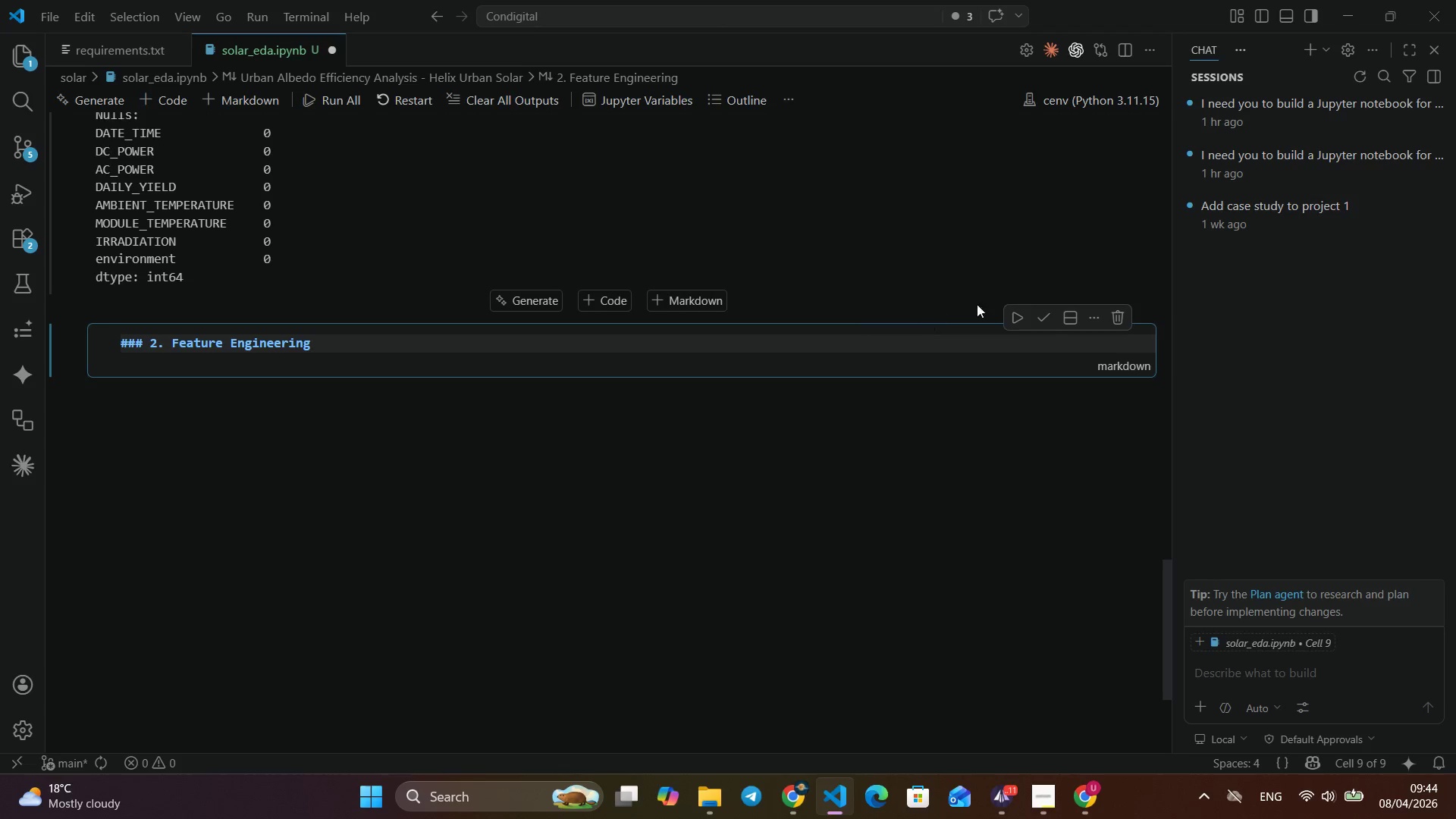 
key(VolumeDown)
 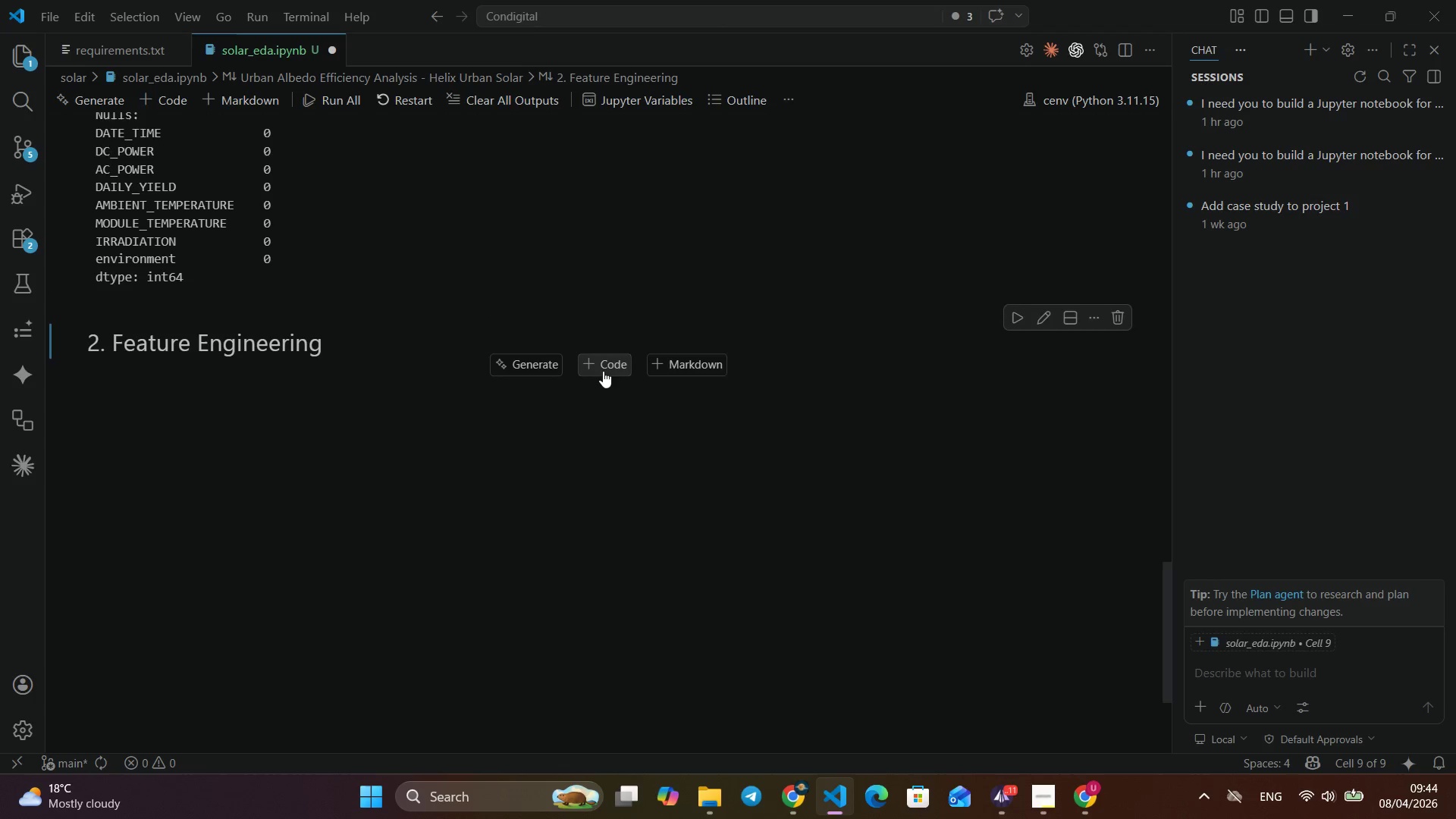 
left_click([603, 371])
 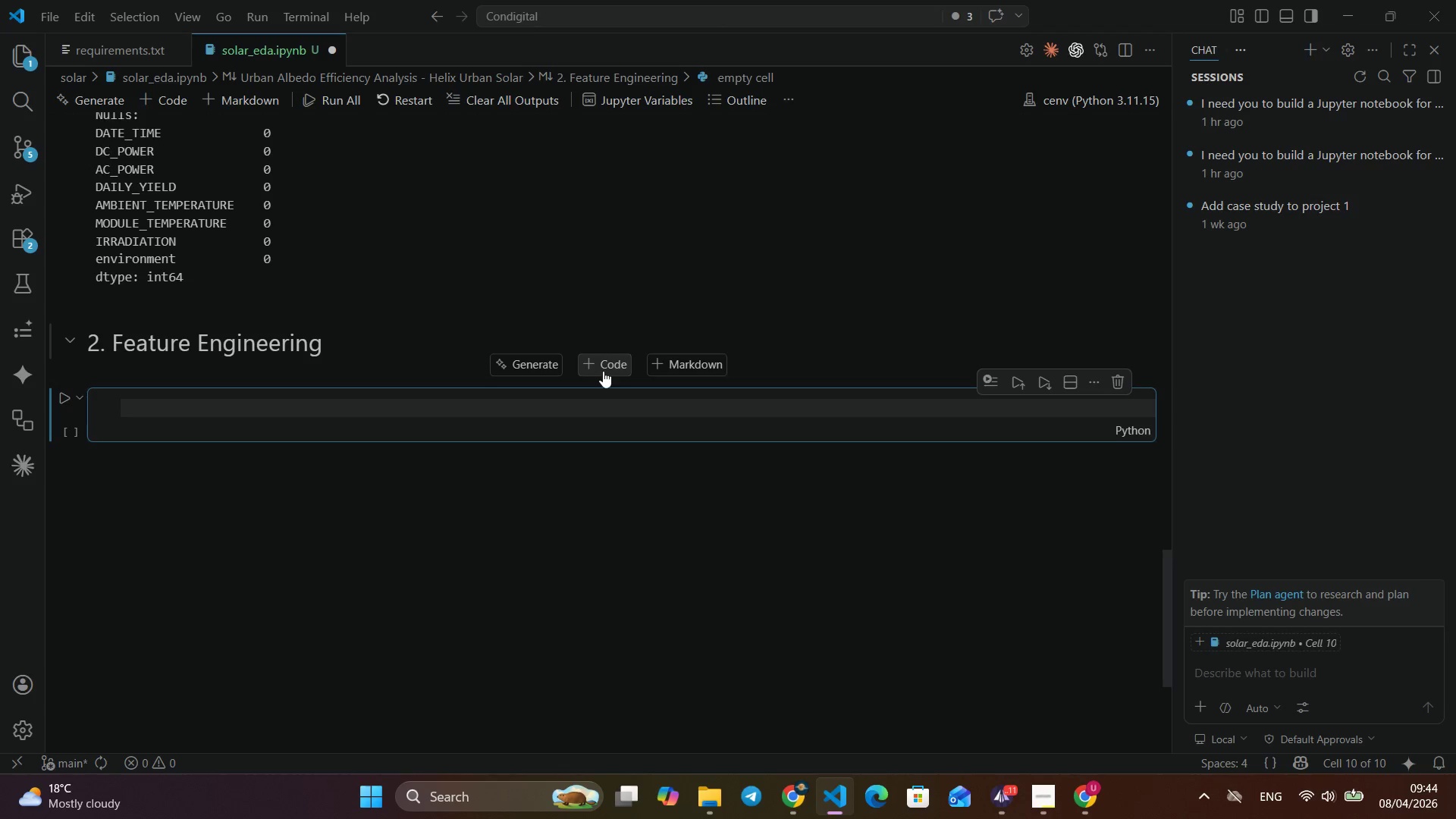 
hold_key(key=VolumeDown, duration=1.99)
 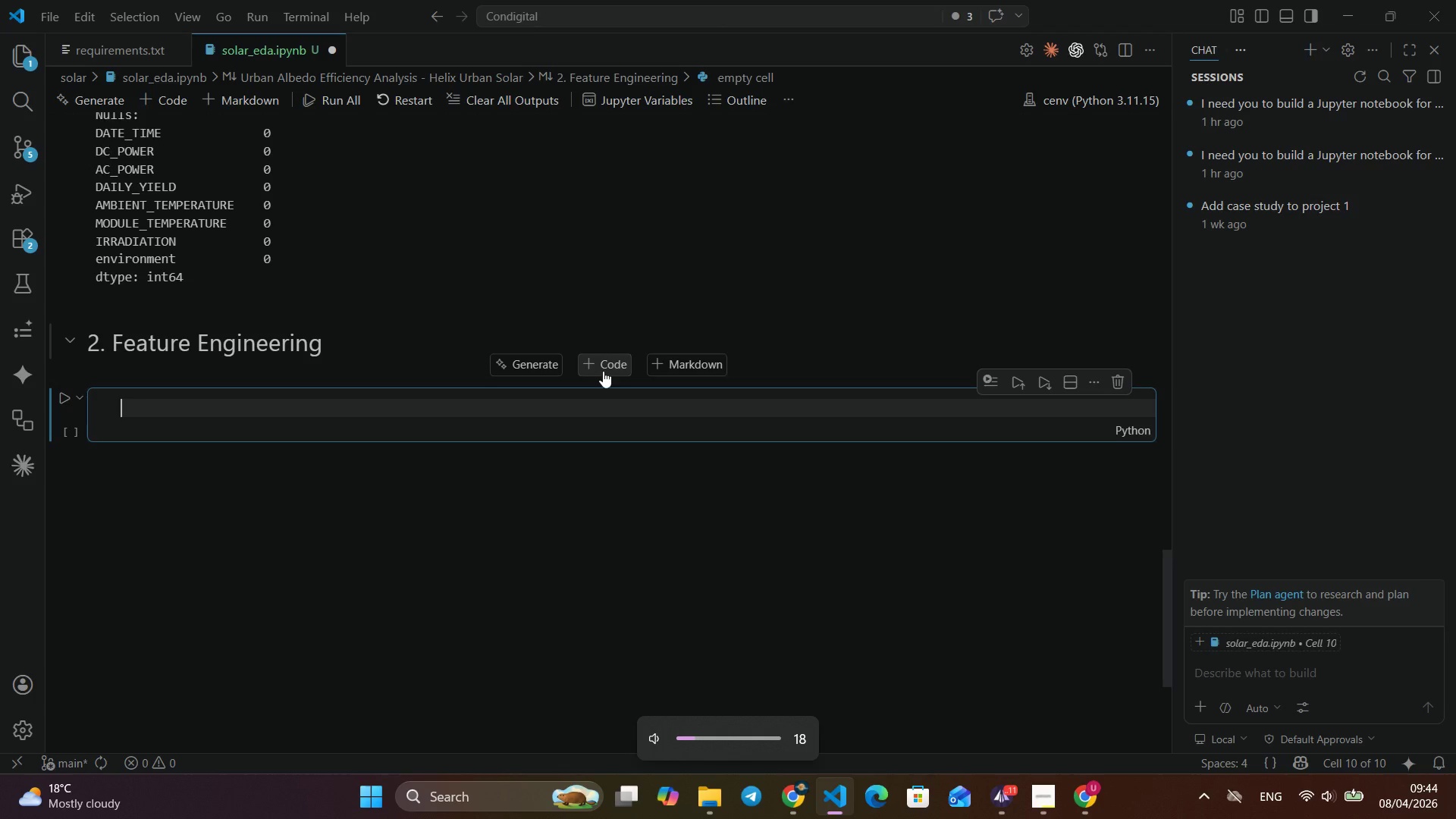 
hold_key(key=VolumeDown, duration=0.44)
 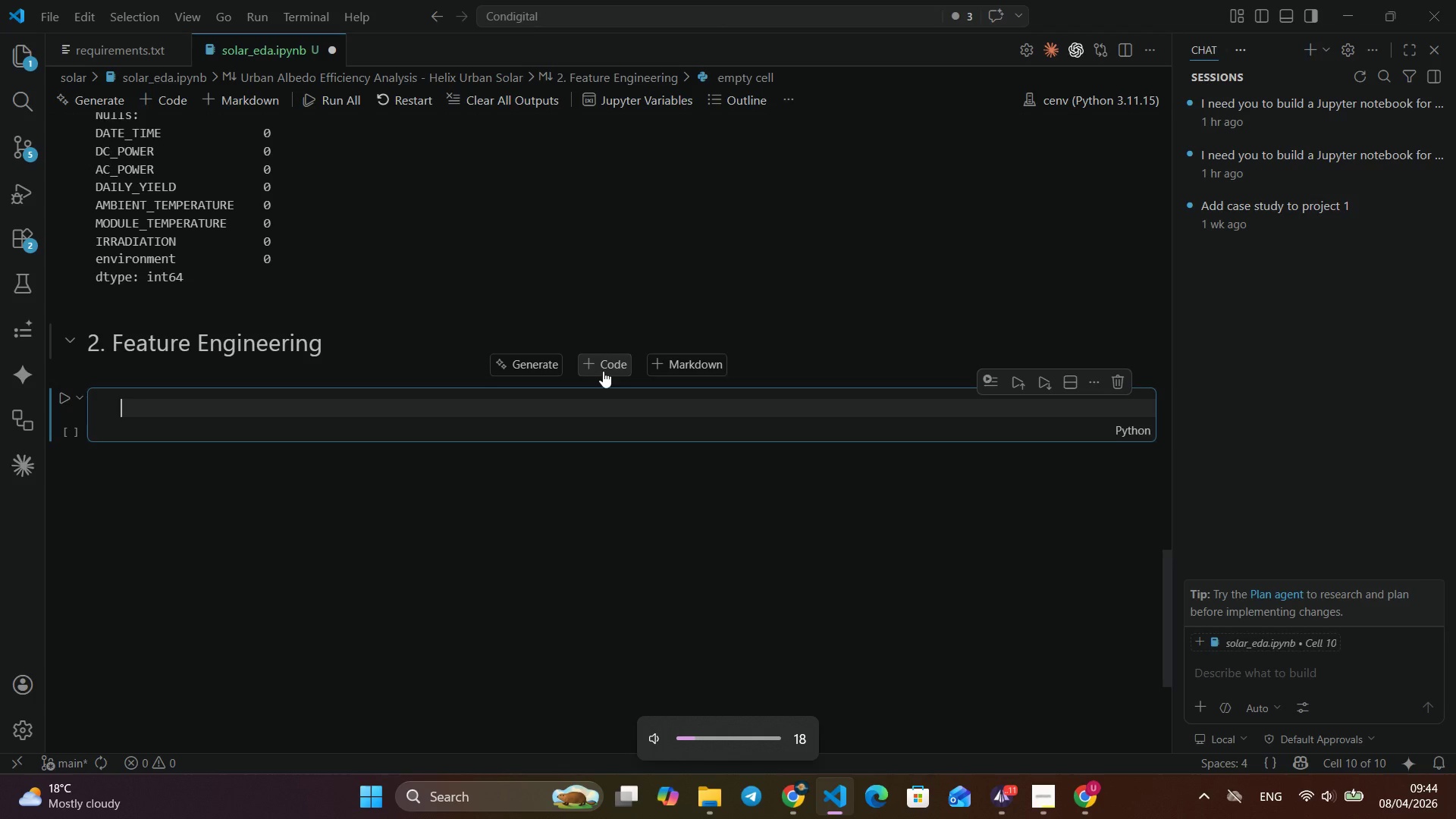 
key(VolumeDown)
 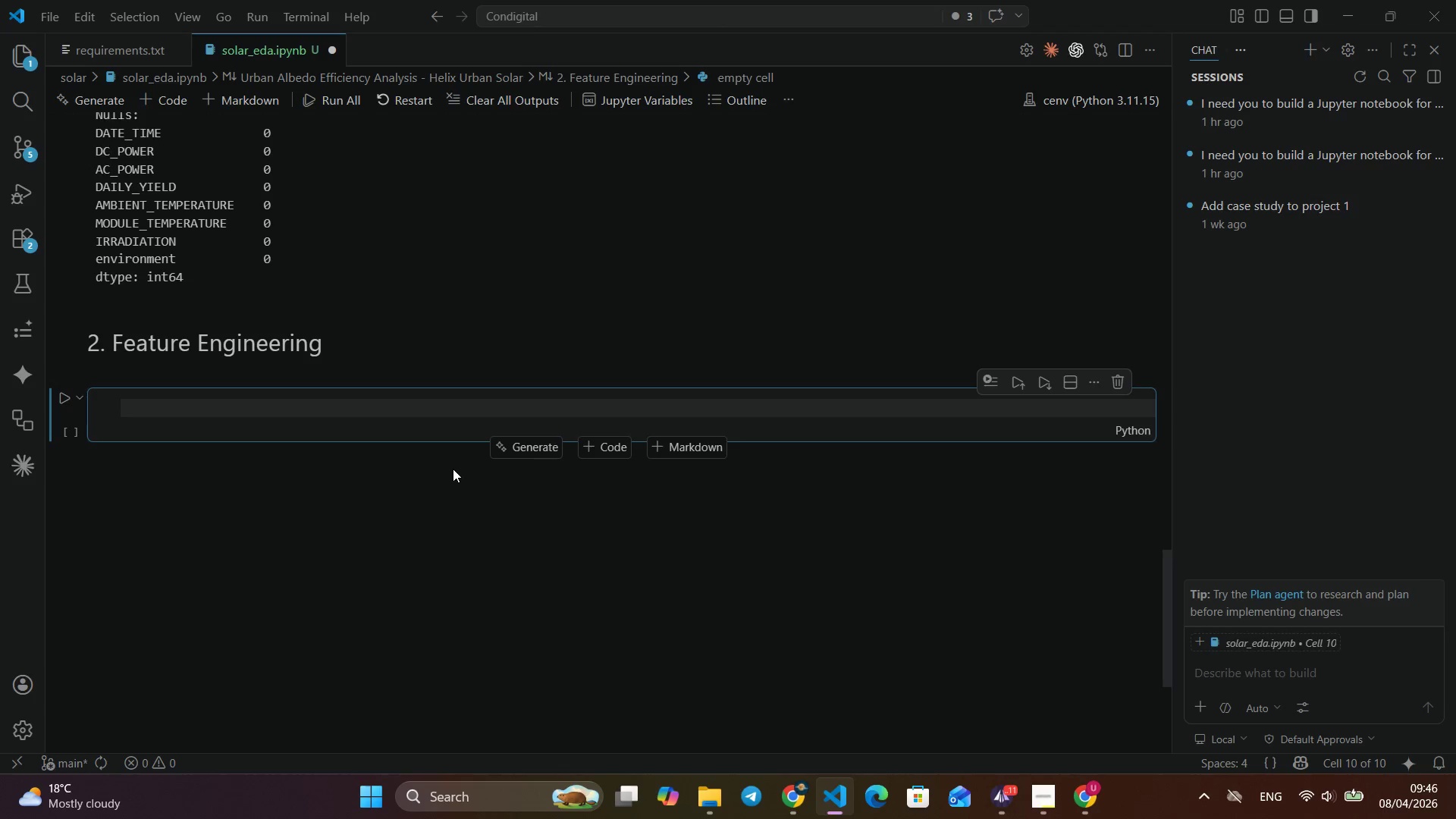 
wait(110.17)
 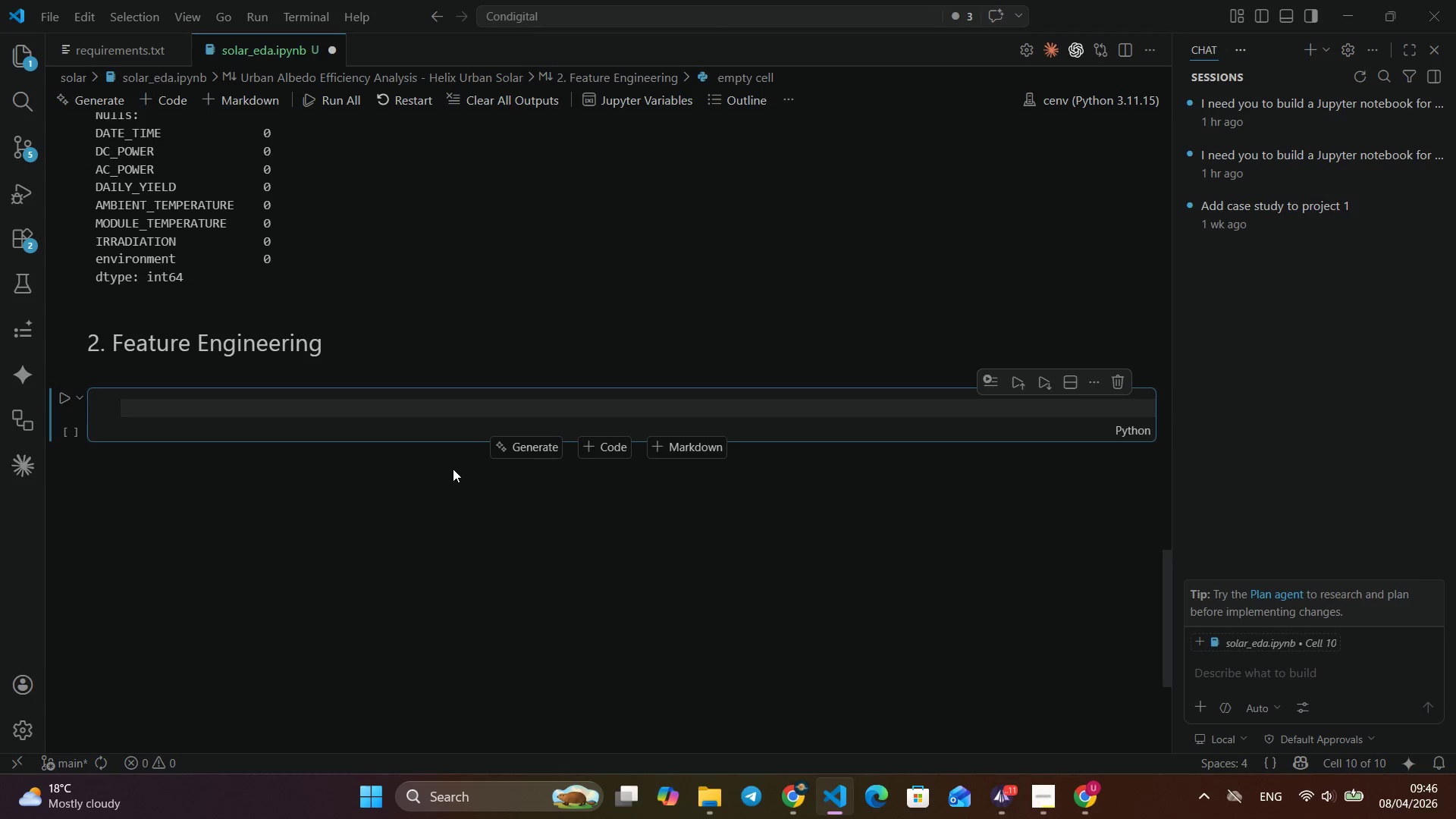 
hold_key(key=VolumeUp, duration=0.8)
 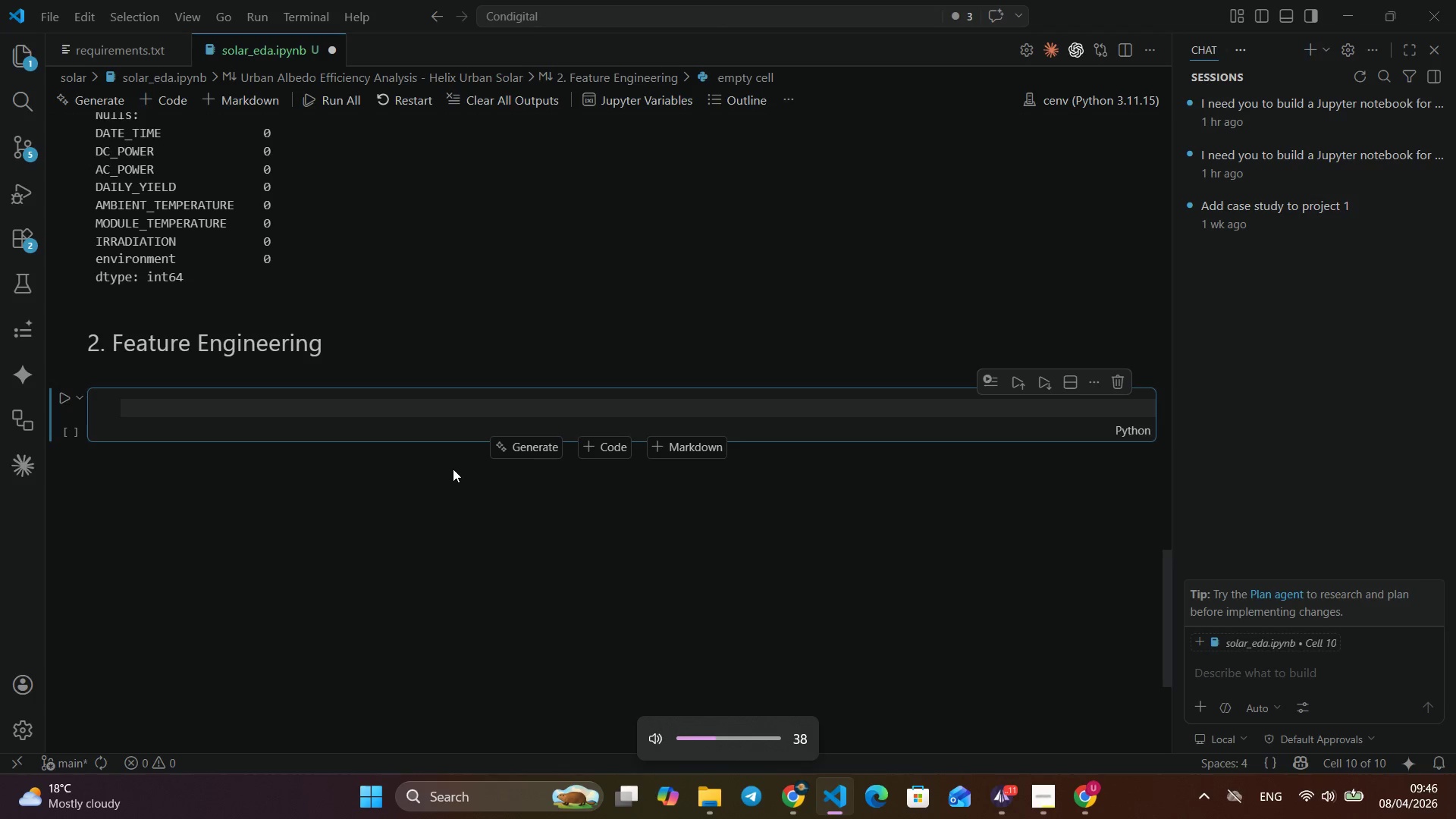 
key(VolumeUp)
 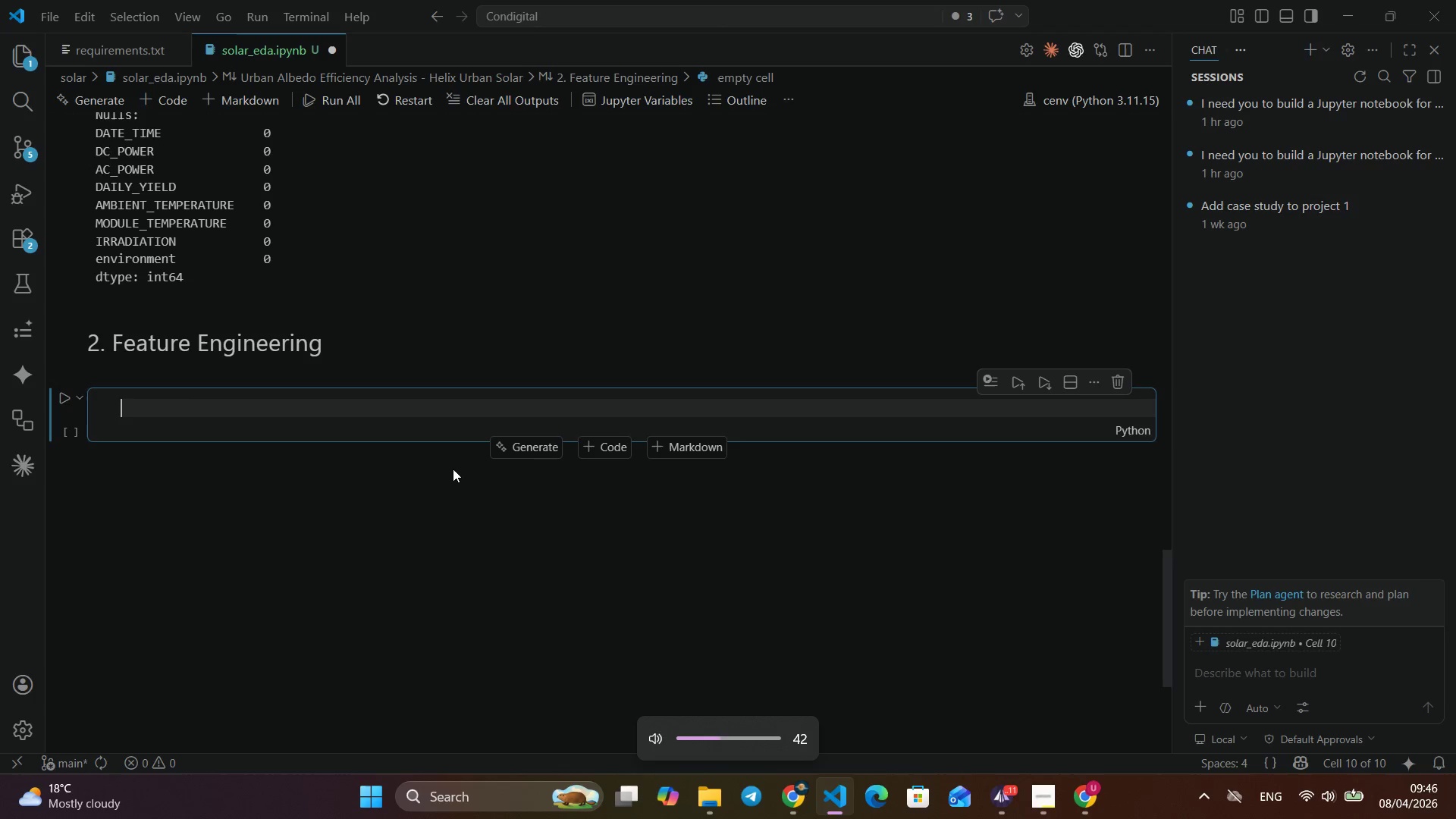 
key(VolumeUp)
 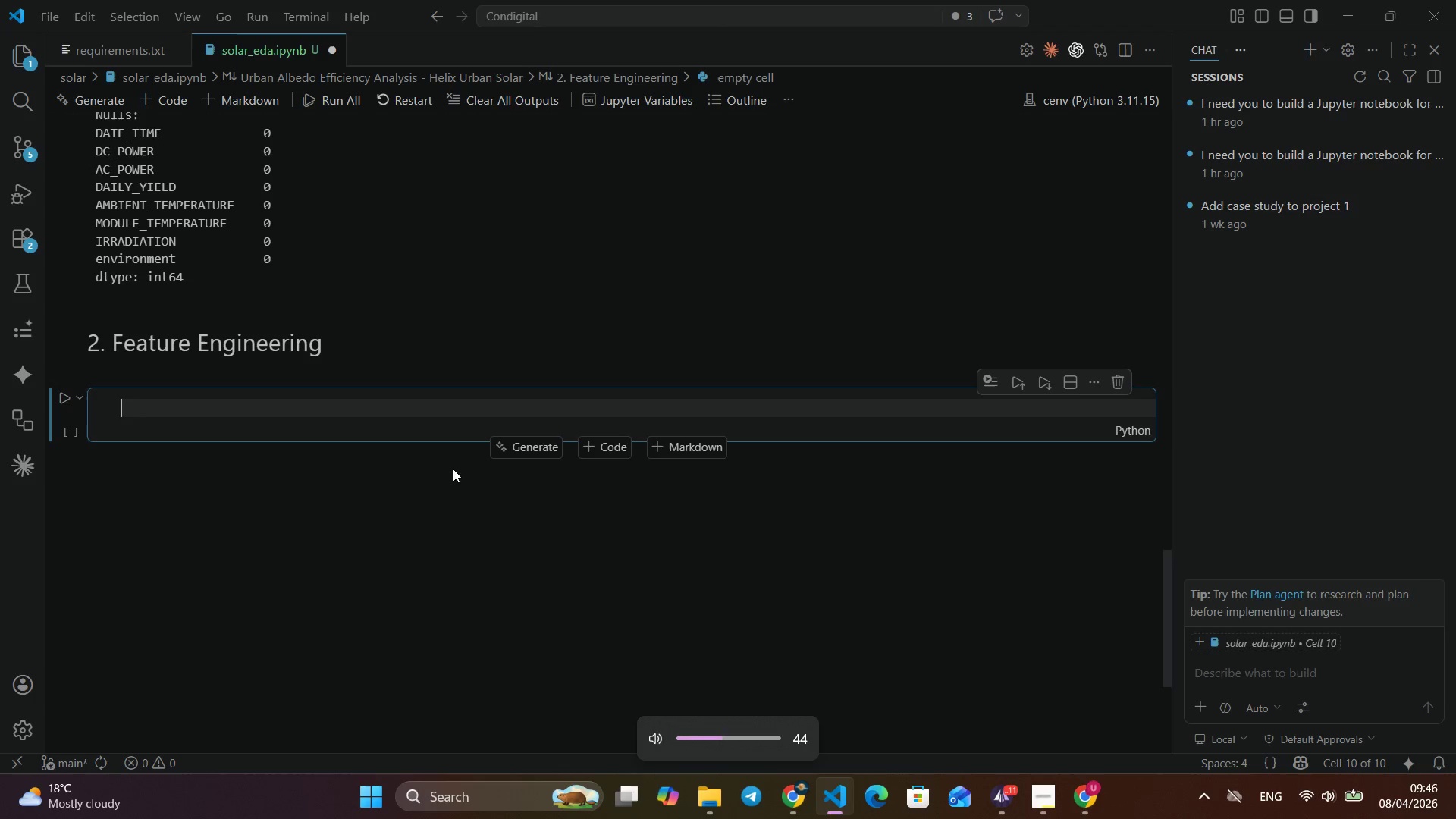 
key(VolumeUp)
 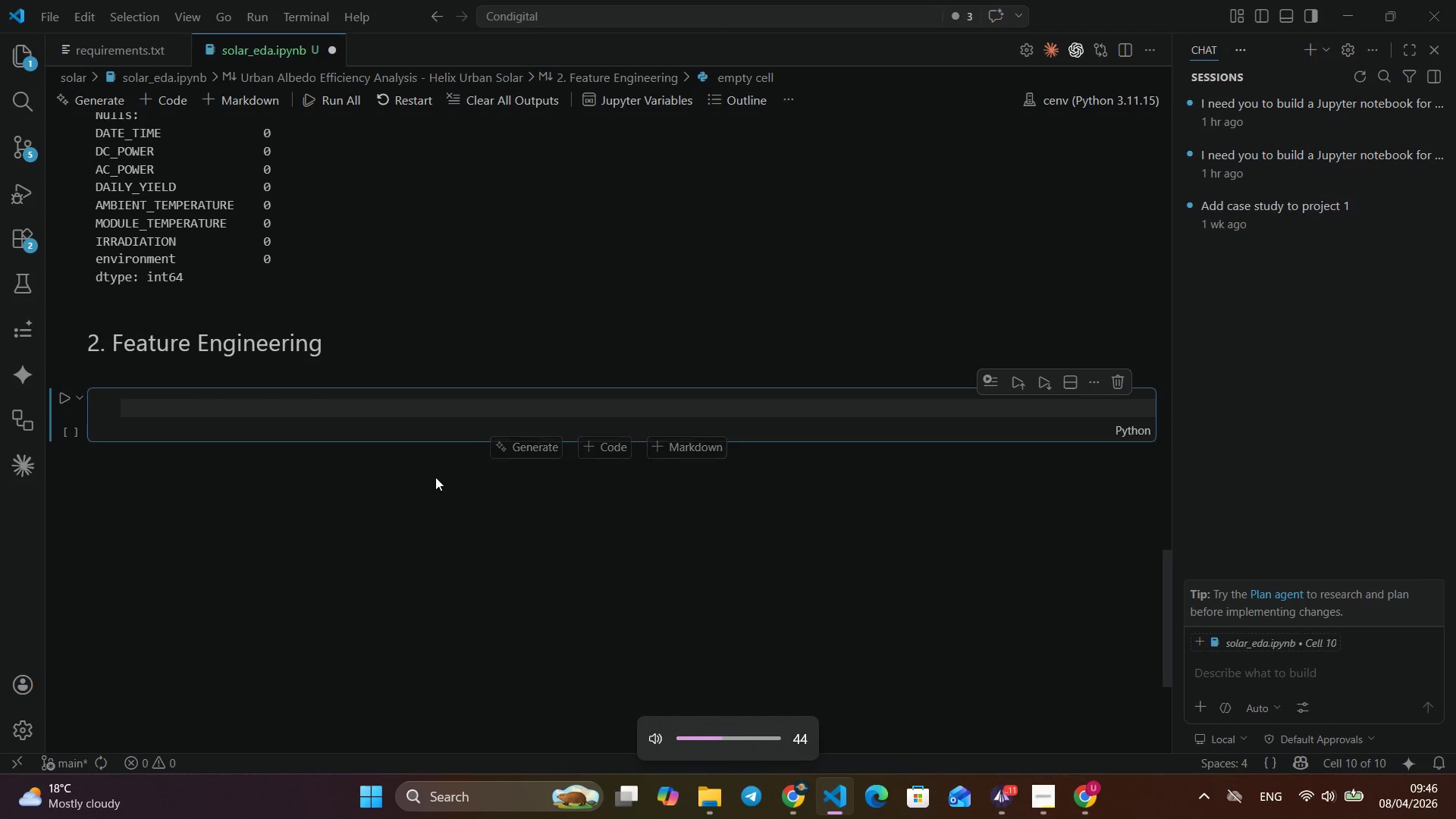 
key(VolumeUp)
 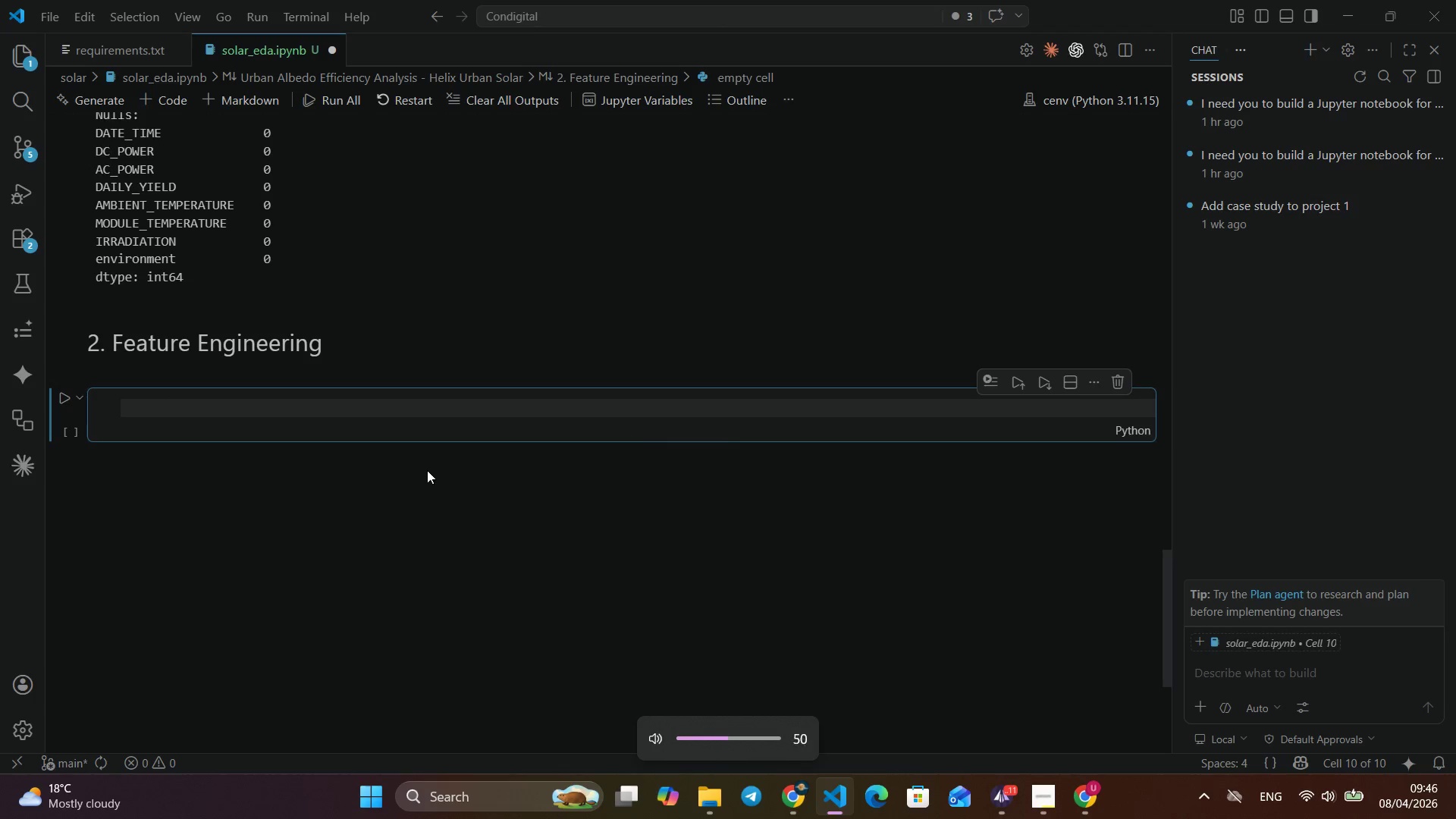 
key(VolumeUp)
 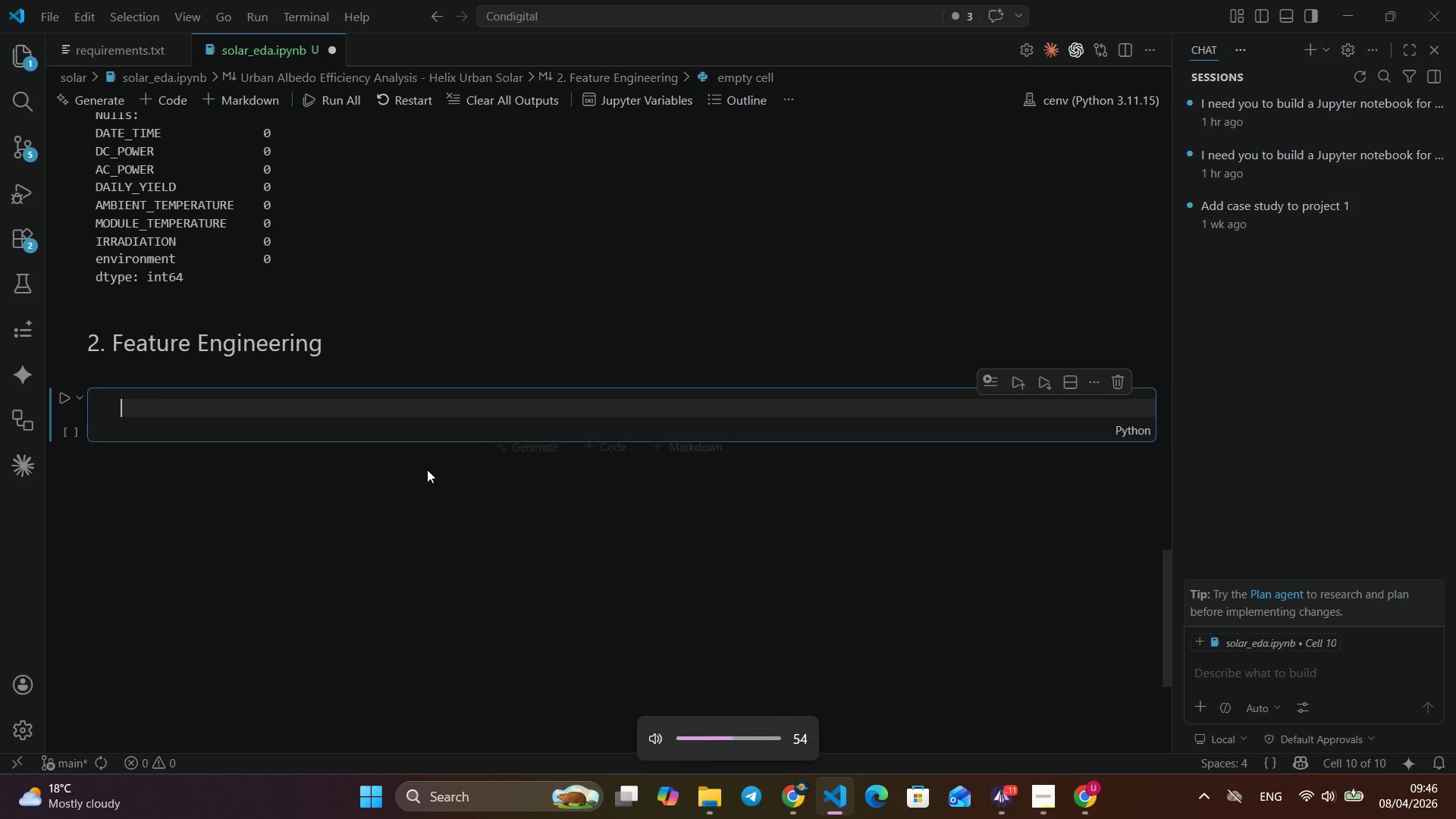 
key(VolumeUp)
 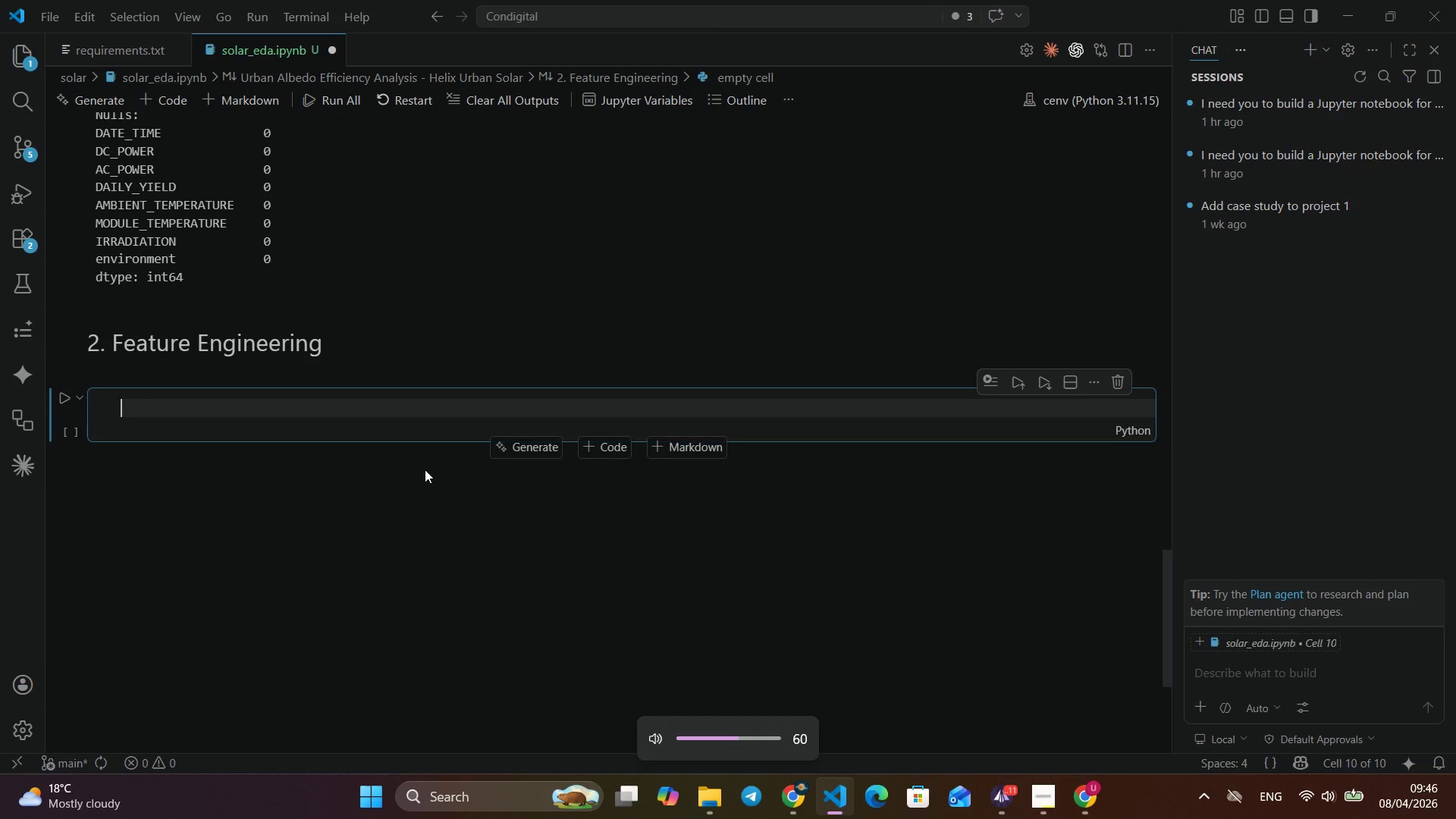 
key(VolumeUp)
 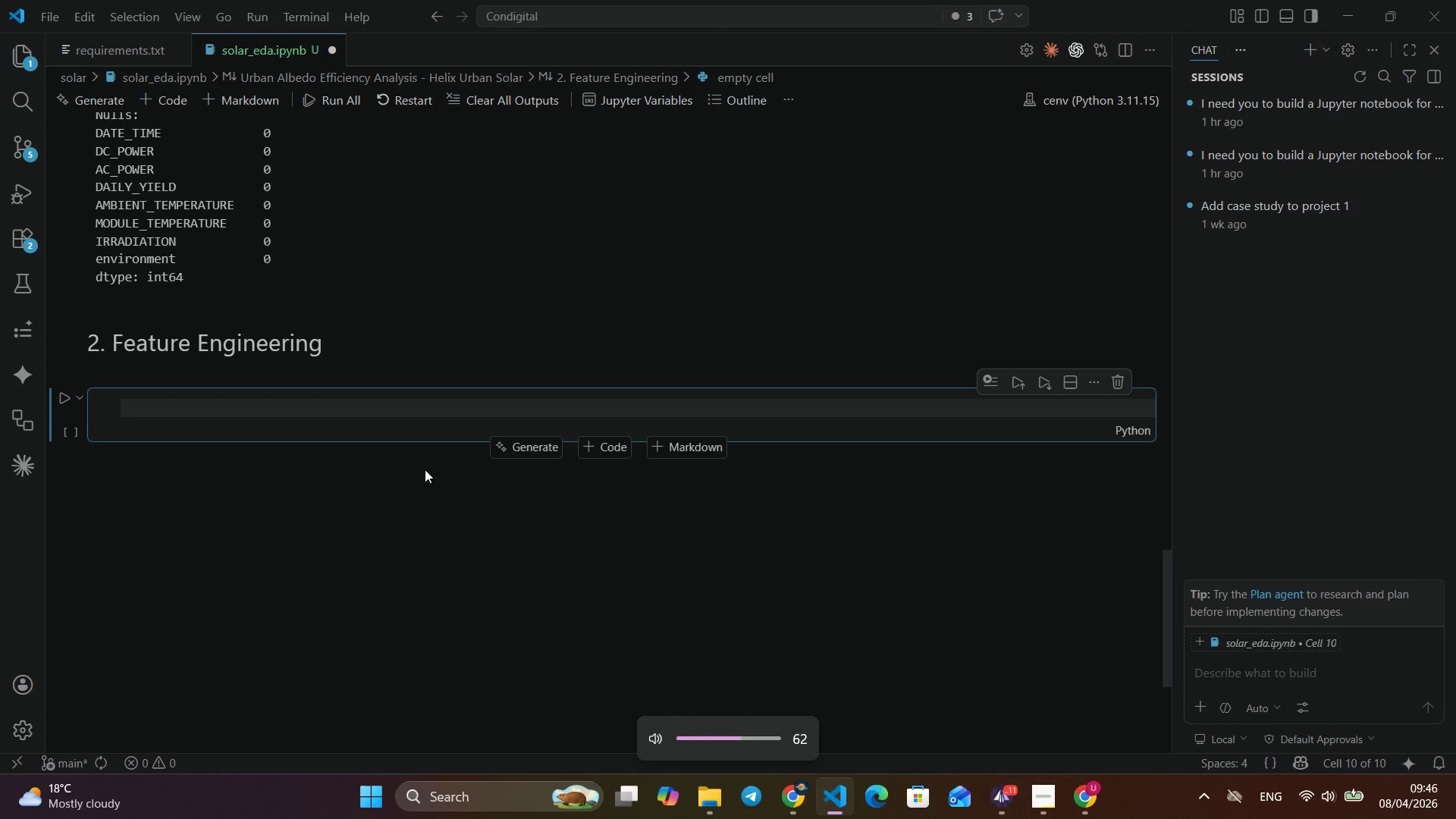 
key(VolumeUp)
 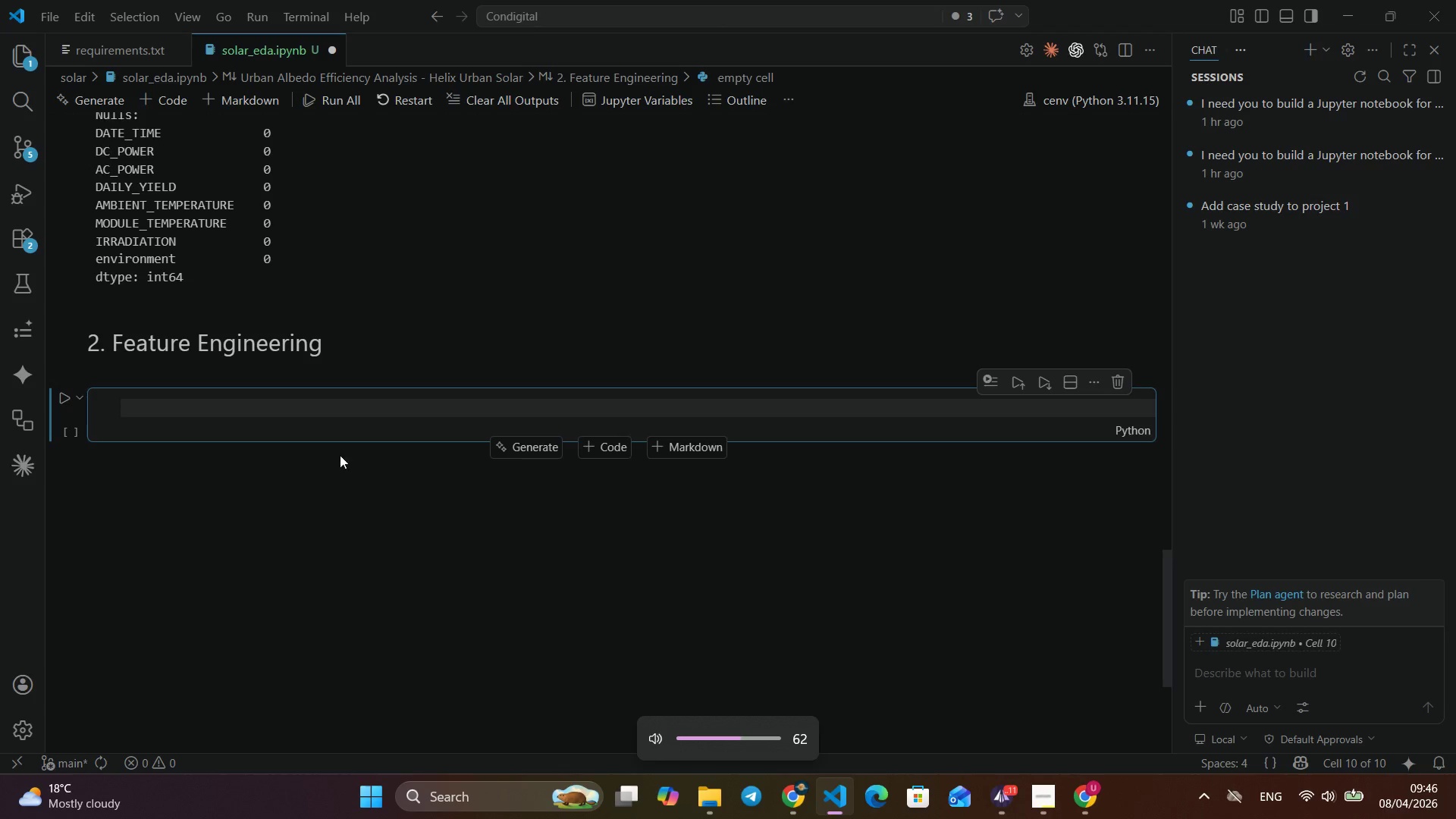 
key(VolumeUp)
 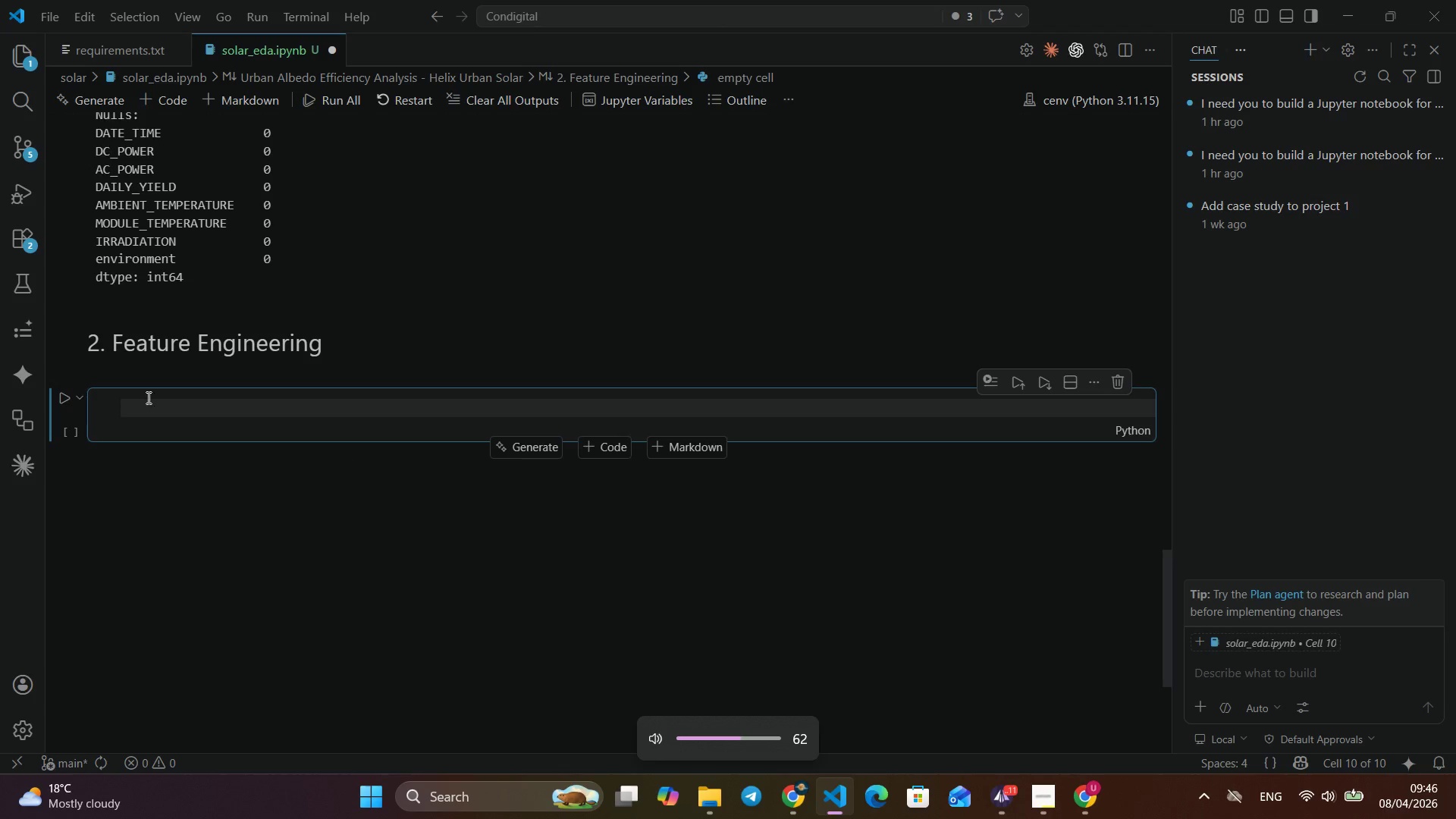 
key(VolumeUp)
 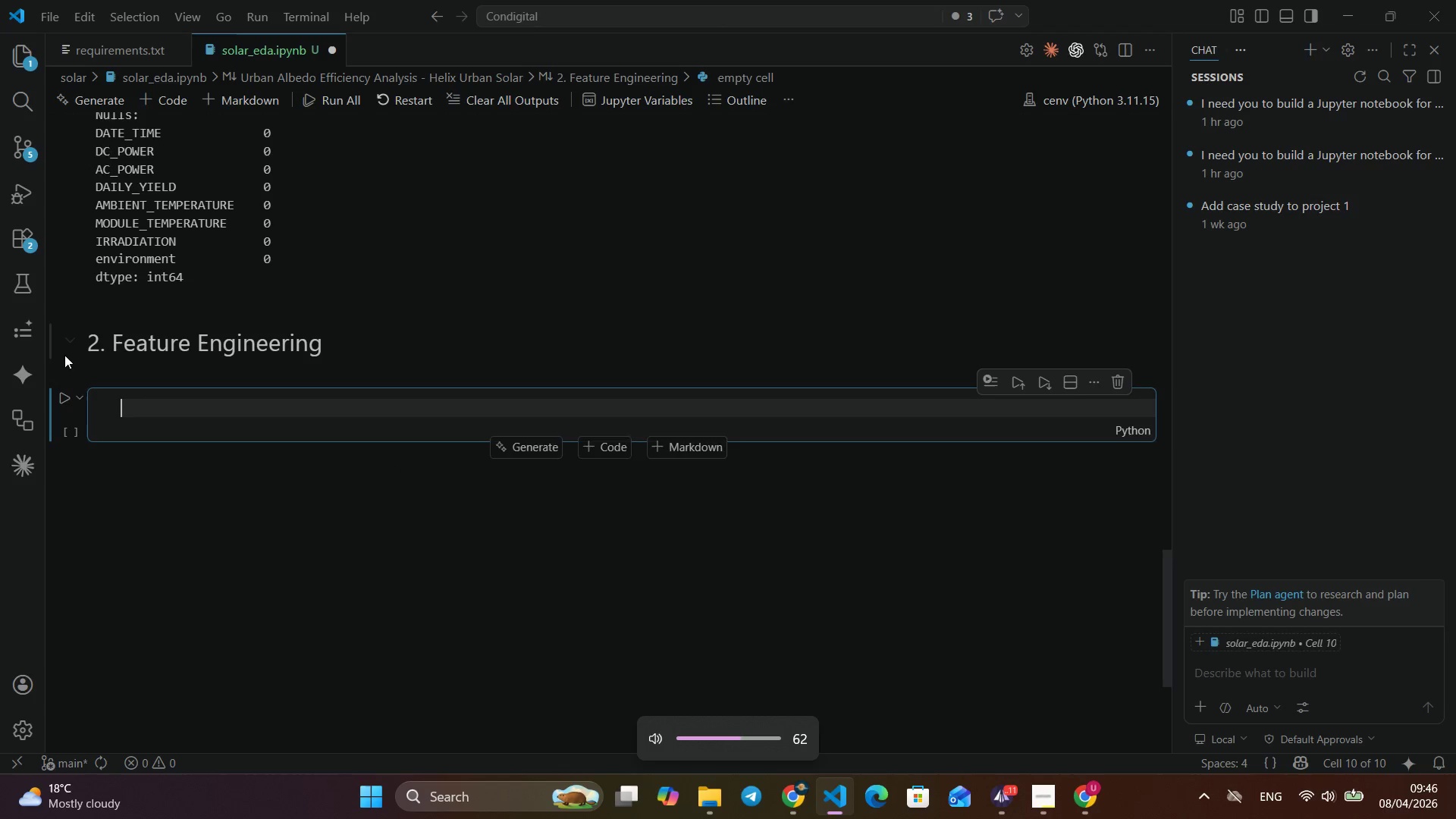 
key(VolumeUp)
 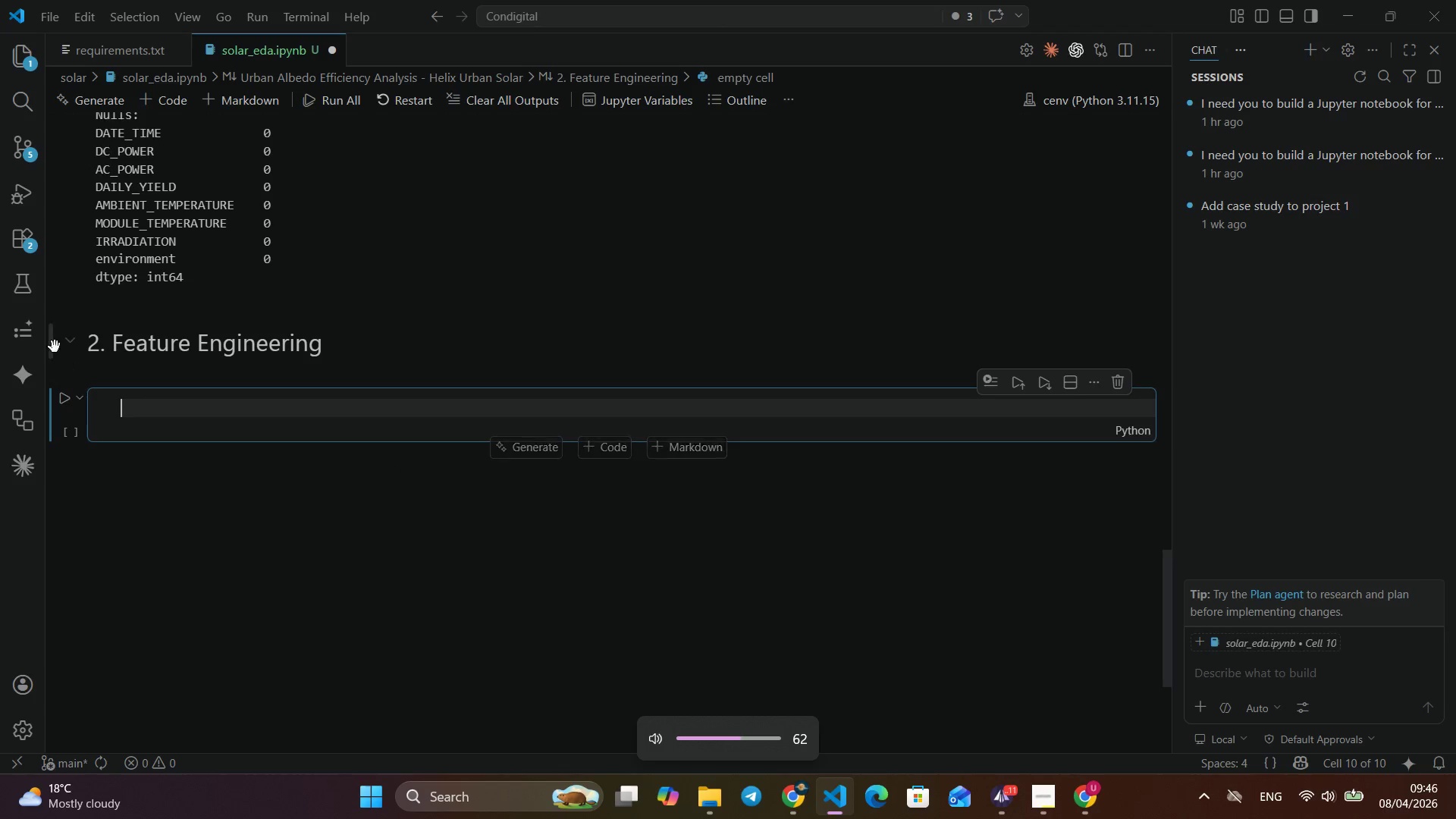 
key(VolumeUp)
 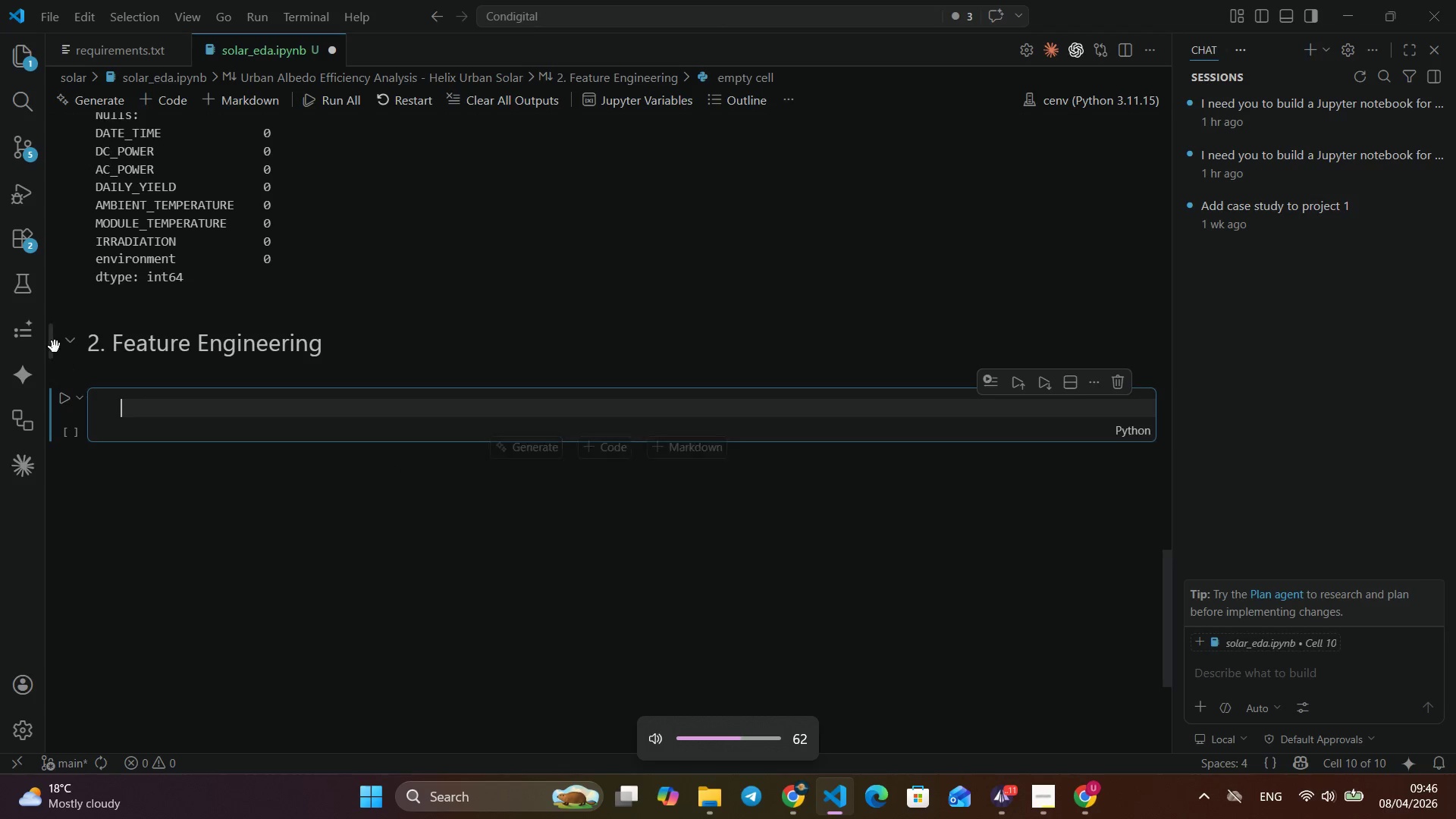 
key(VolumeUp)
 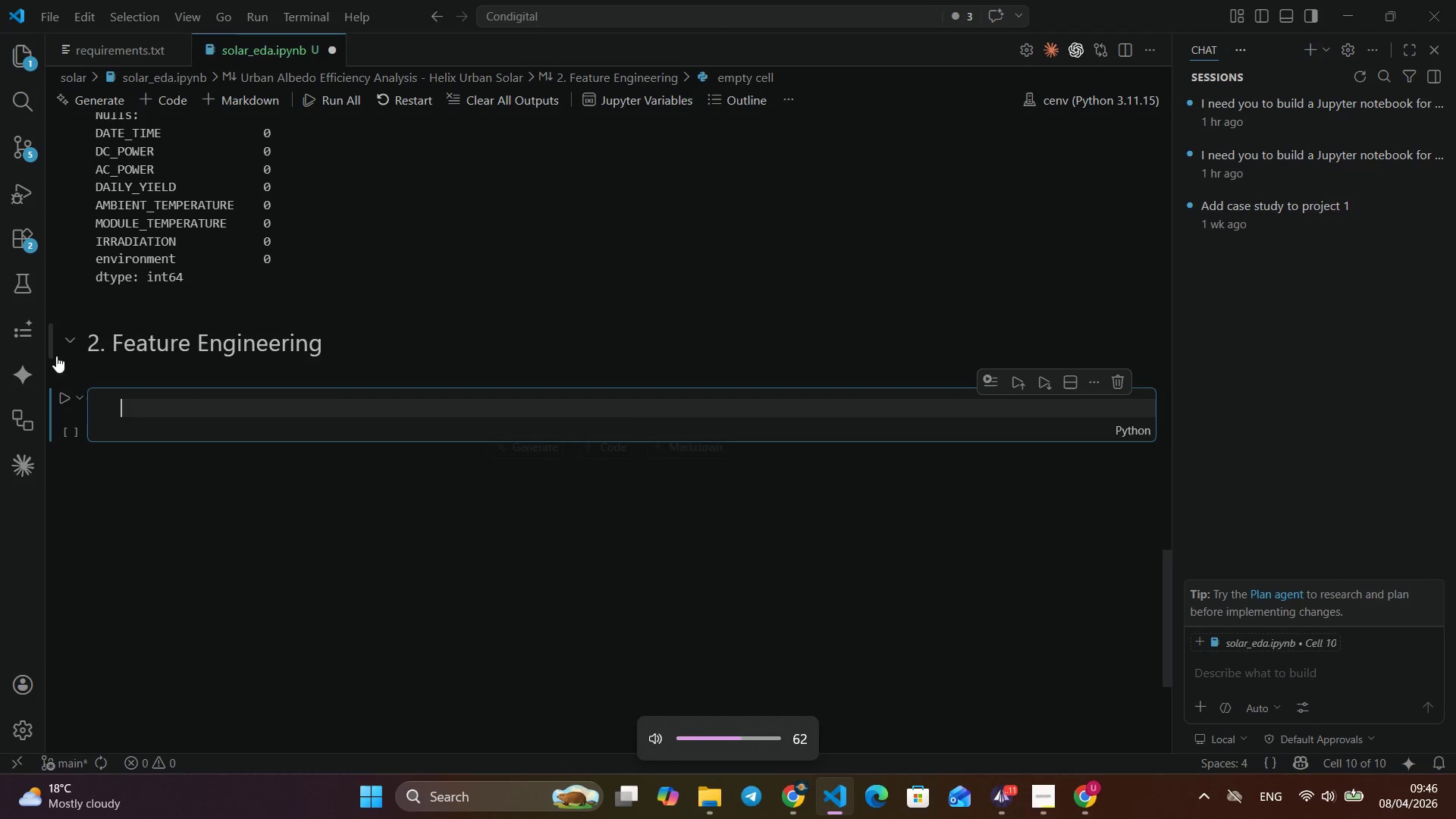 
key(VolumeUp)
 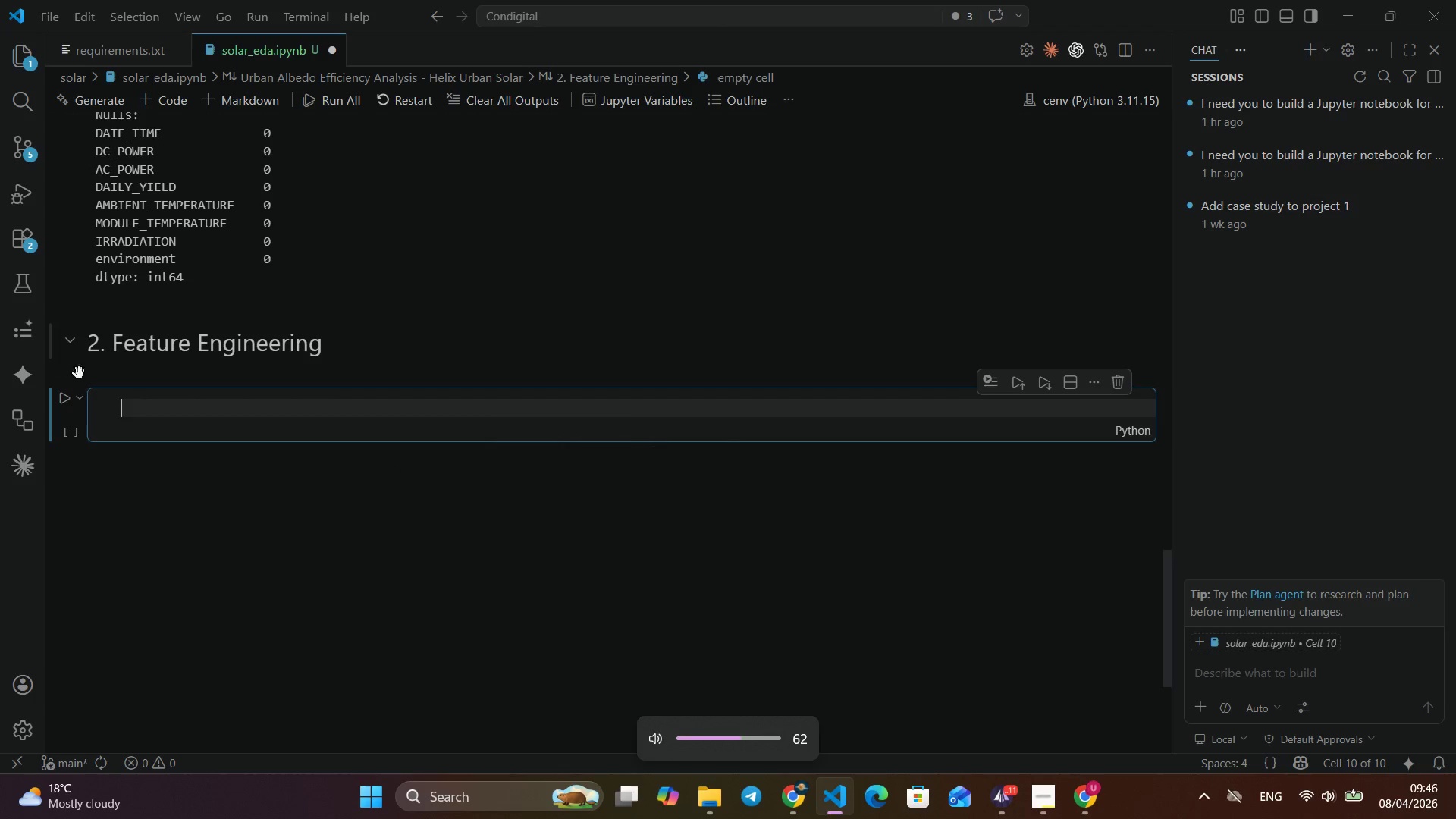 
key(VolumeUp)
 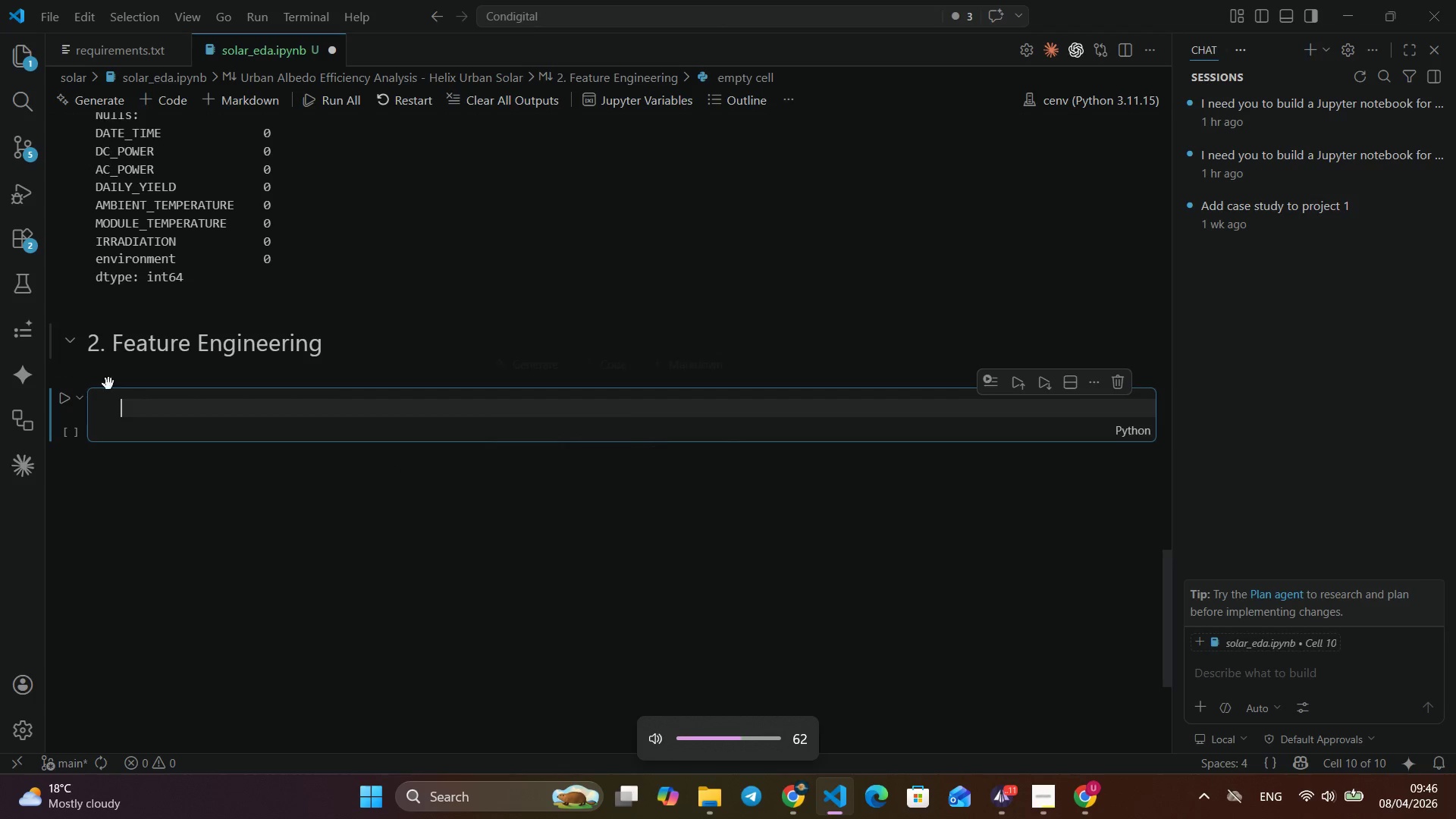 
key(VolumeUp)
 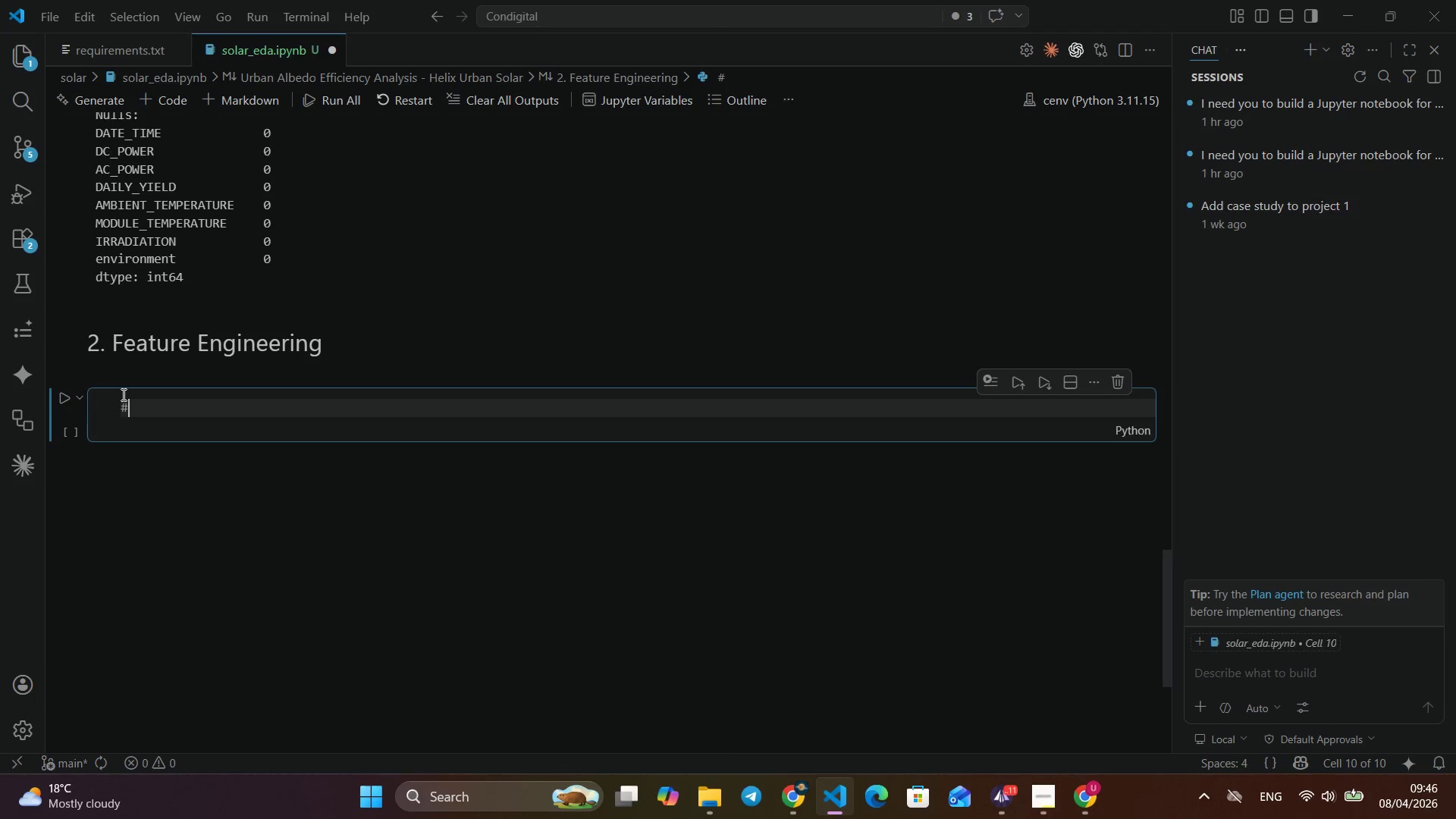 
type(# Simulae)
key(Backspace)
type(te albedo effect on Urban plant)
 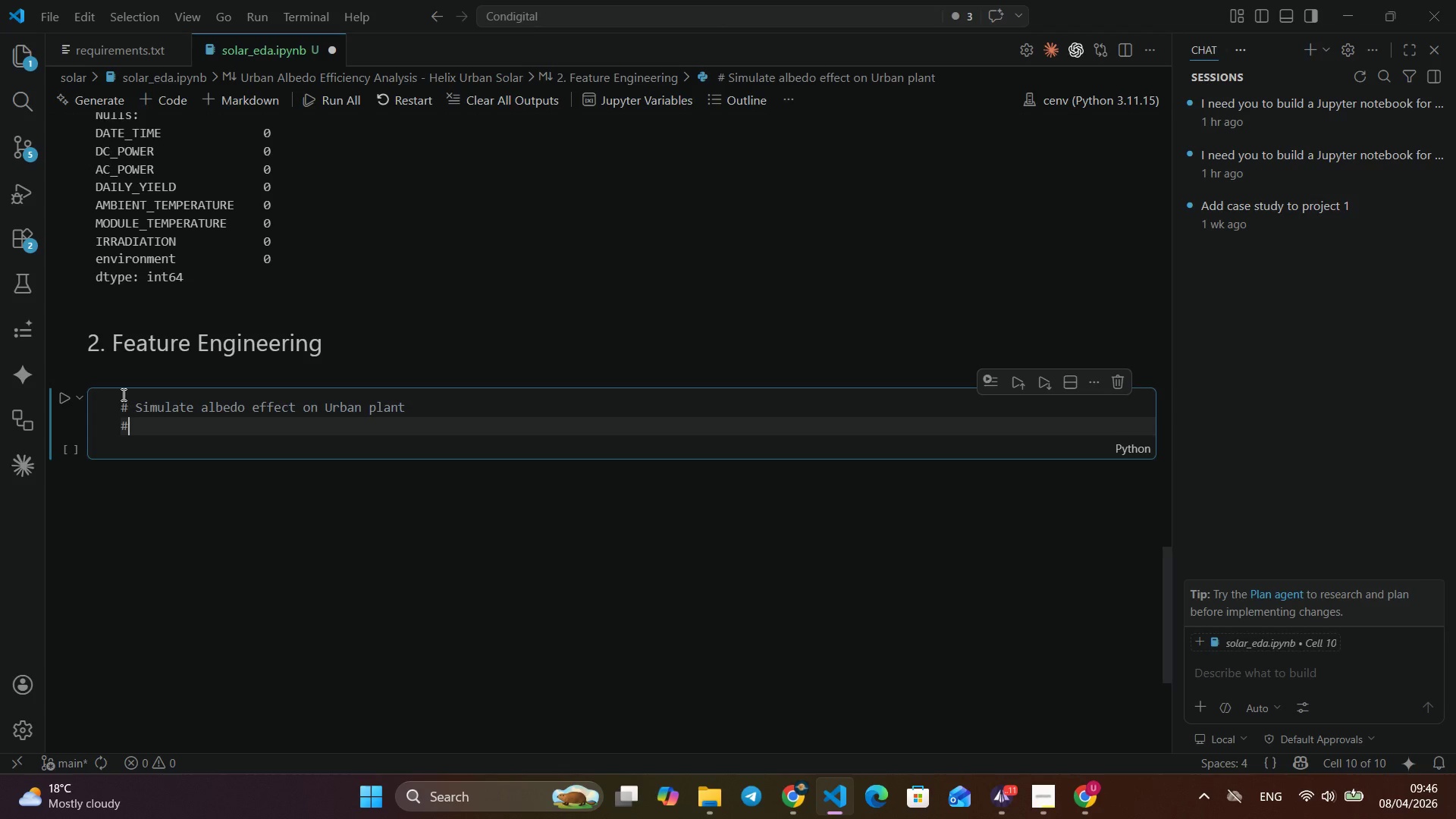 
key(Enter)
 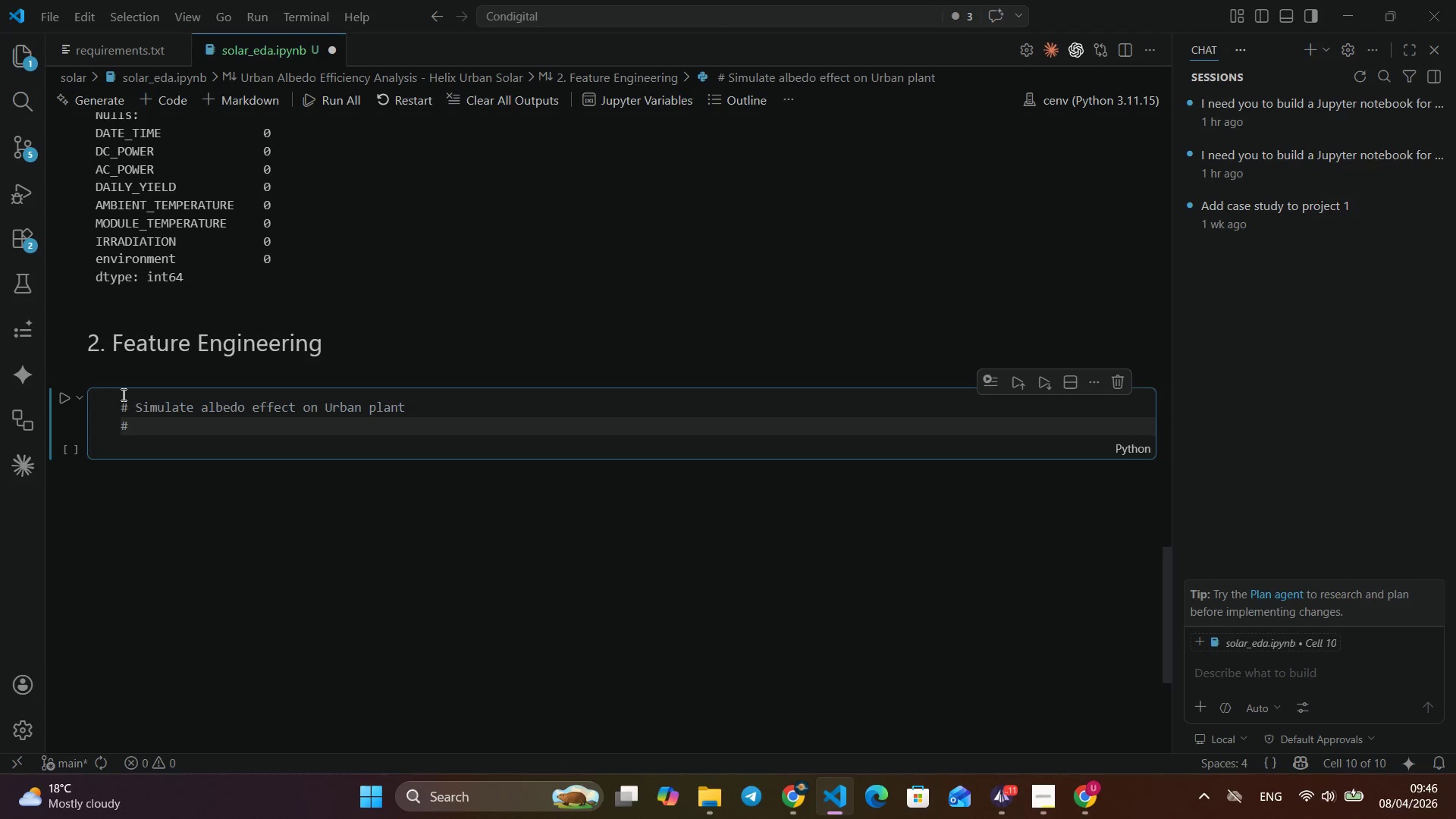 
type(# cool white roofs reflect )
 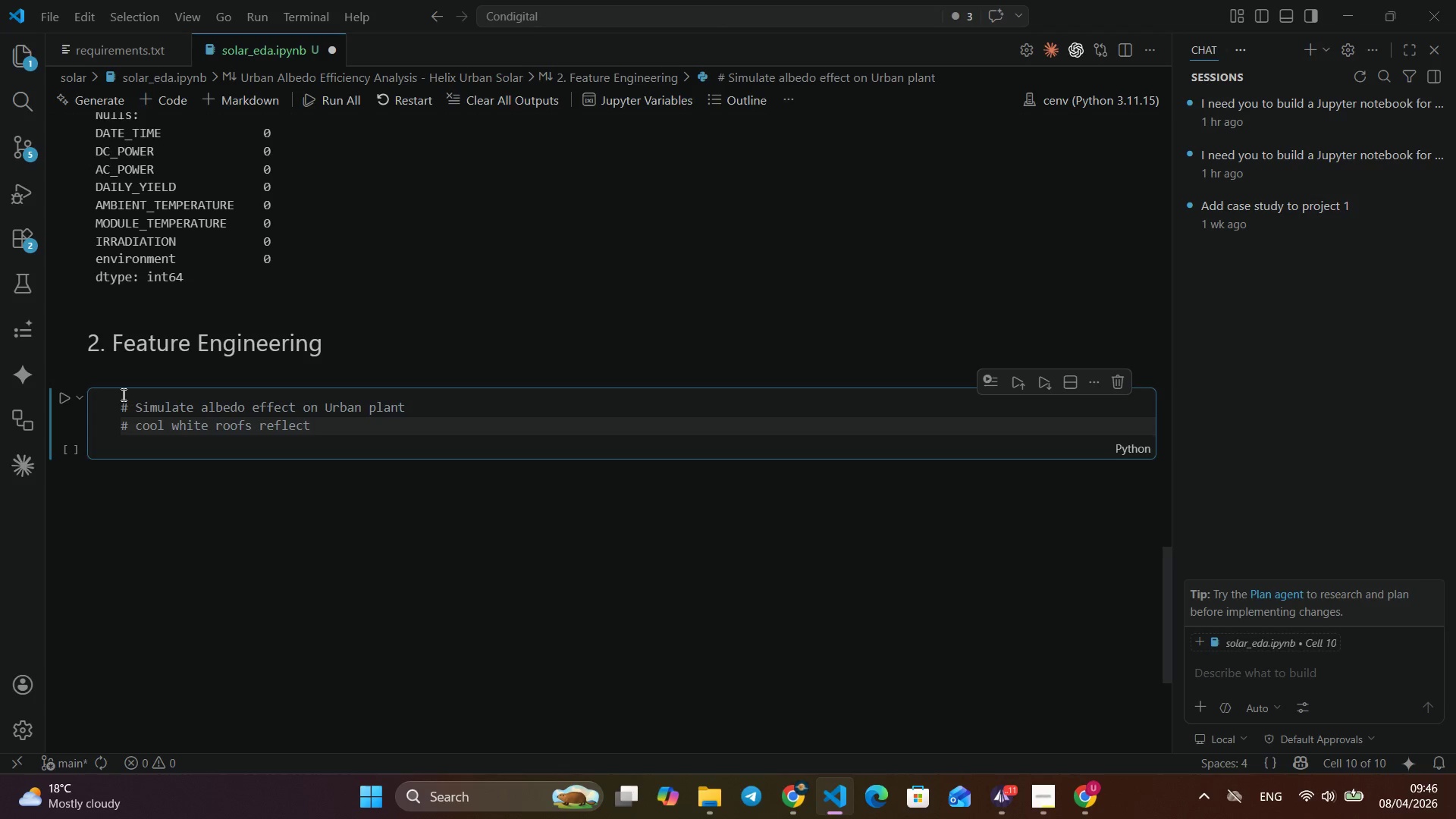 
wait(7.7)
 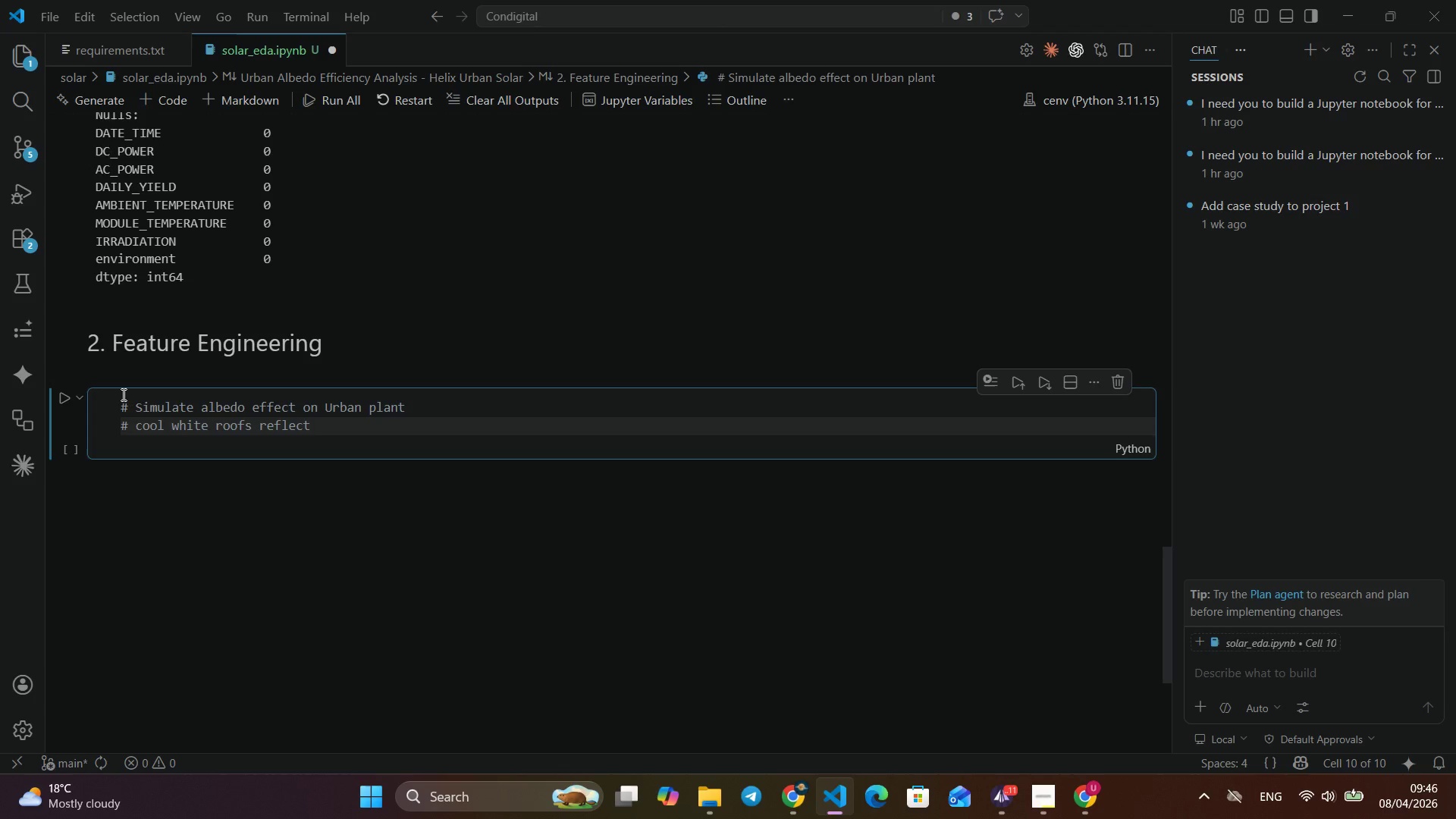 
type(|)
key(Backspace)
type(|)
key(Backspace)
type(")
key(Backspace)
type(\)
key(Backspace)
type(\)
key(Backspace)
type(/)
key(Backspace)
type(\)
key(Backspace)
type([Break])
key(Backspace)
type(')
key(Backspace)
key(Backspace)
type(about 15-25% more light to bifacial panel underside)
 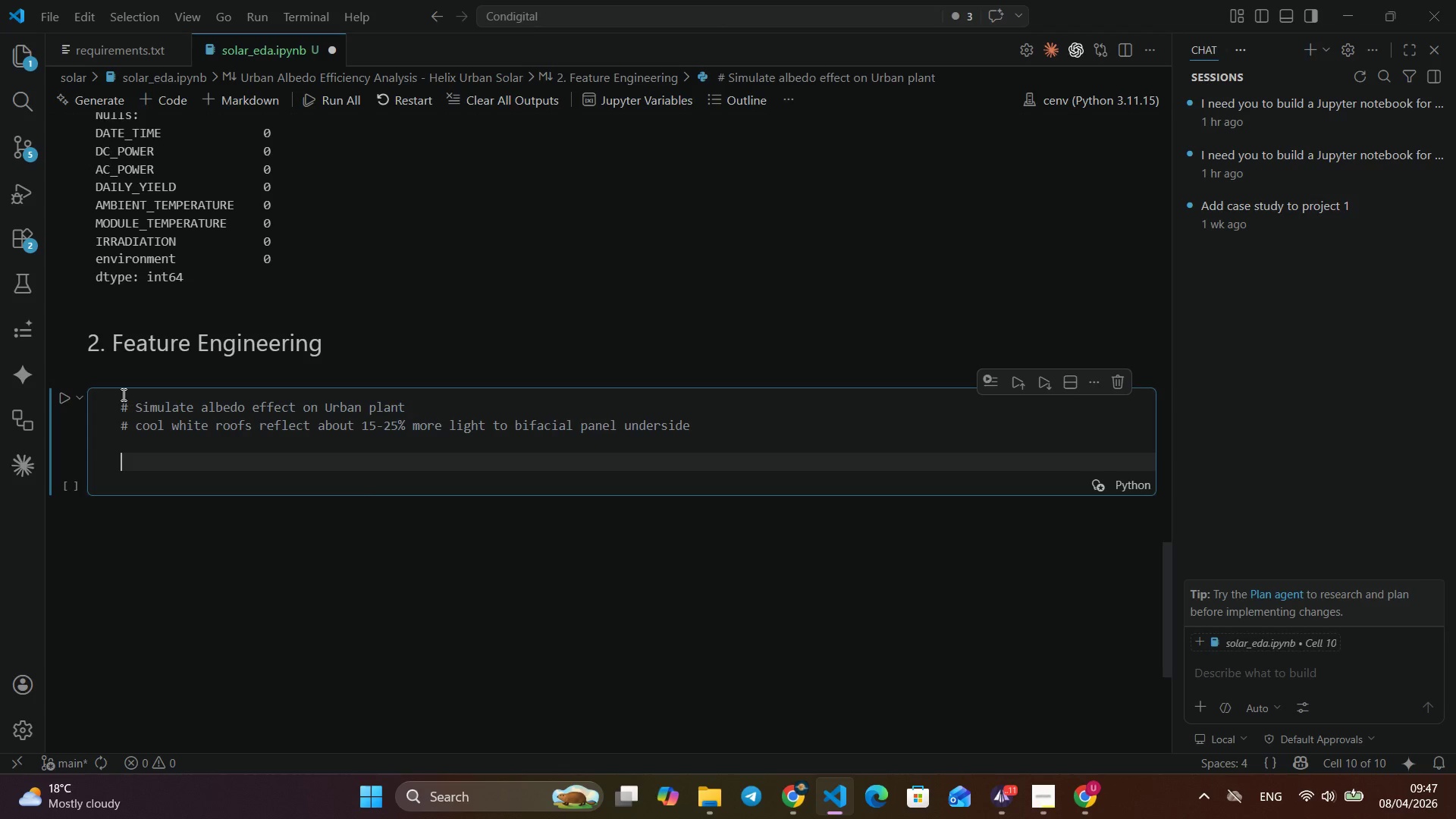 
key(Enter)
 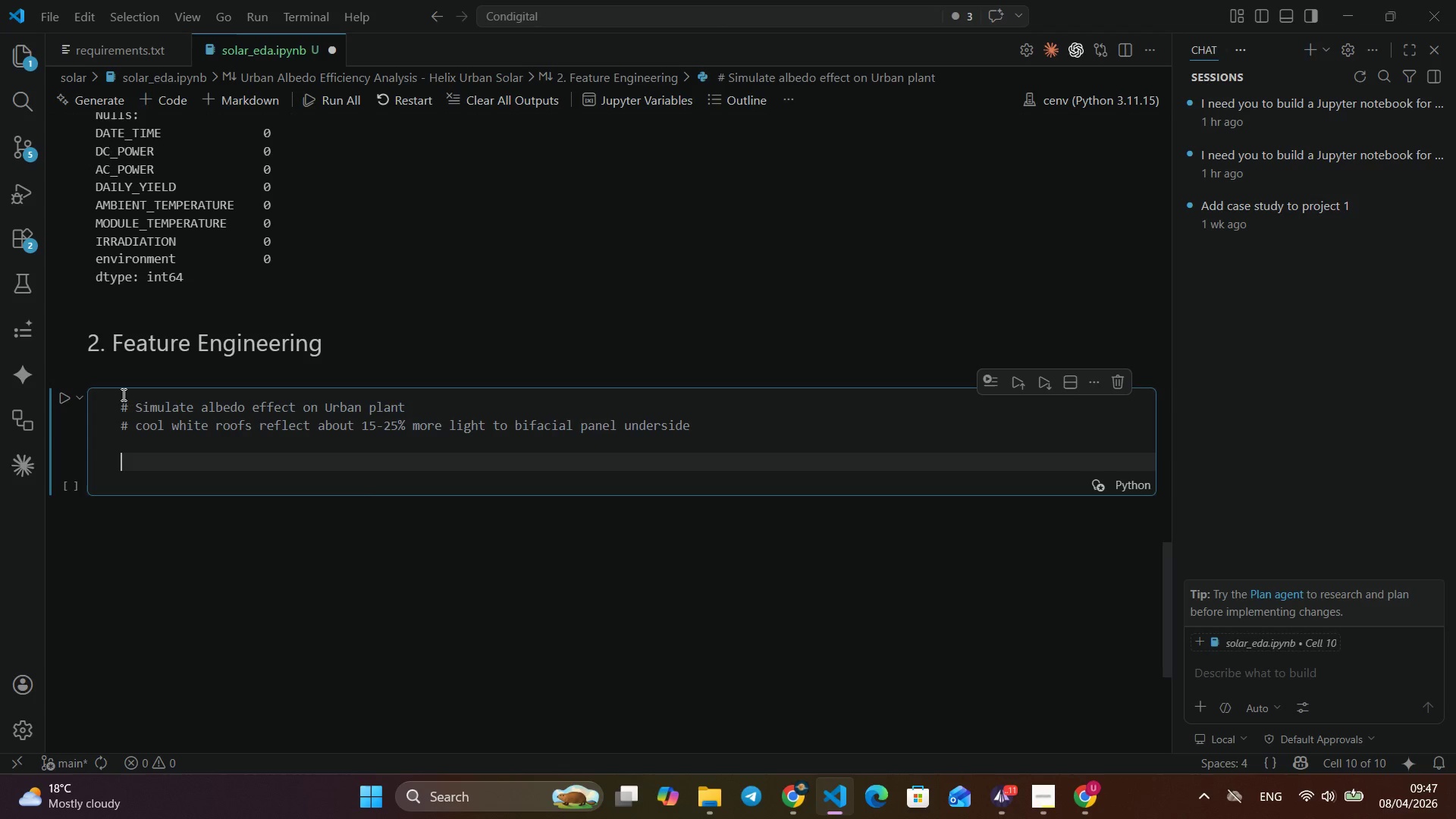 
key(Enter)
 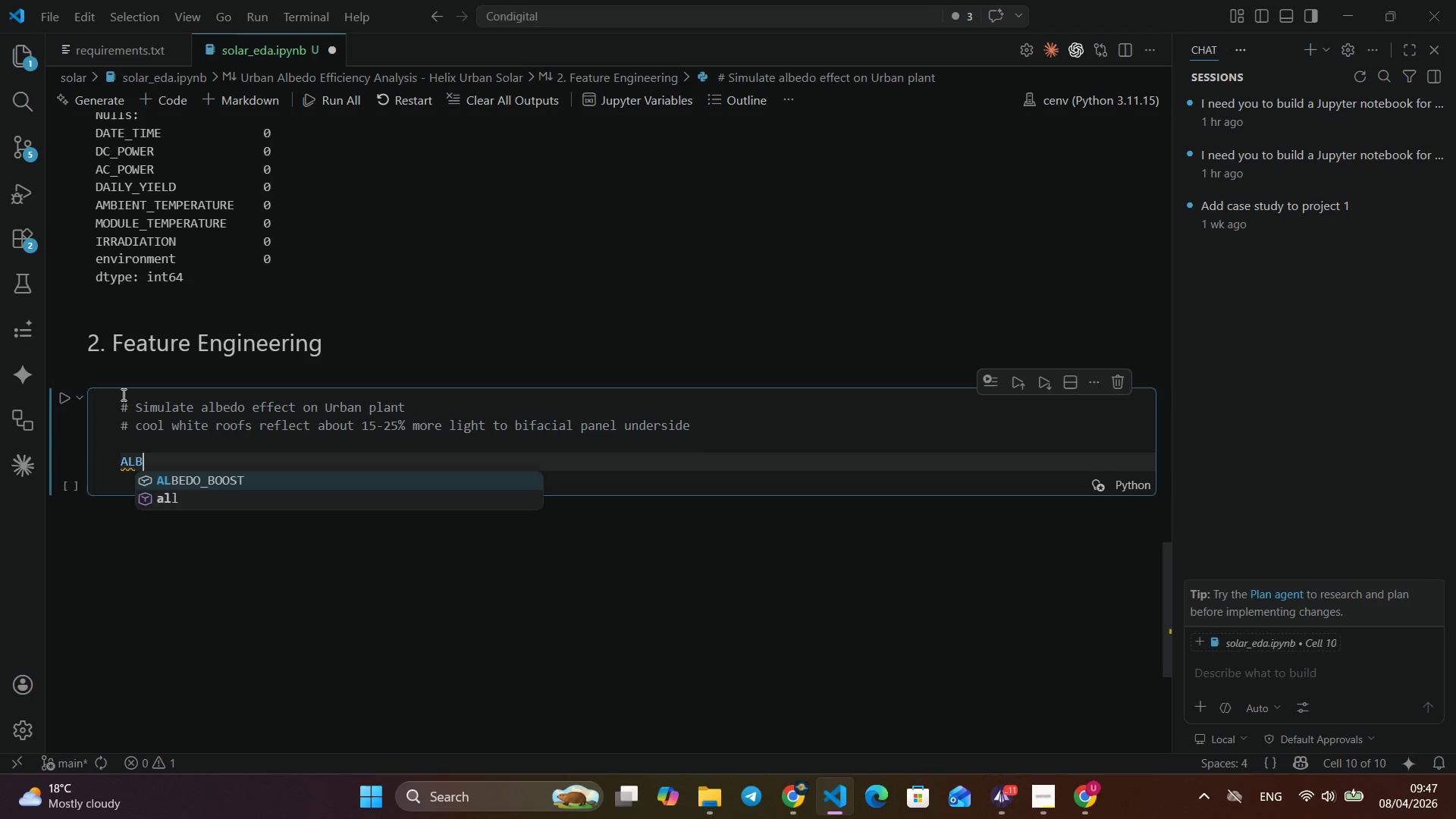 
type(ALB)
 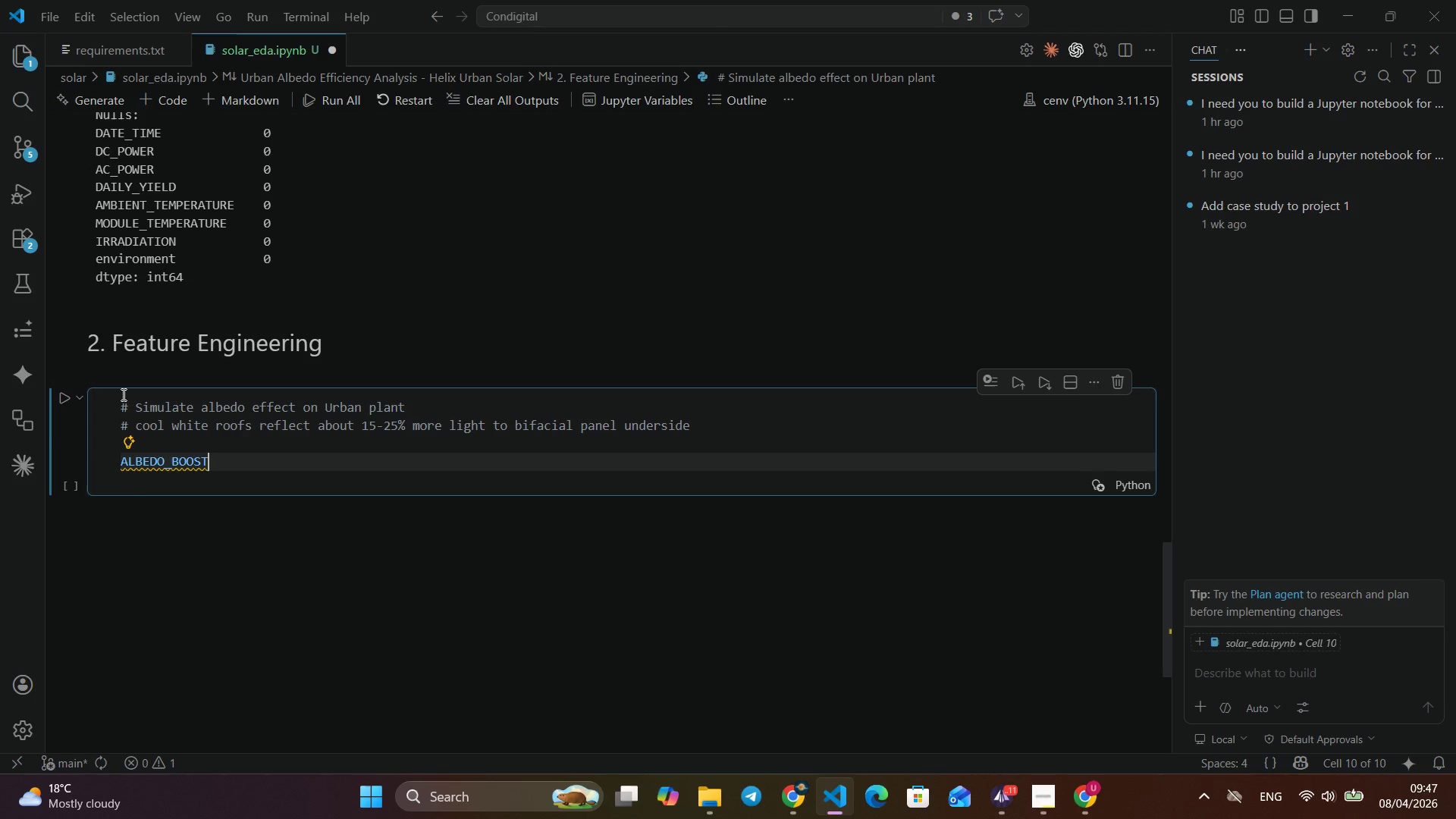 
key(Enter)
 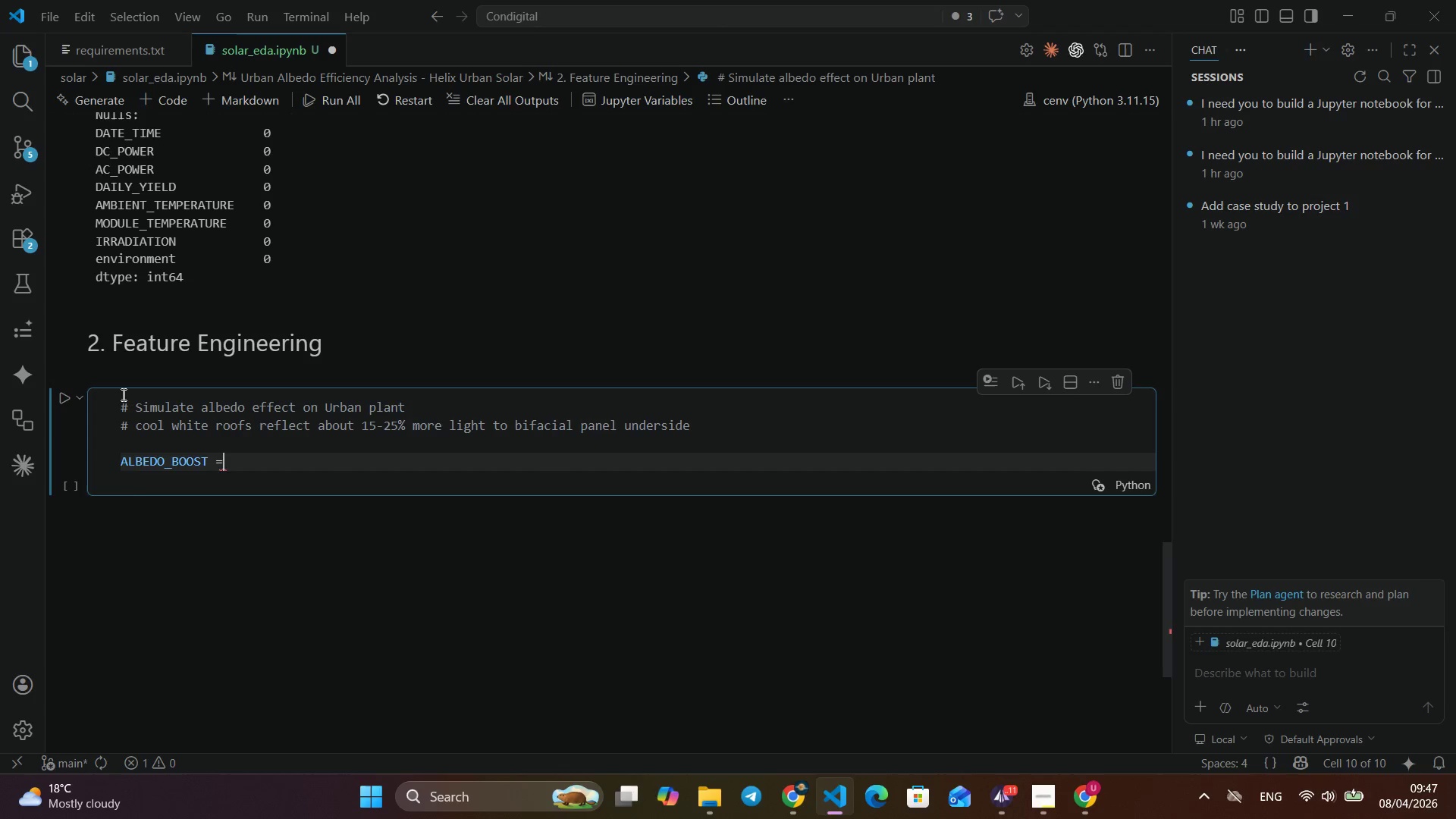 
type( = 0.20)
 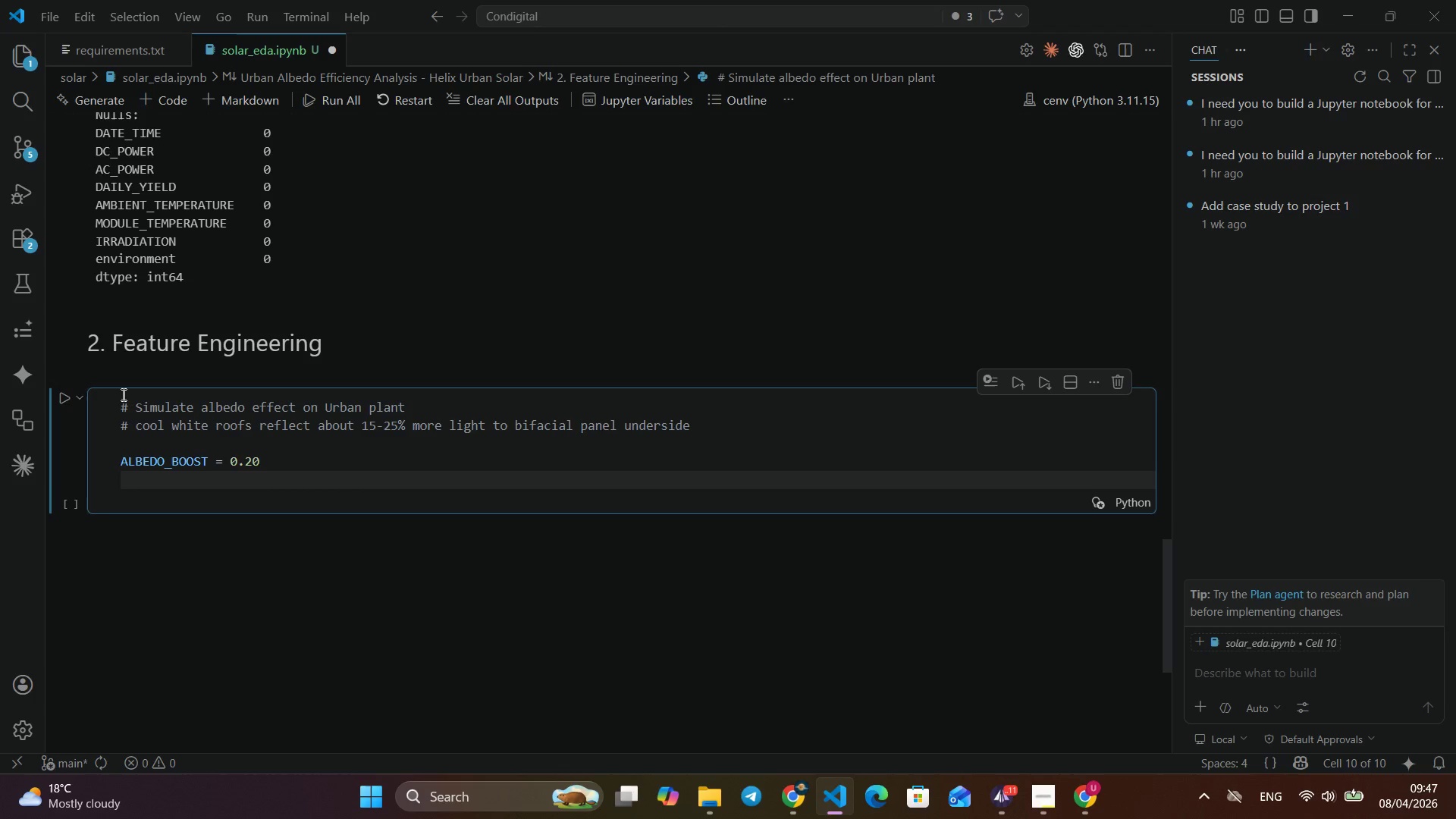 
key(Enter)
 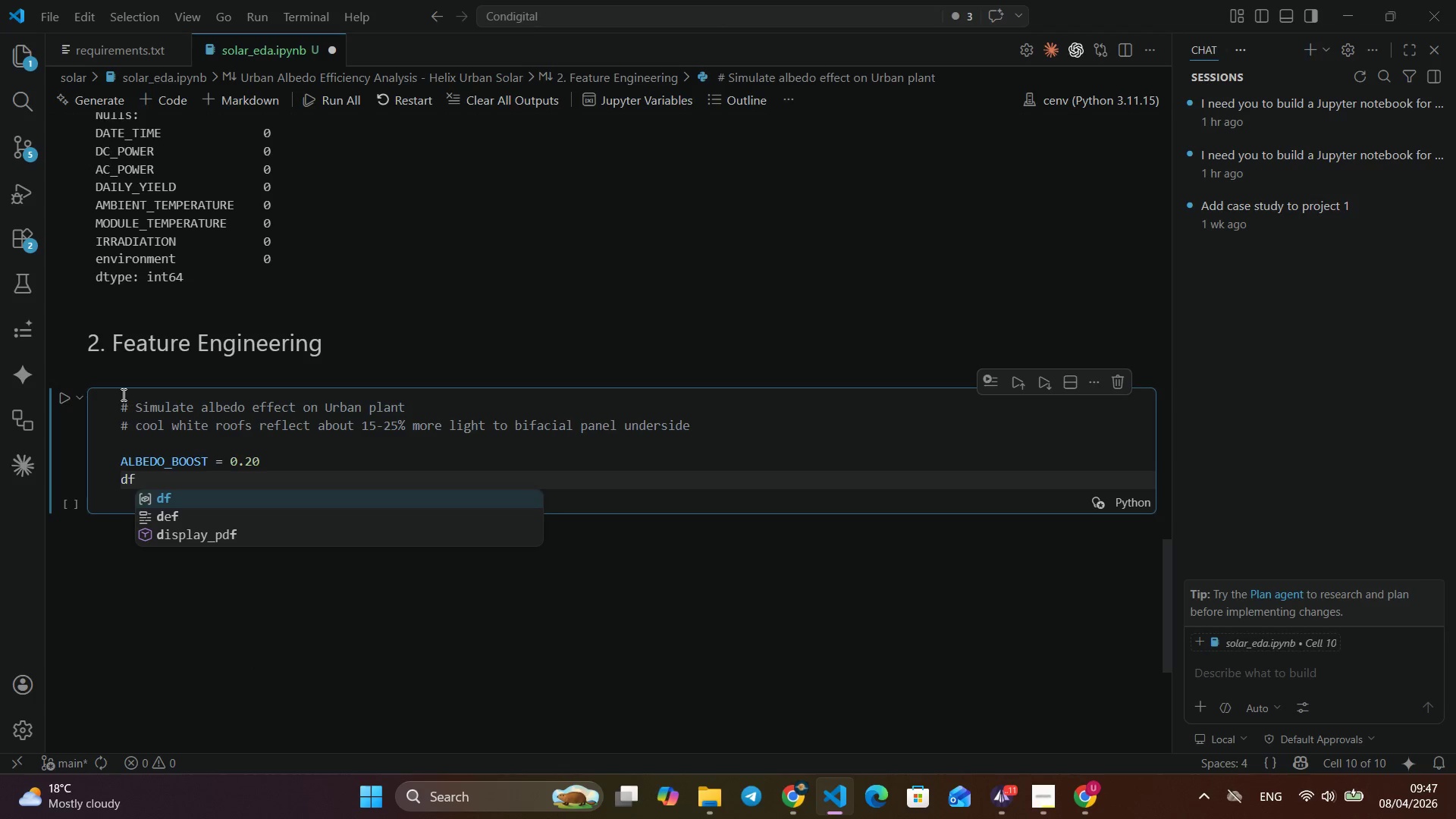 
type(df['EFFECTIVE_IRRADIATION)
 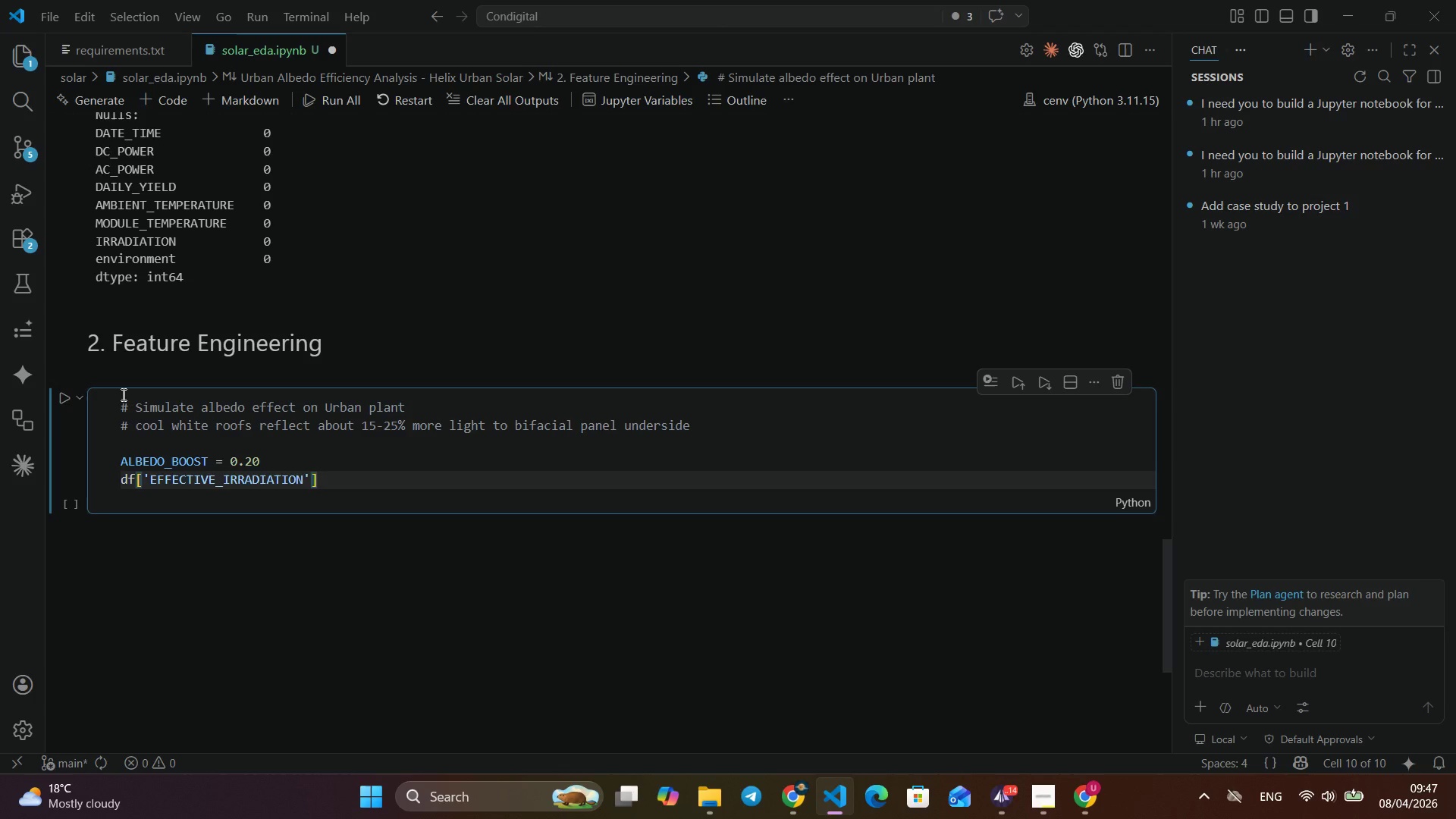 
key(ArrowRight)
 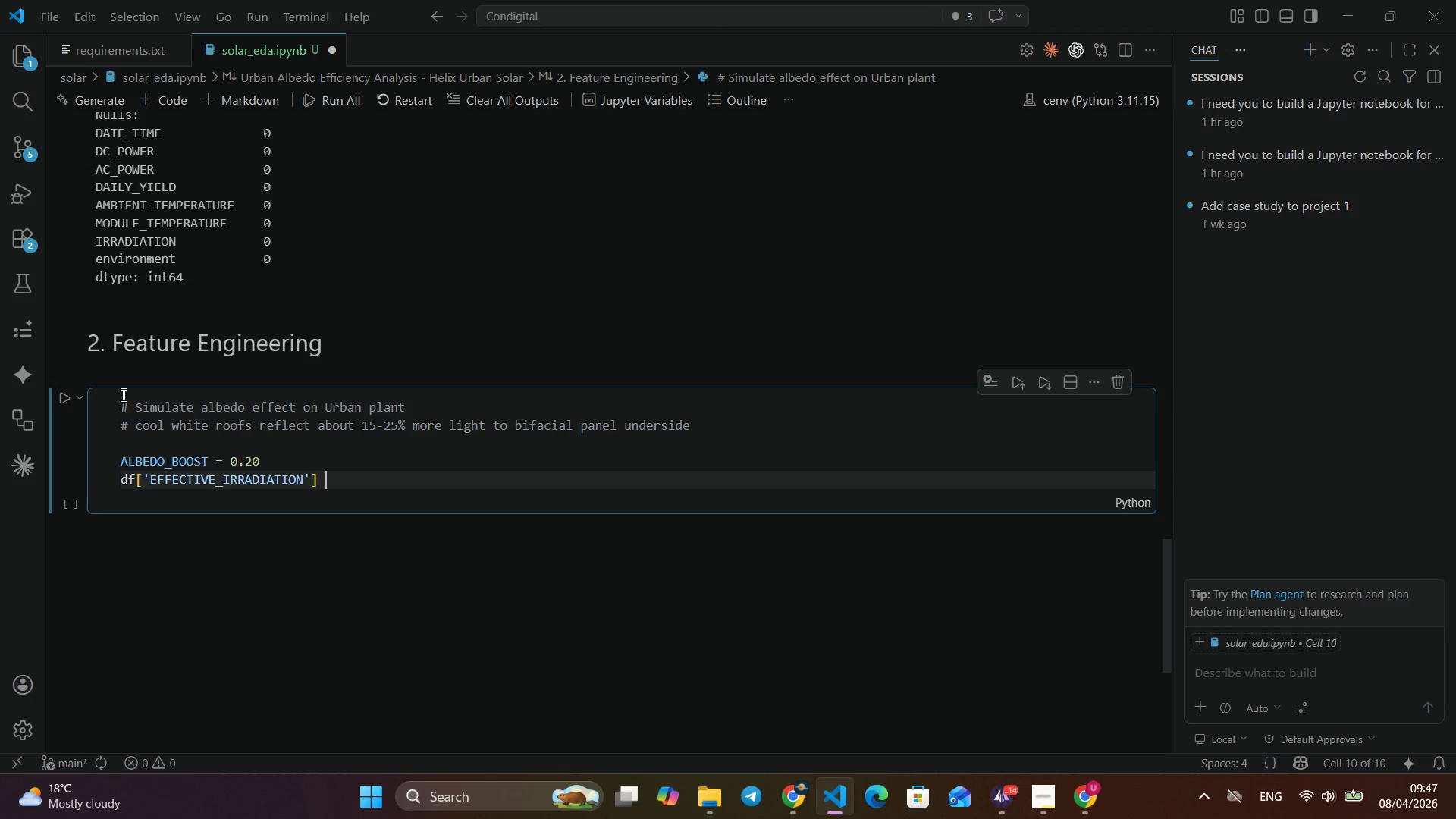 
key(ArrowRight)
 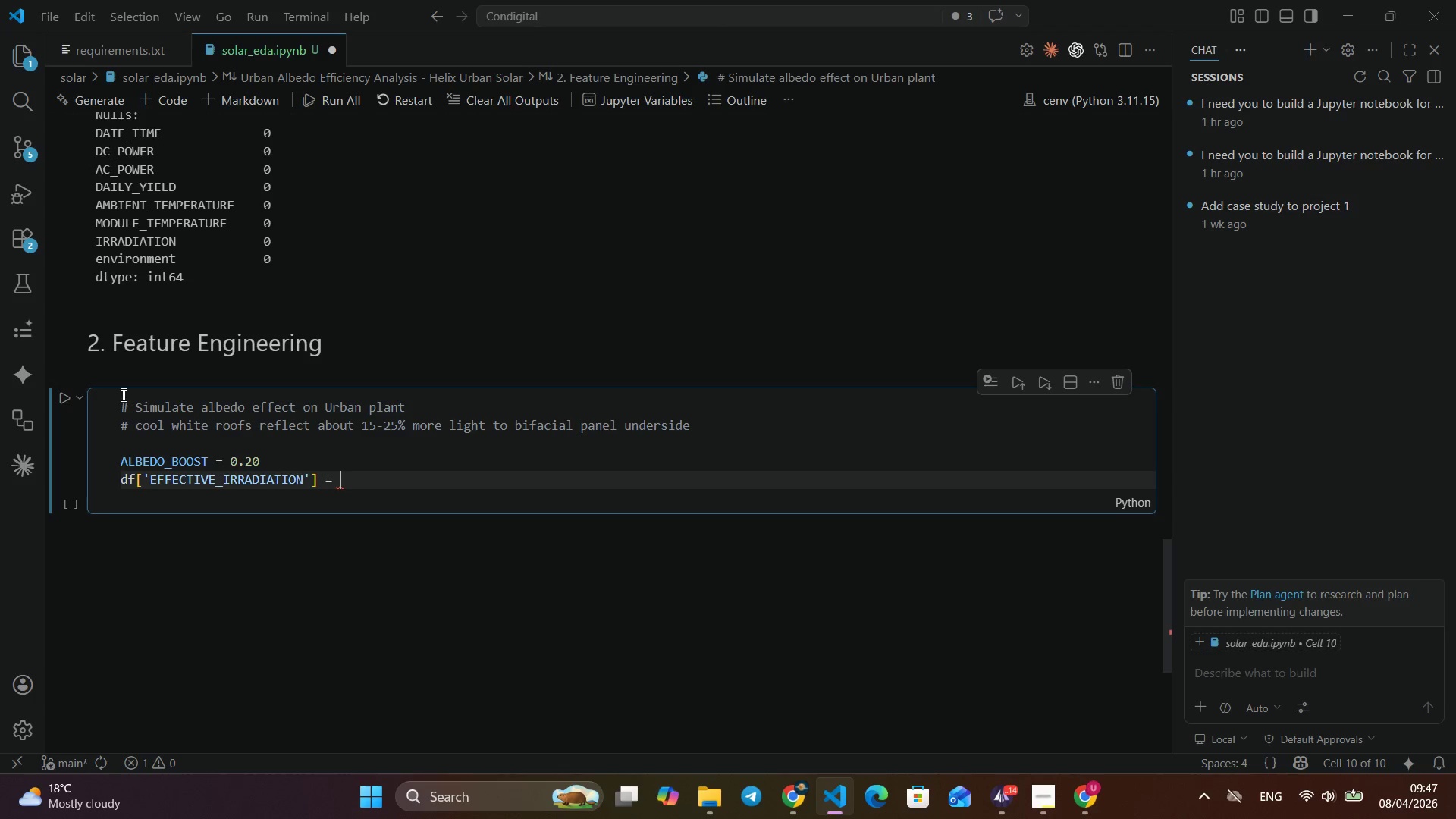 
type( = DF[)
key(Backspace)
key(Backspace)
key(Backspace)
type(df['IRRADIATION)
 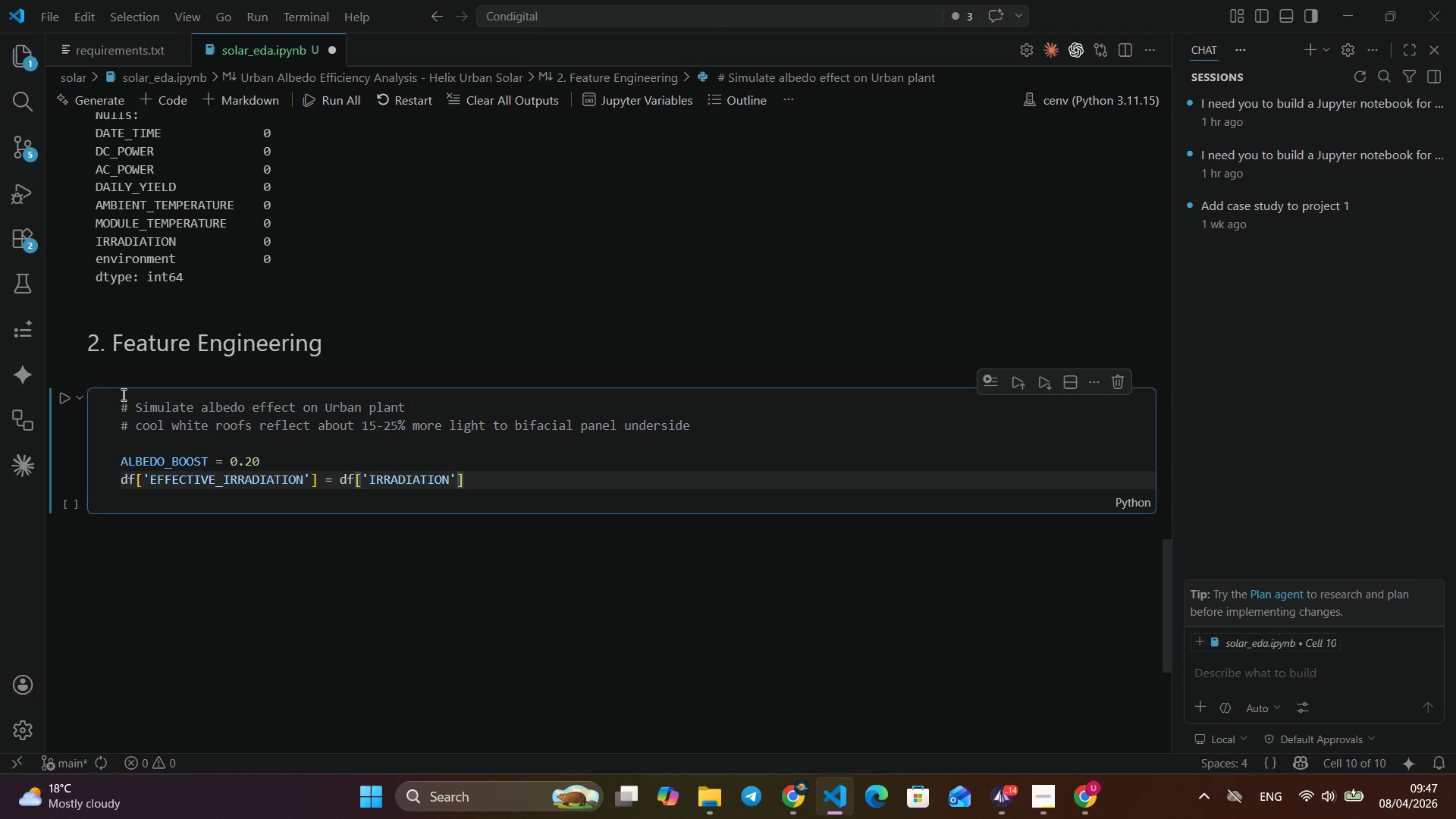 
key(ArrowRight)
 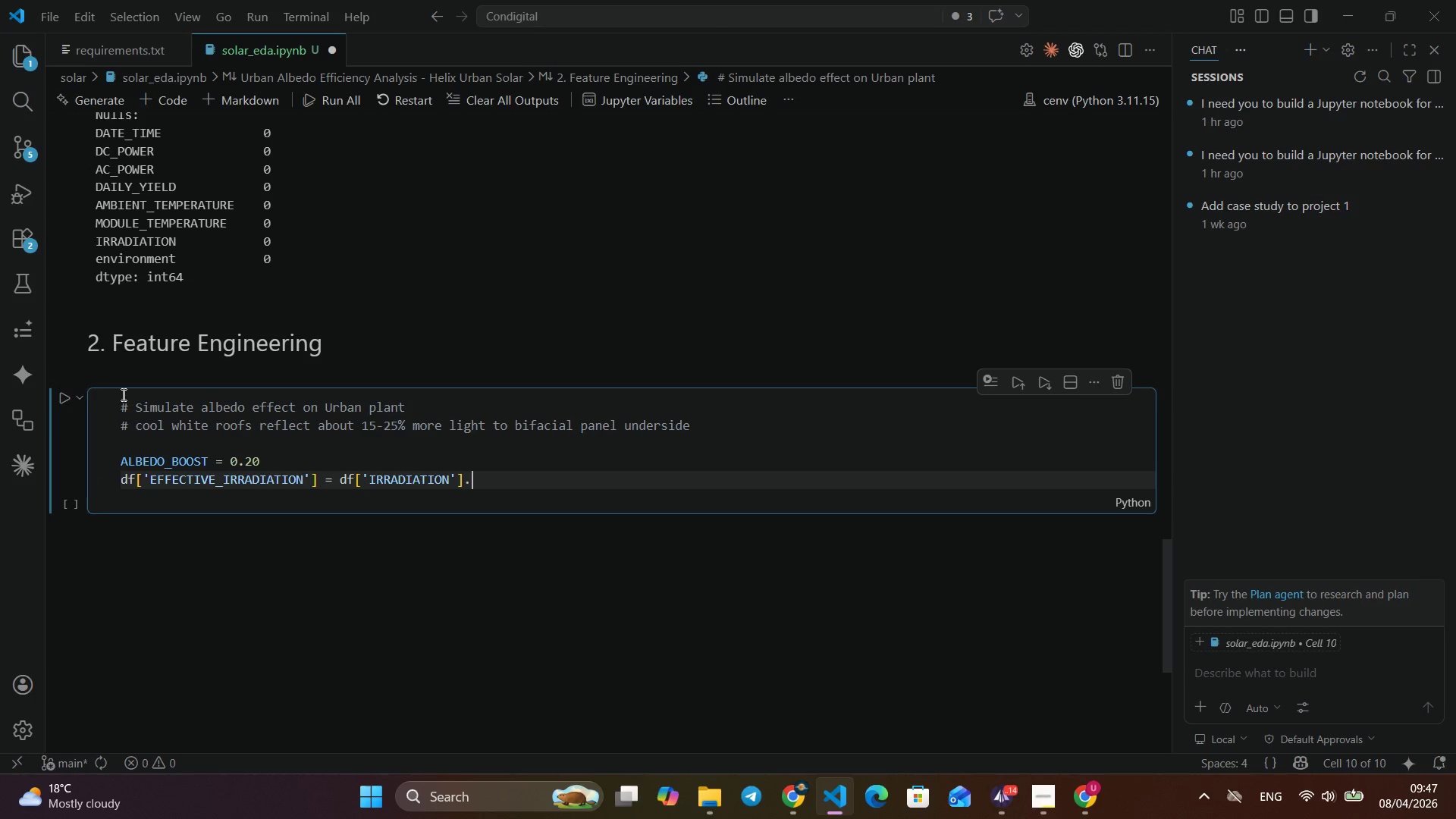 
key(ArrowRight)
 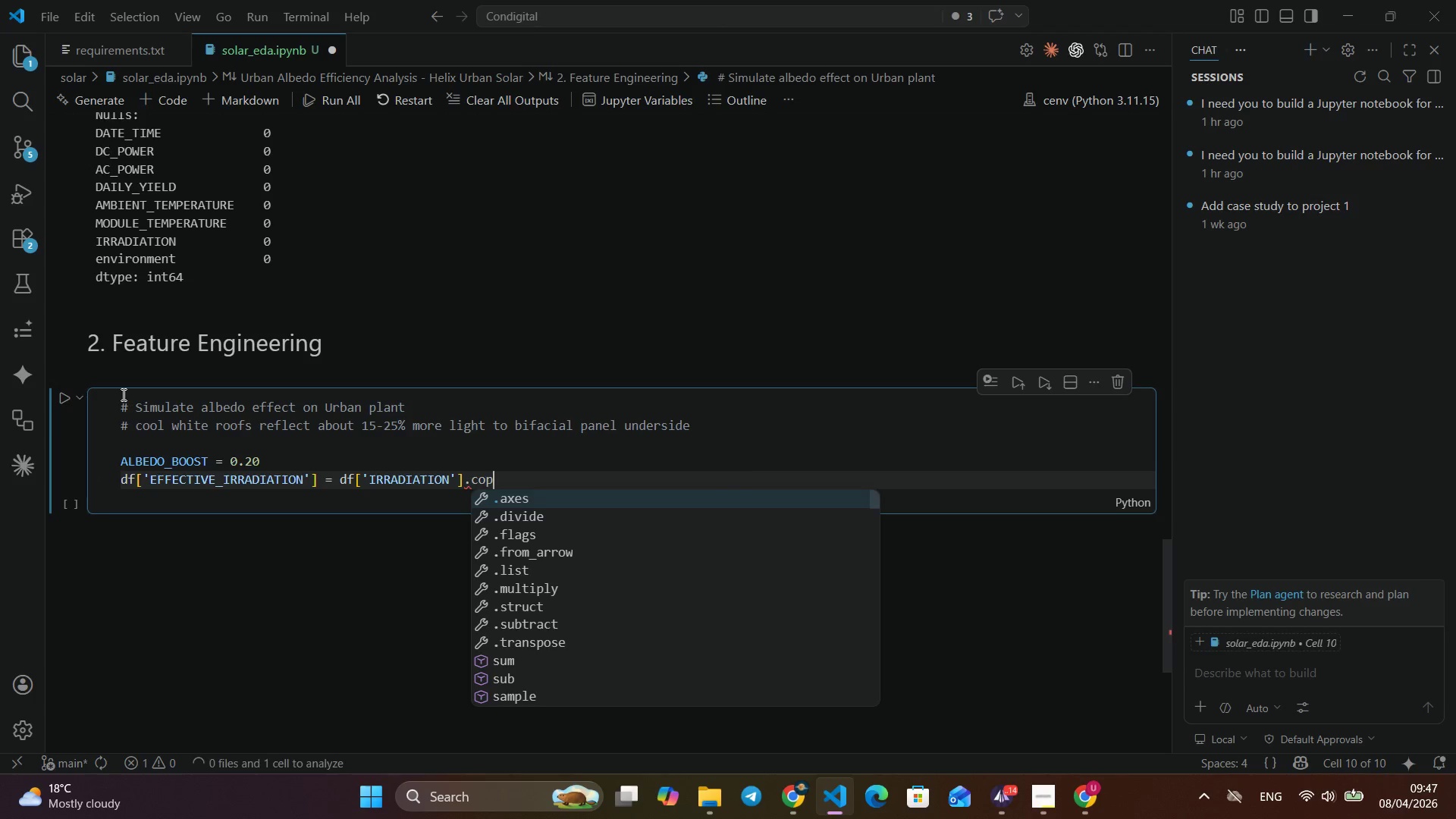 
type(.cop)
 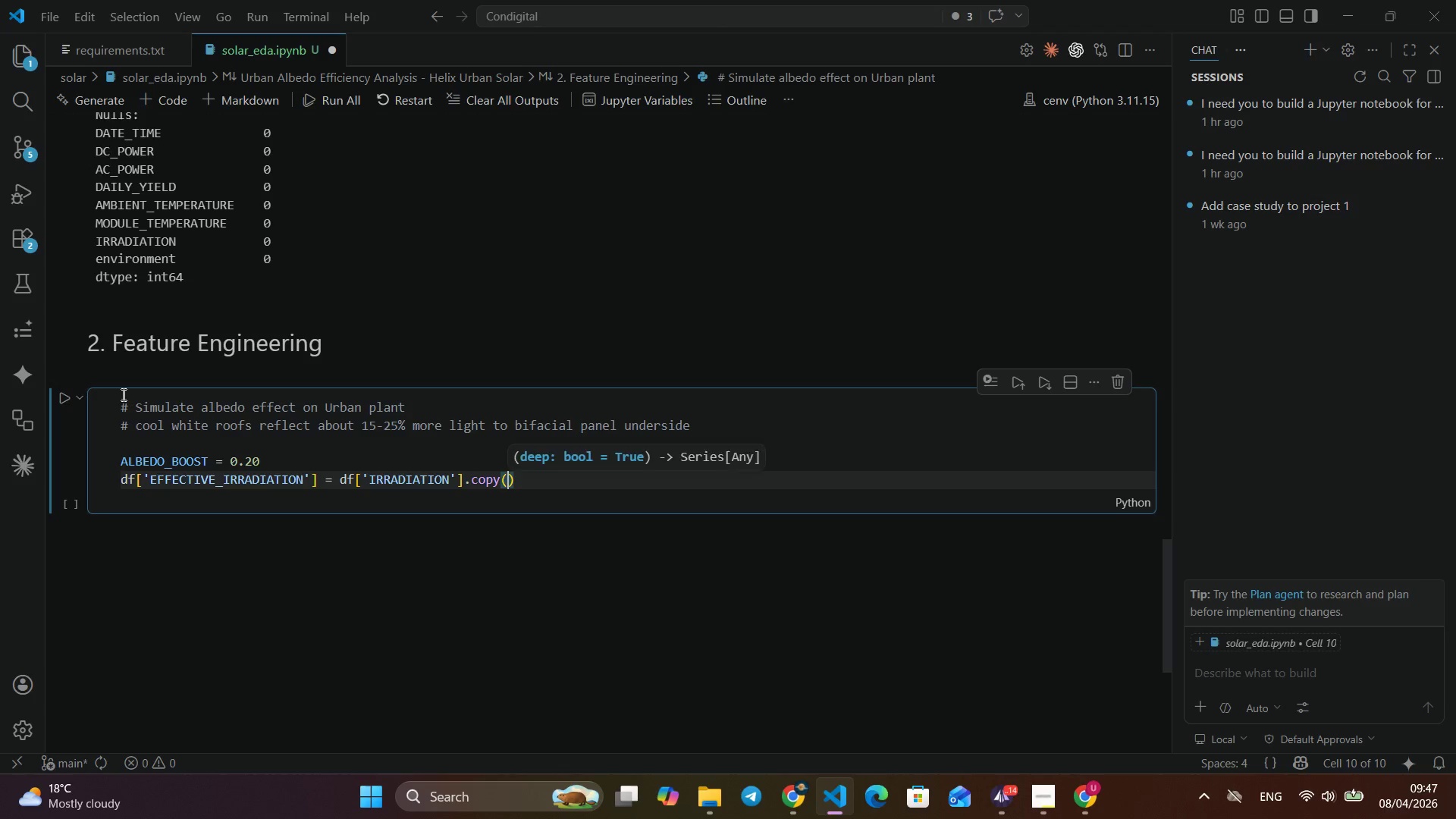 
key(Enter)
 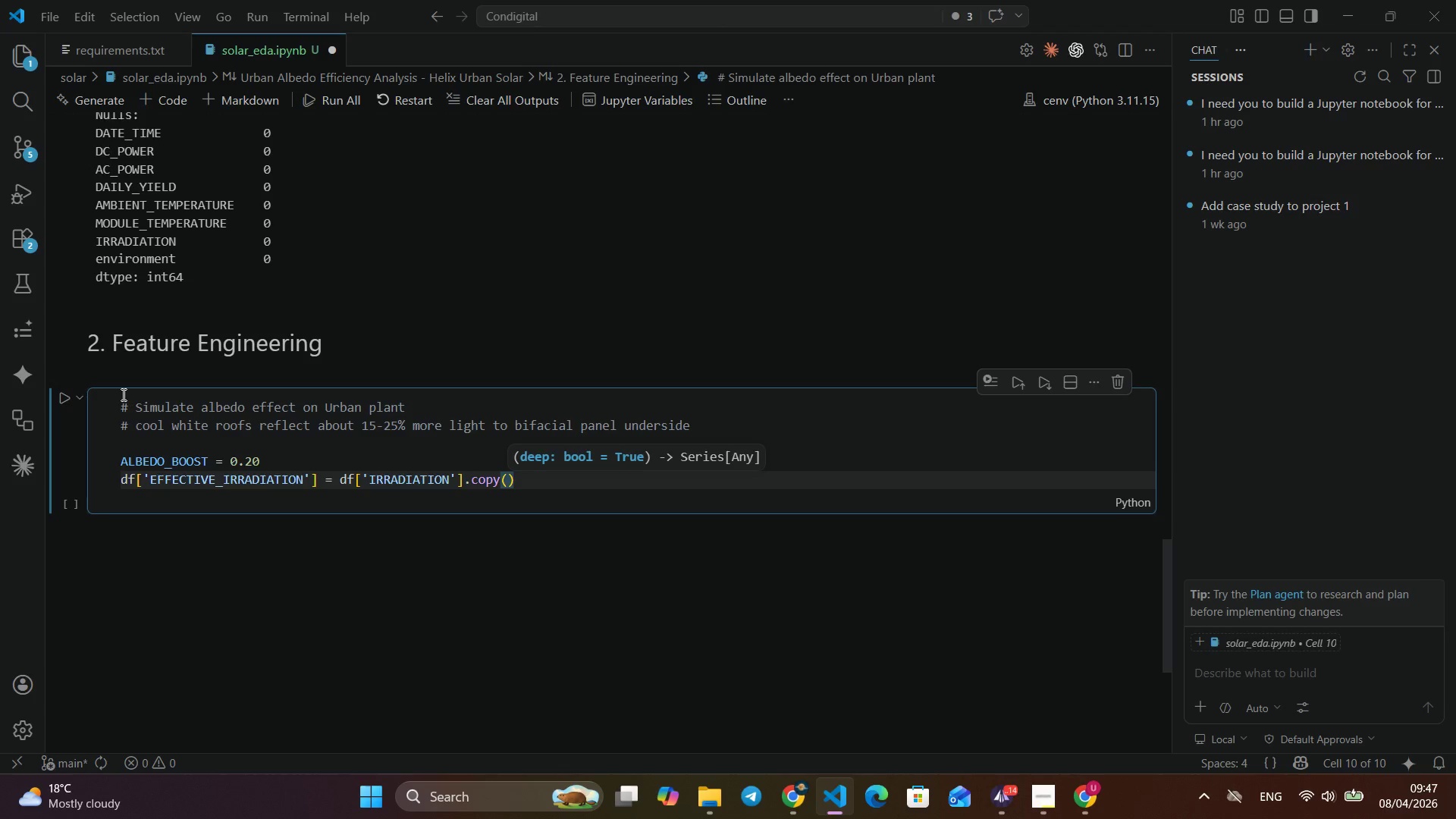 
key(Shift+9)
 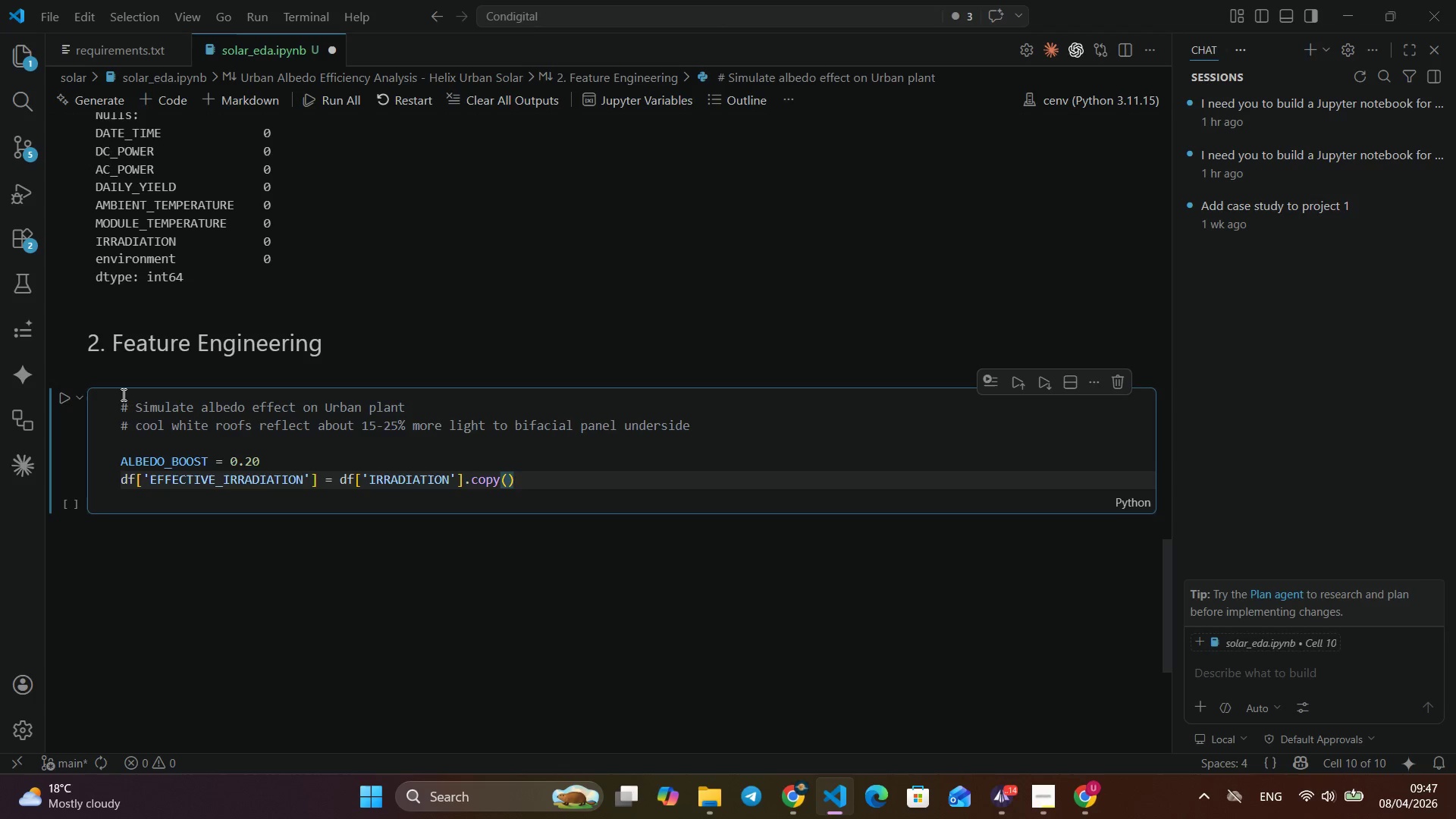 
key(ArrowRight)
 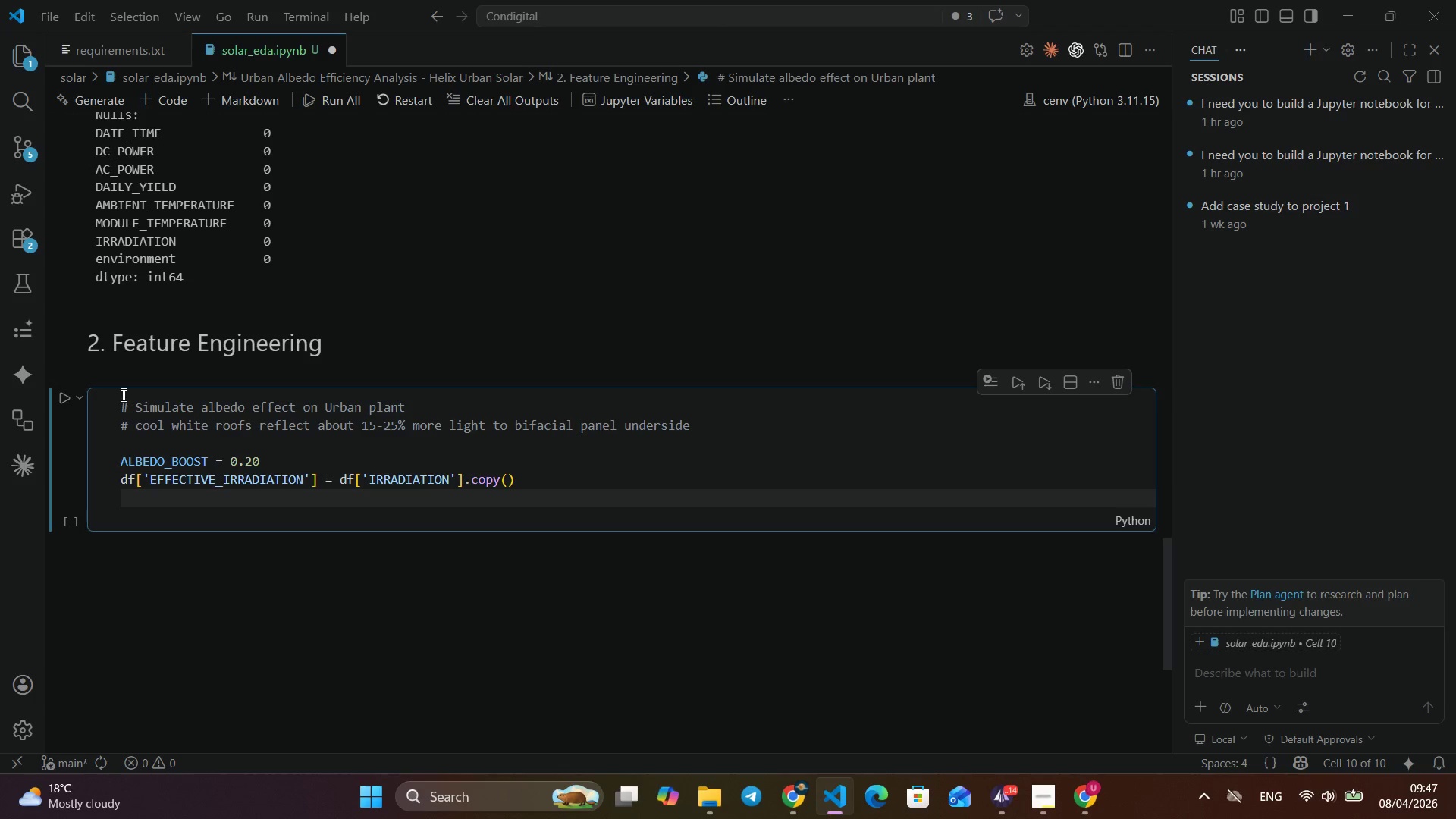 
key(Enter)
 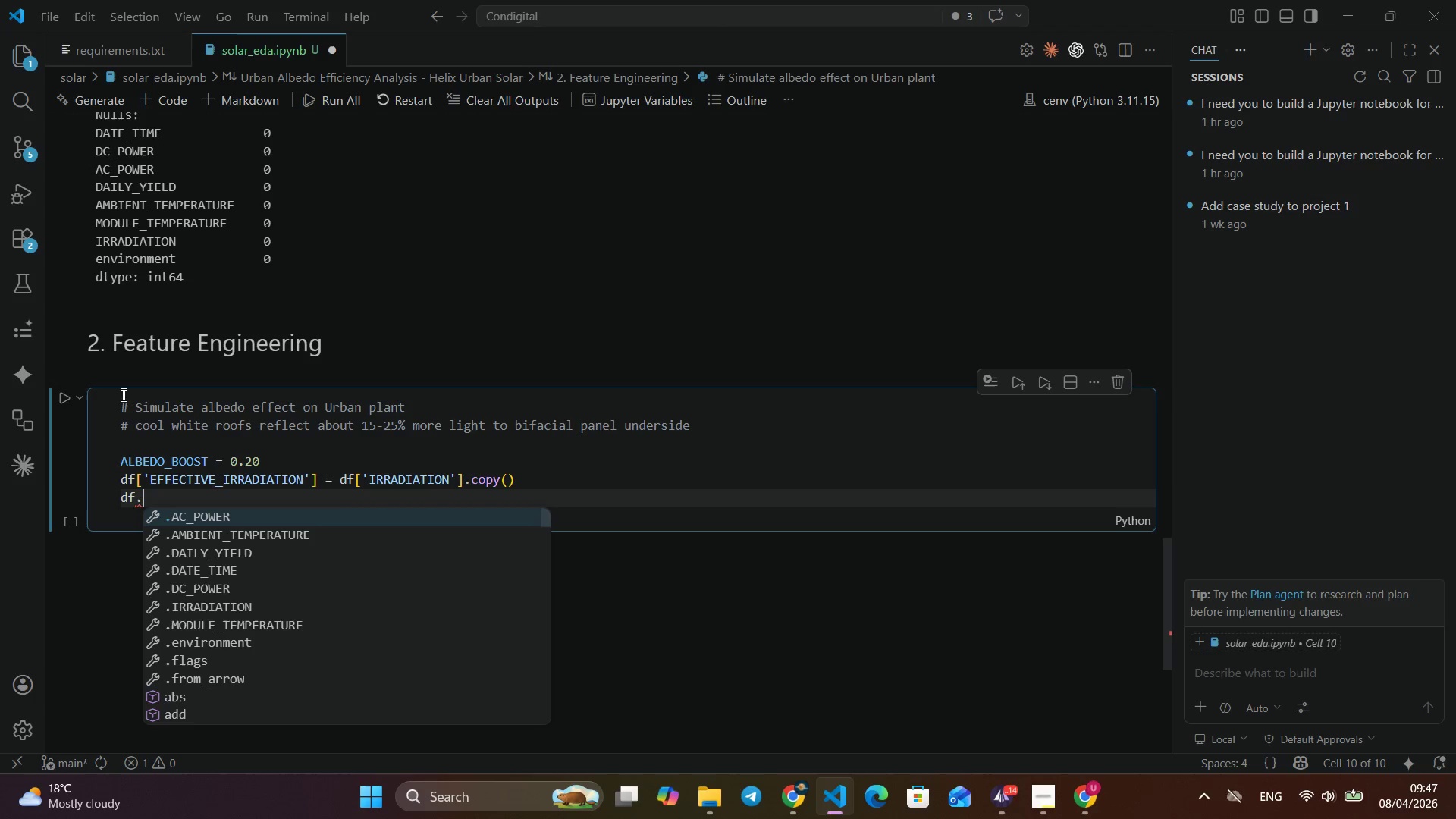 
type(df.loc[)
 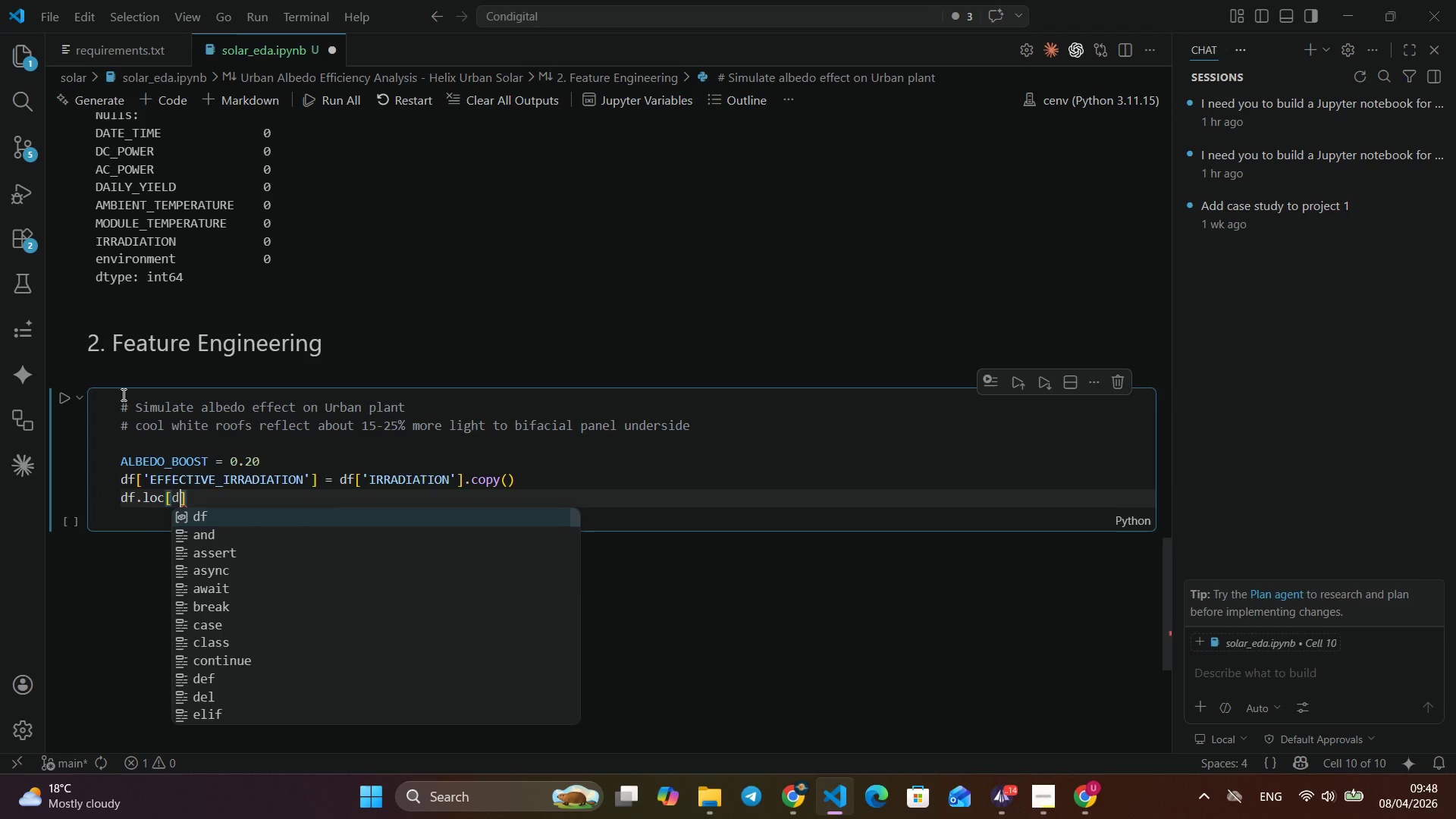 
type(df['en)
 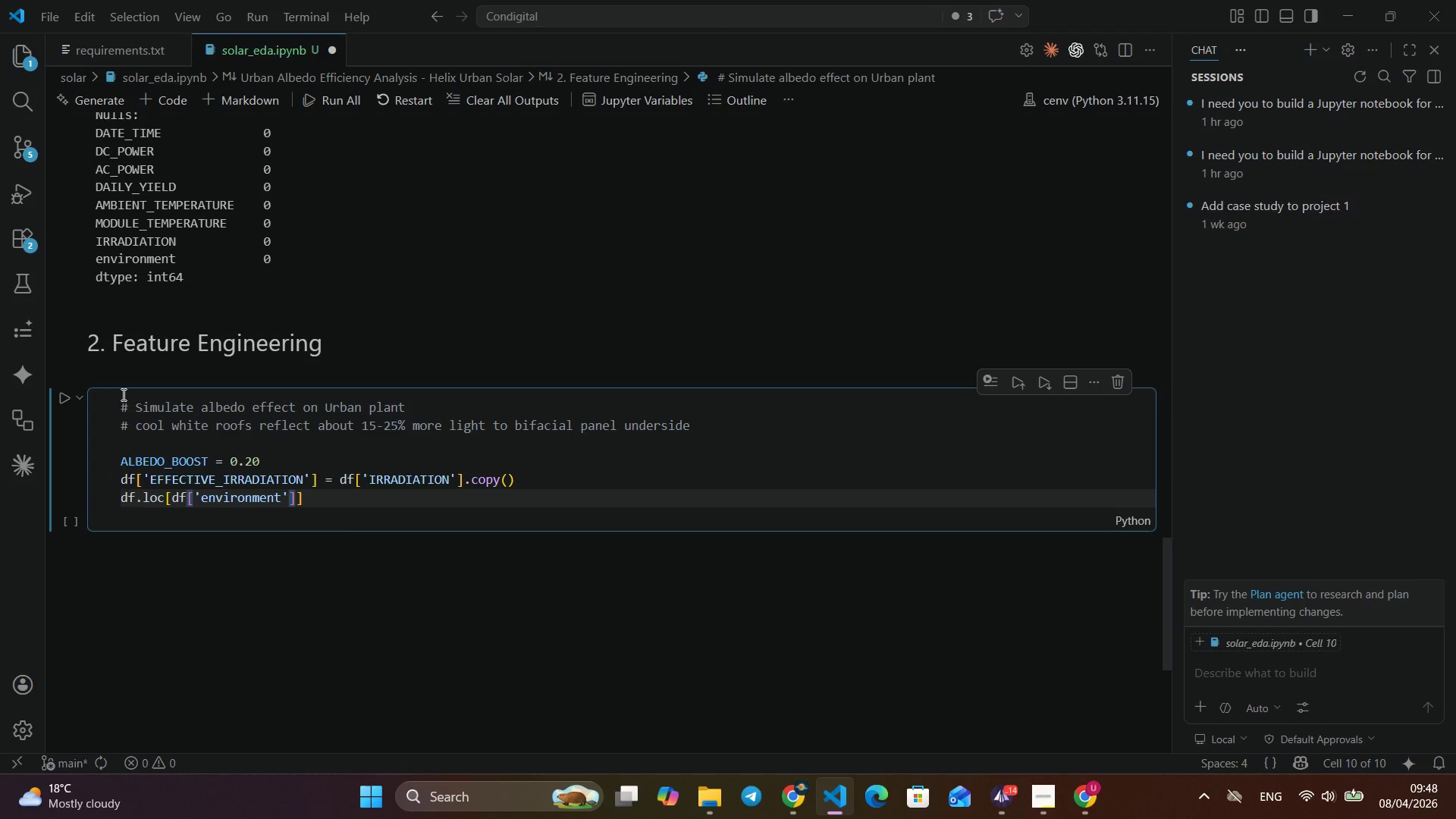 
key(Enter)
 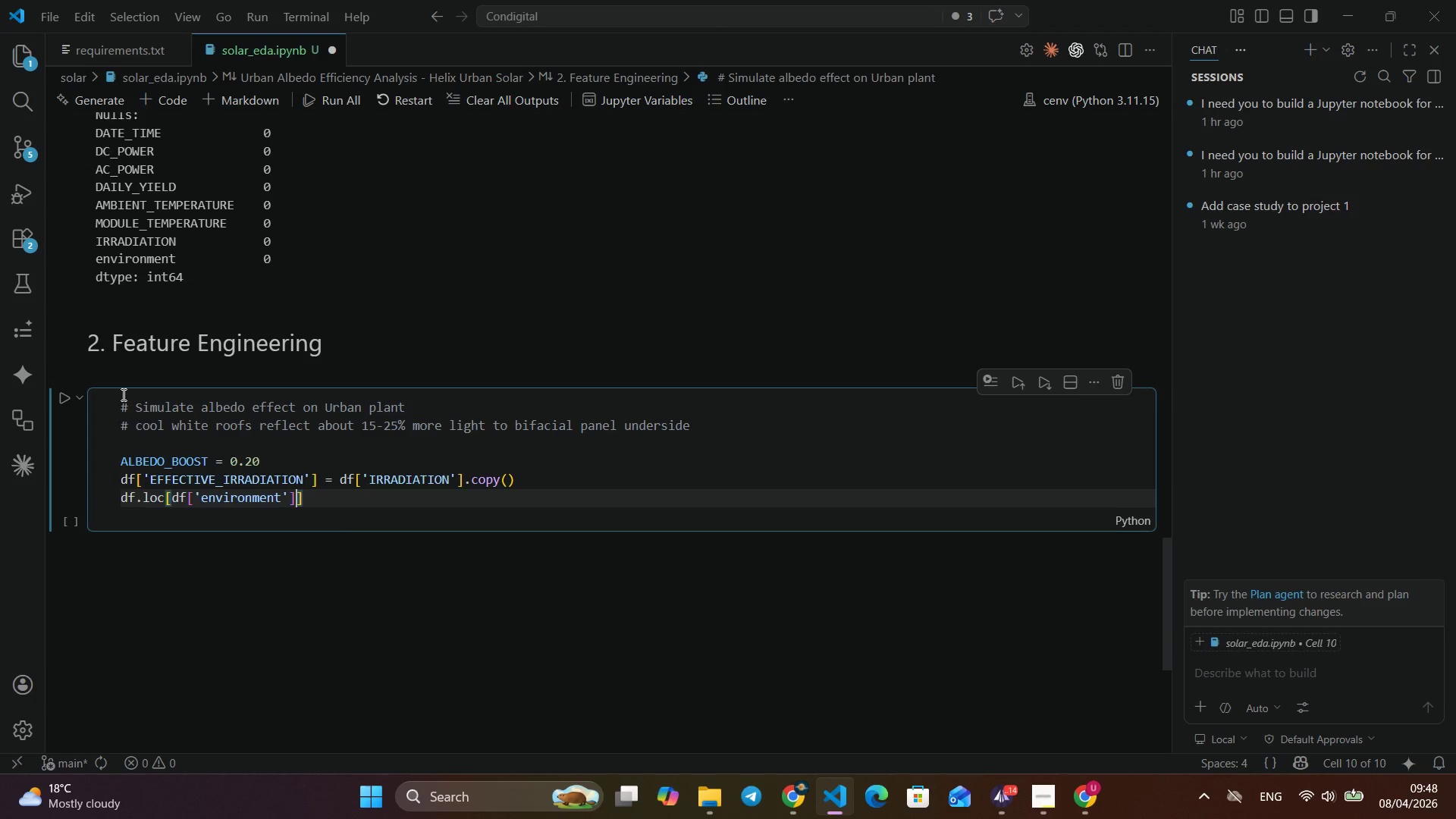 
key(ArrowRight)
 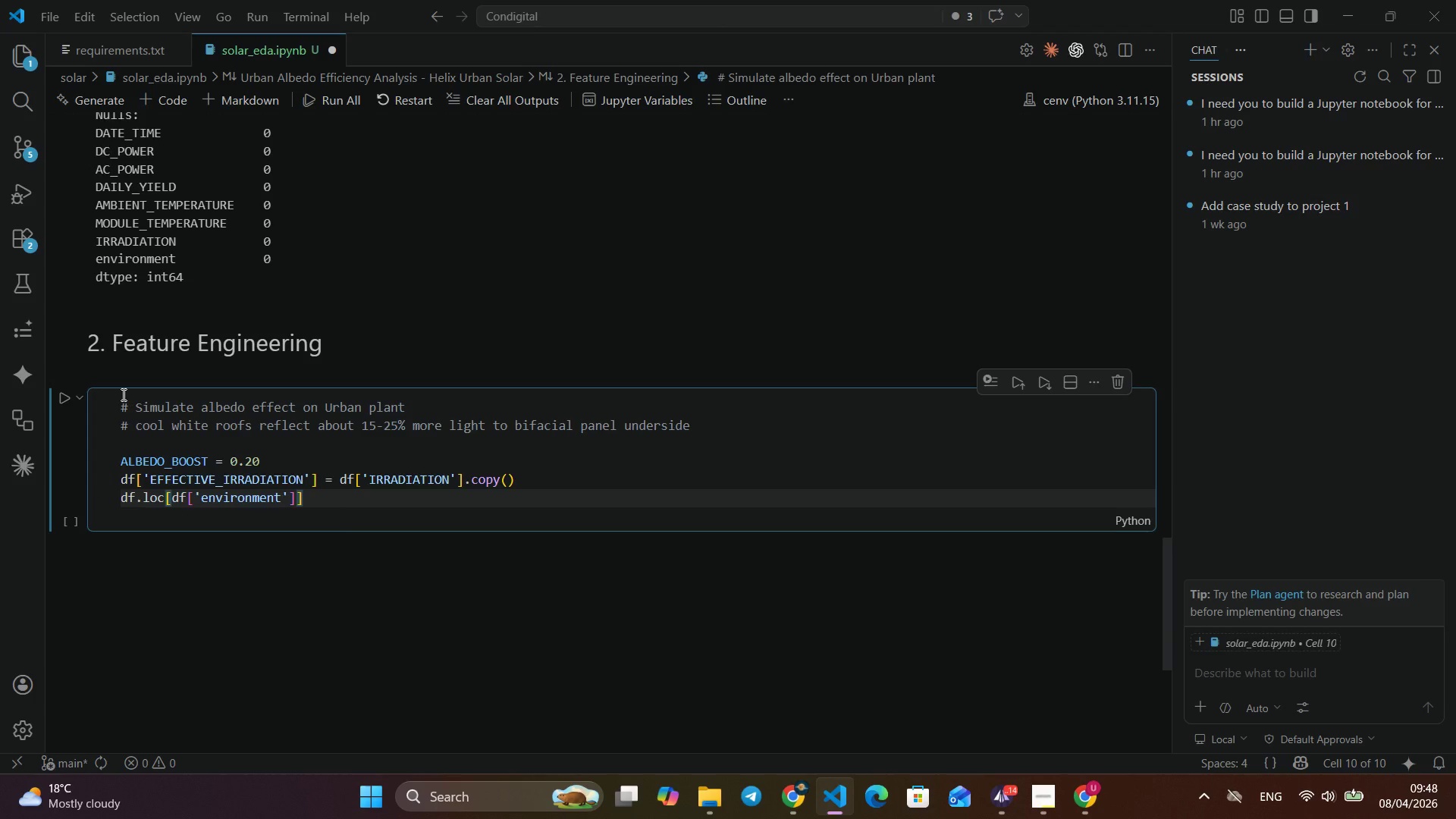 
key(ArrowRight)
 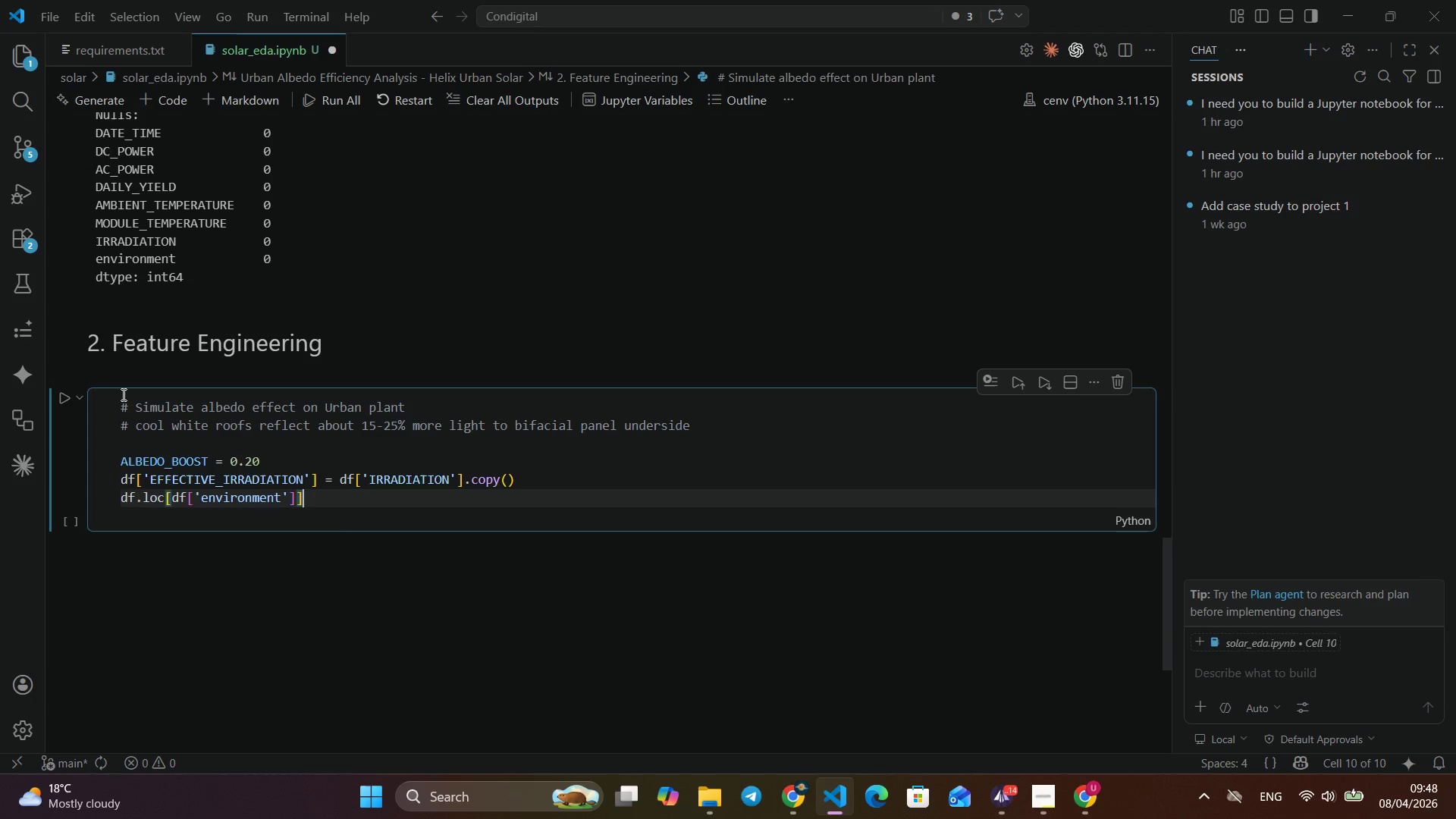 
key(ArrowRight)
 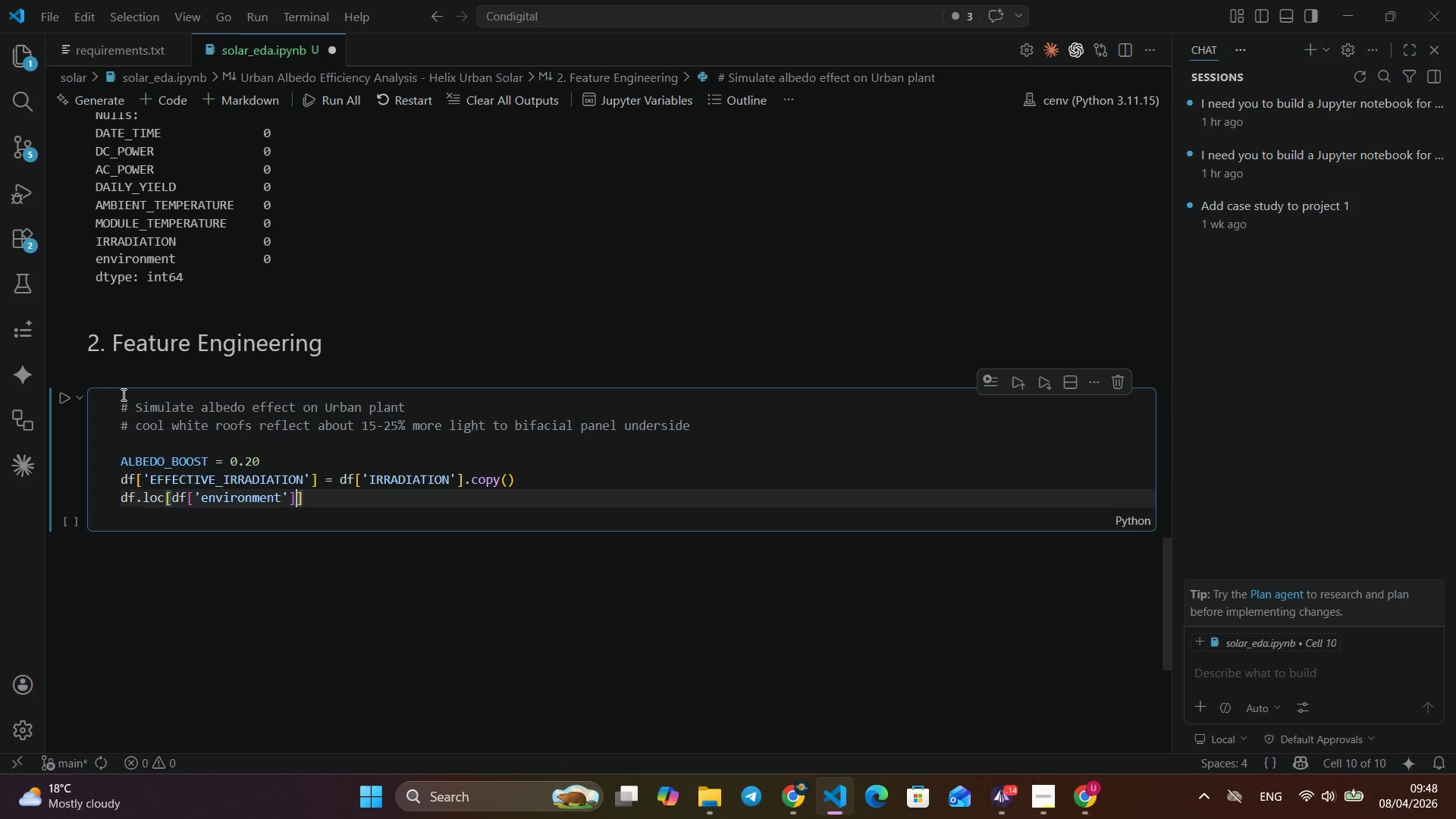 
key(ArrowLeft)
 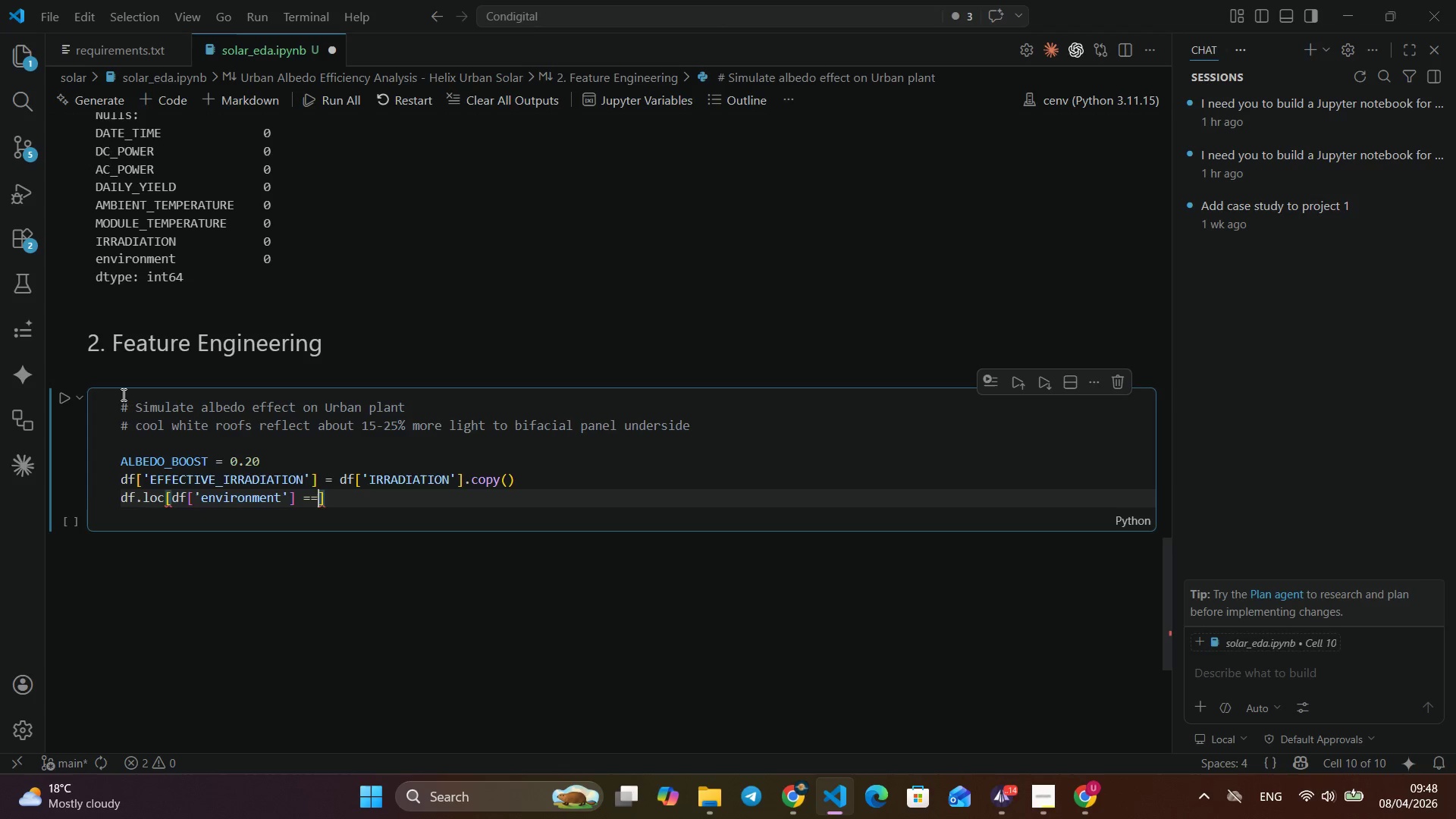 
key(Space)
 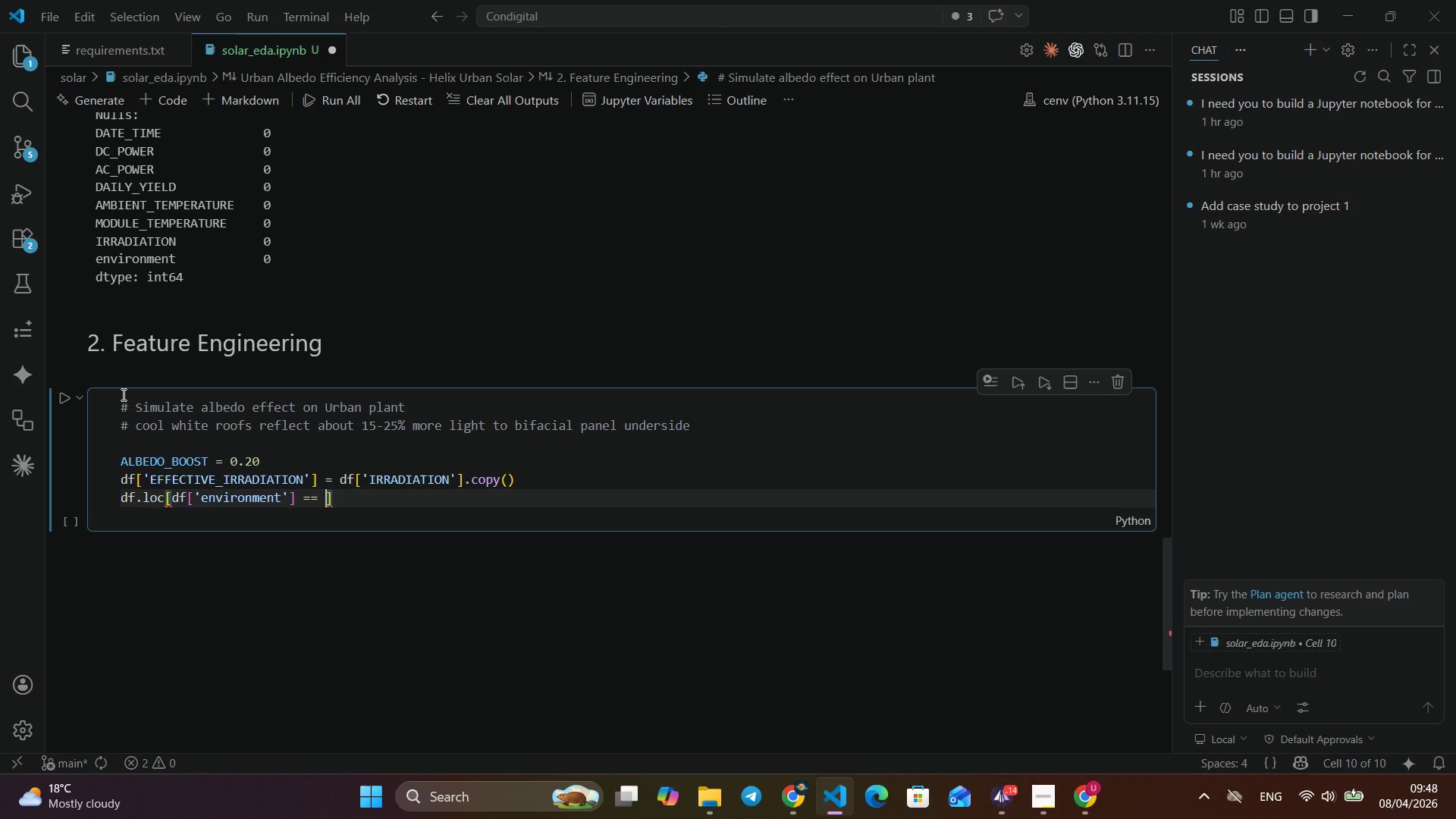 
key(Equal)
 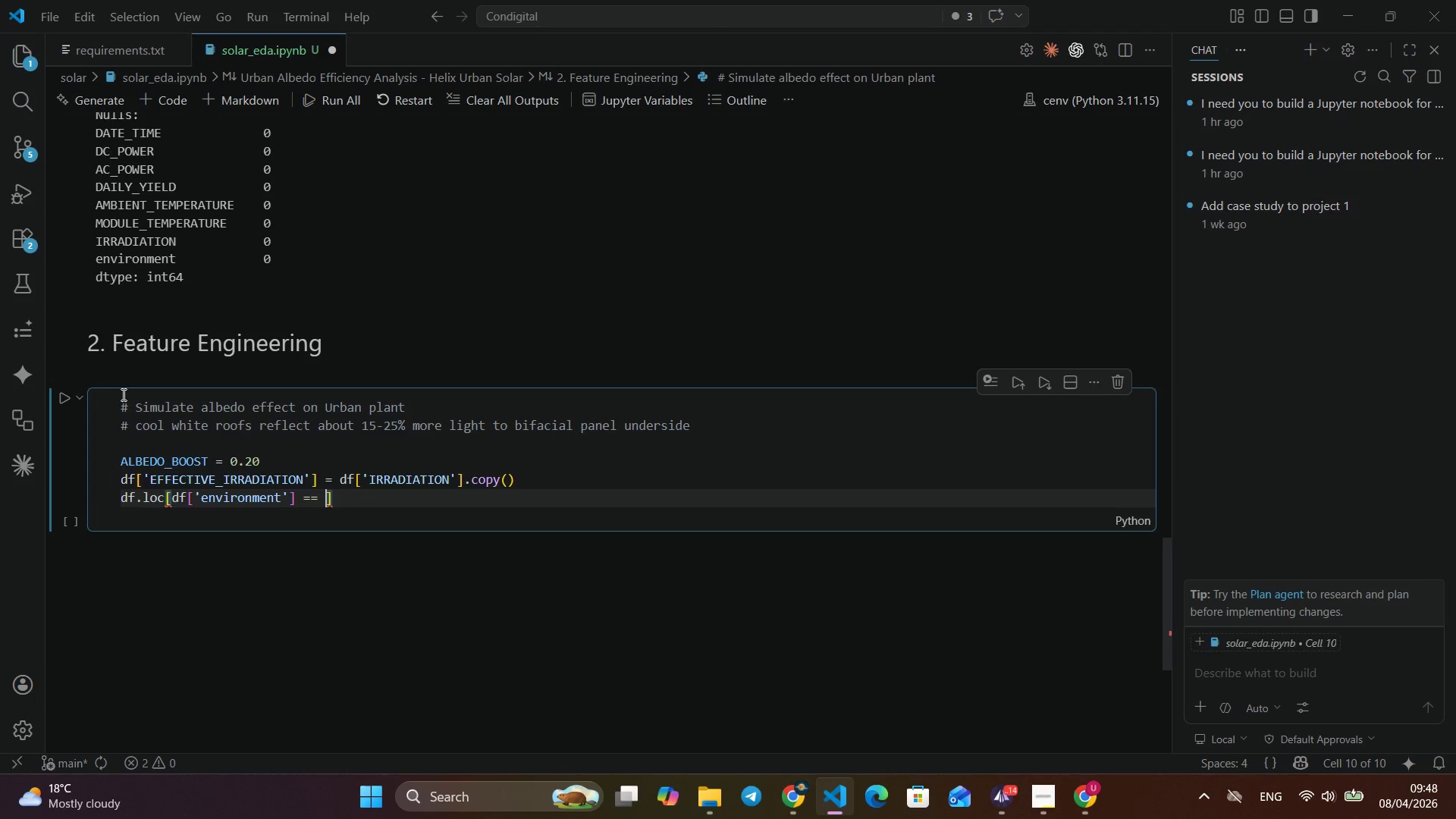 
key(Equal)
 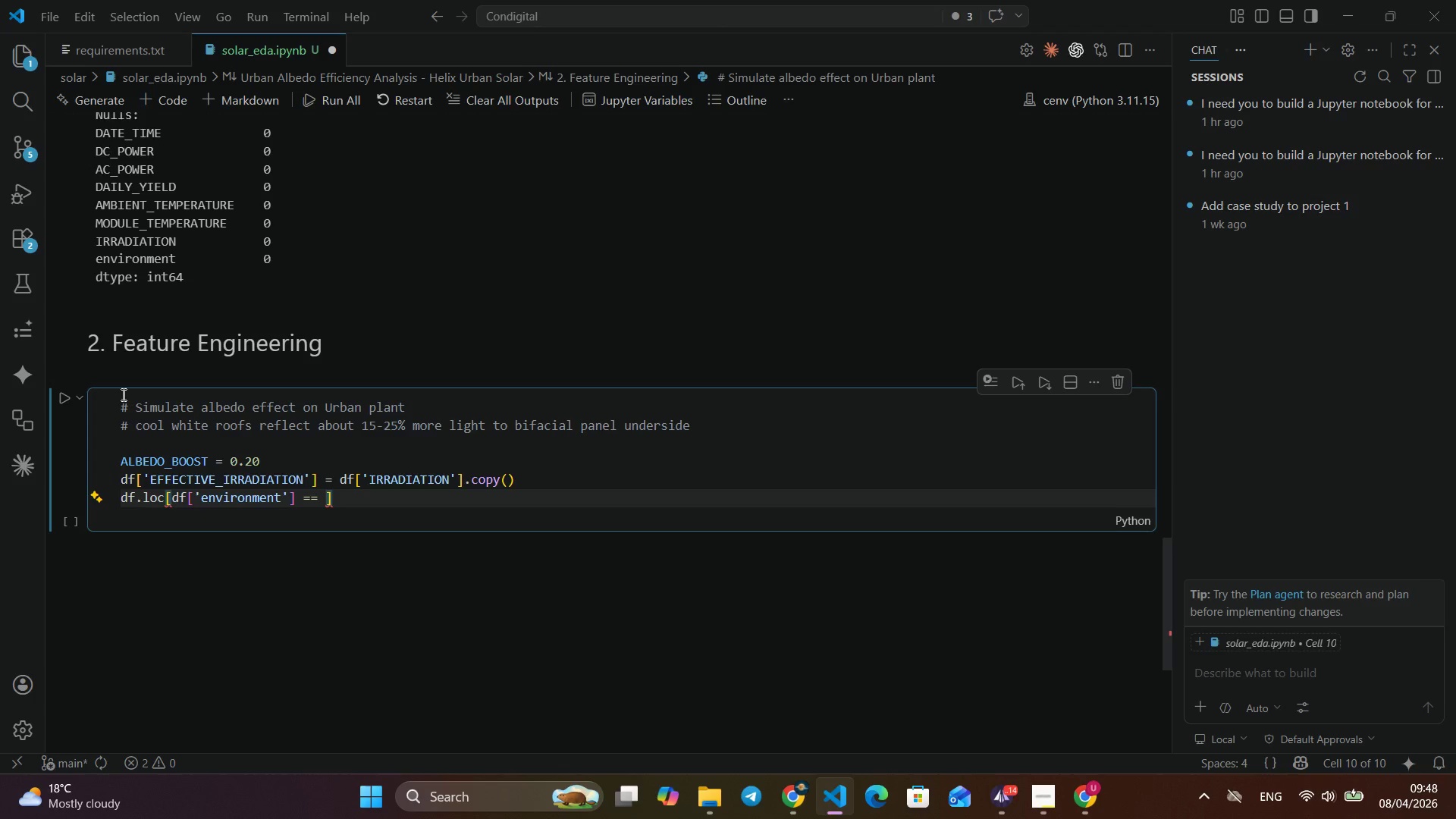 
key(Space)
 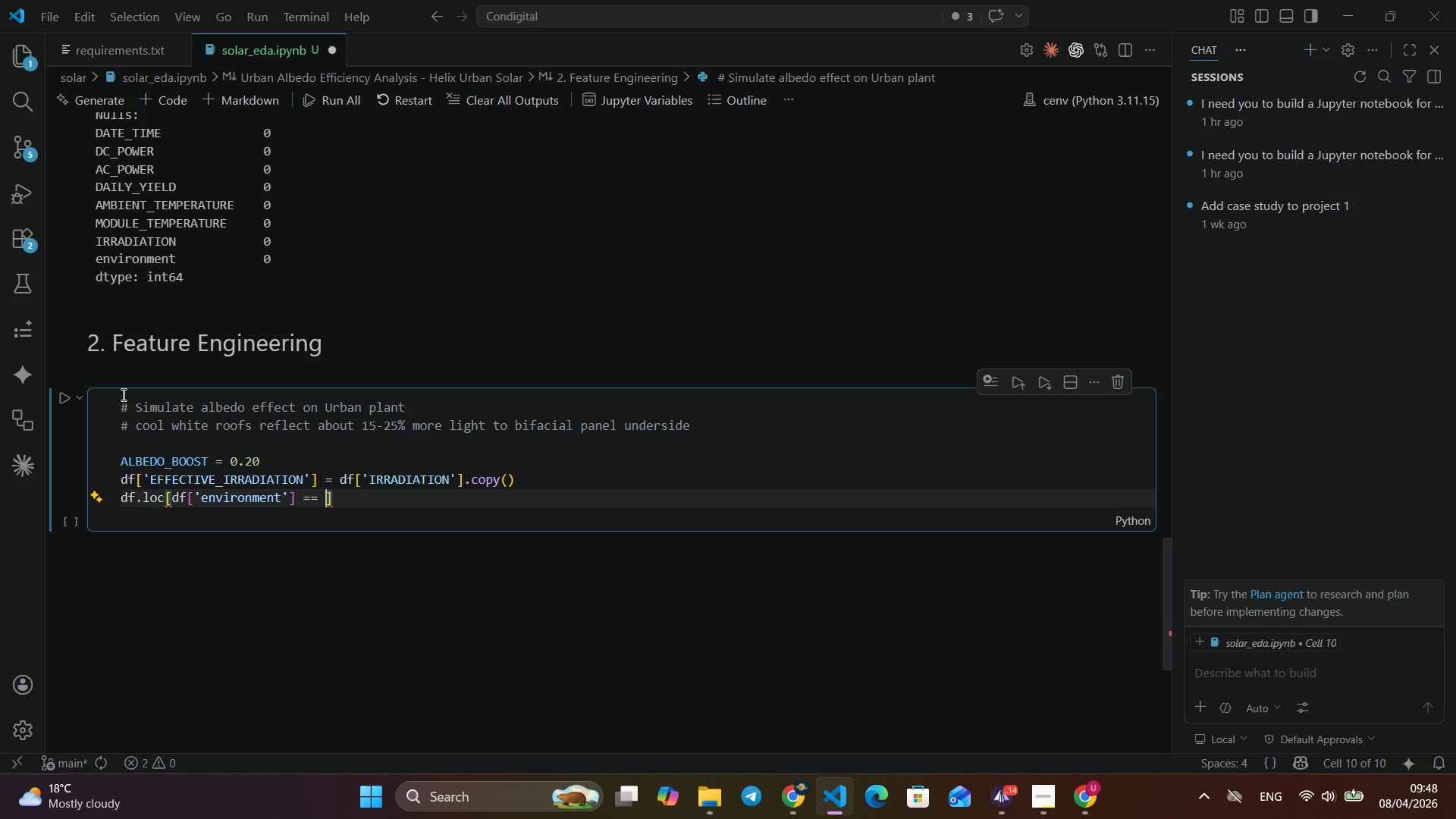 
wait(21.22)
 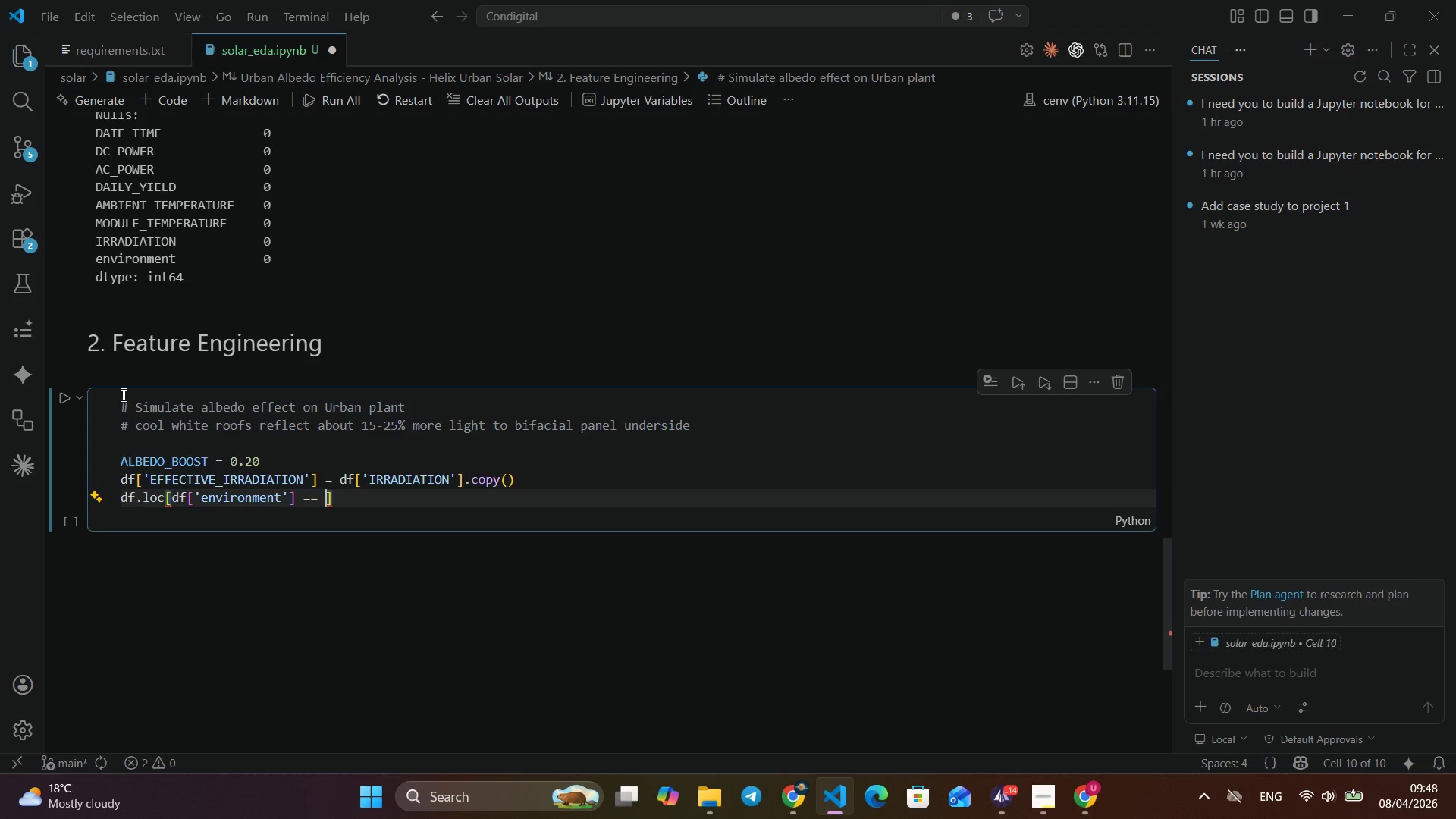 
type(")
key(Backspace)
type('Urban (High Ablbedo)
 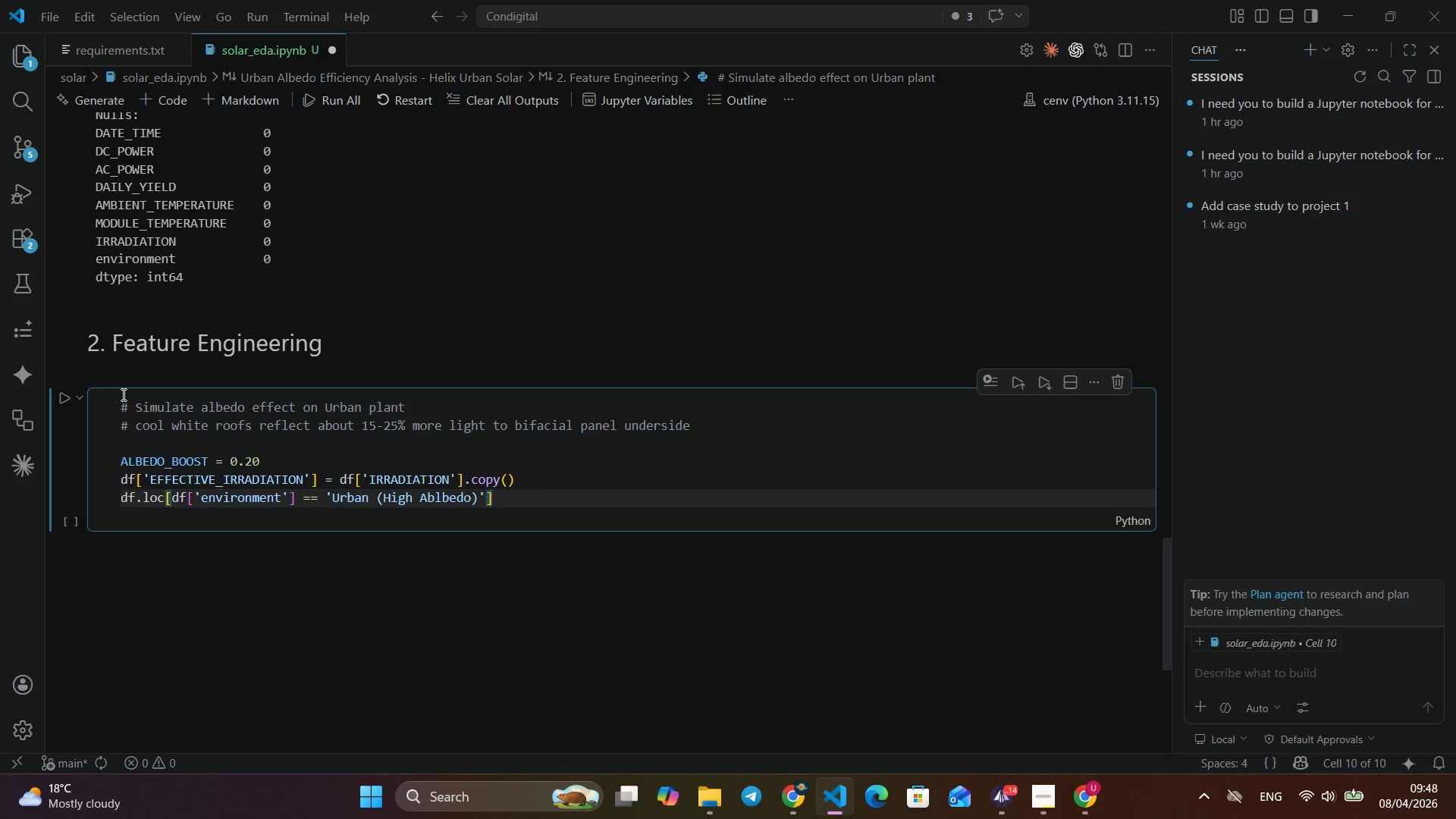 
key(ArrowRight)
 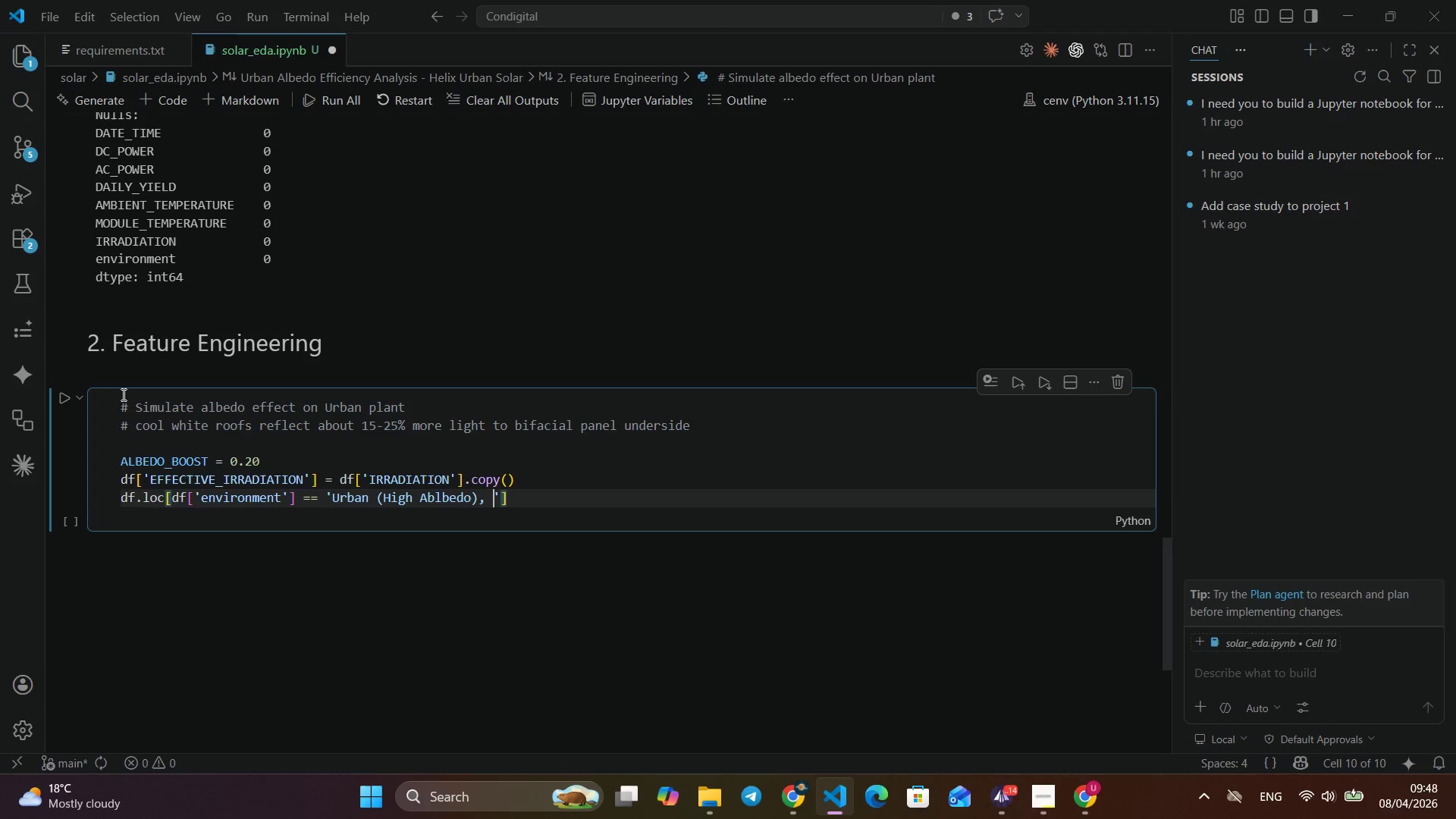 
key(Comma)
 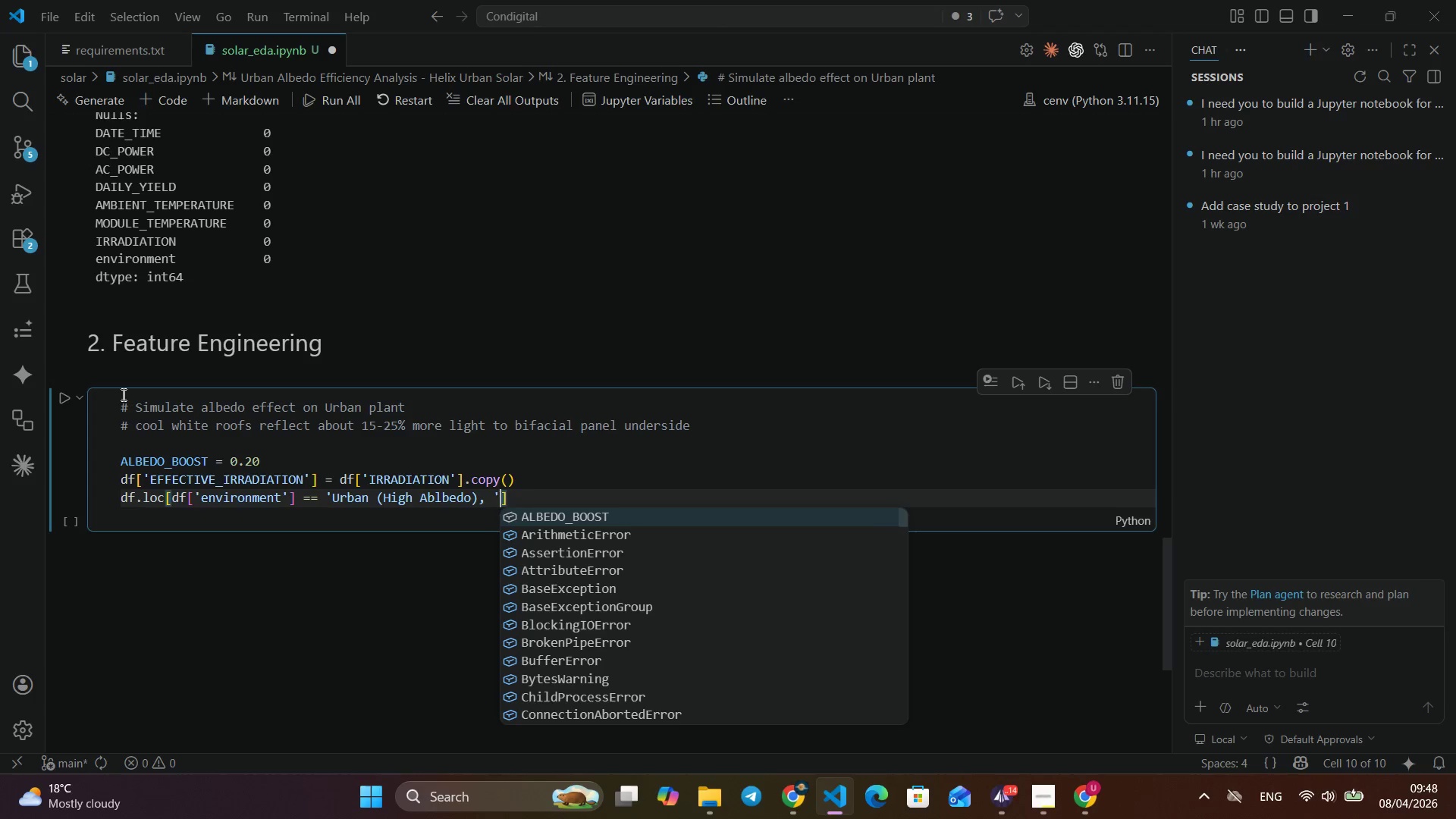 
key(Space)
 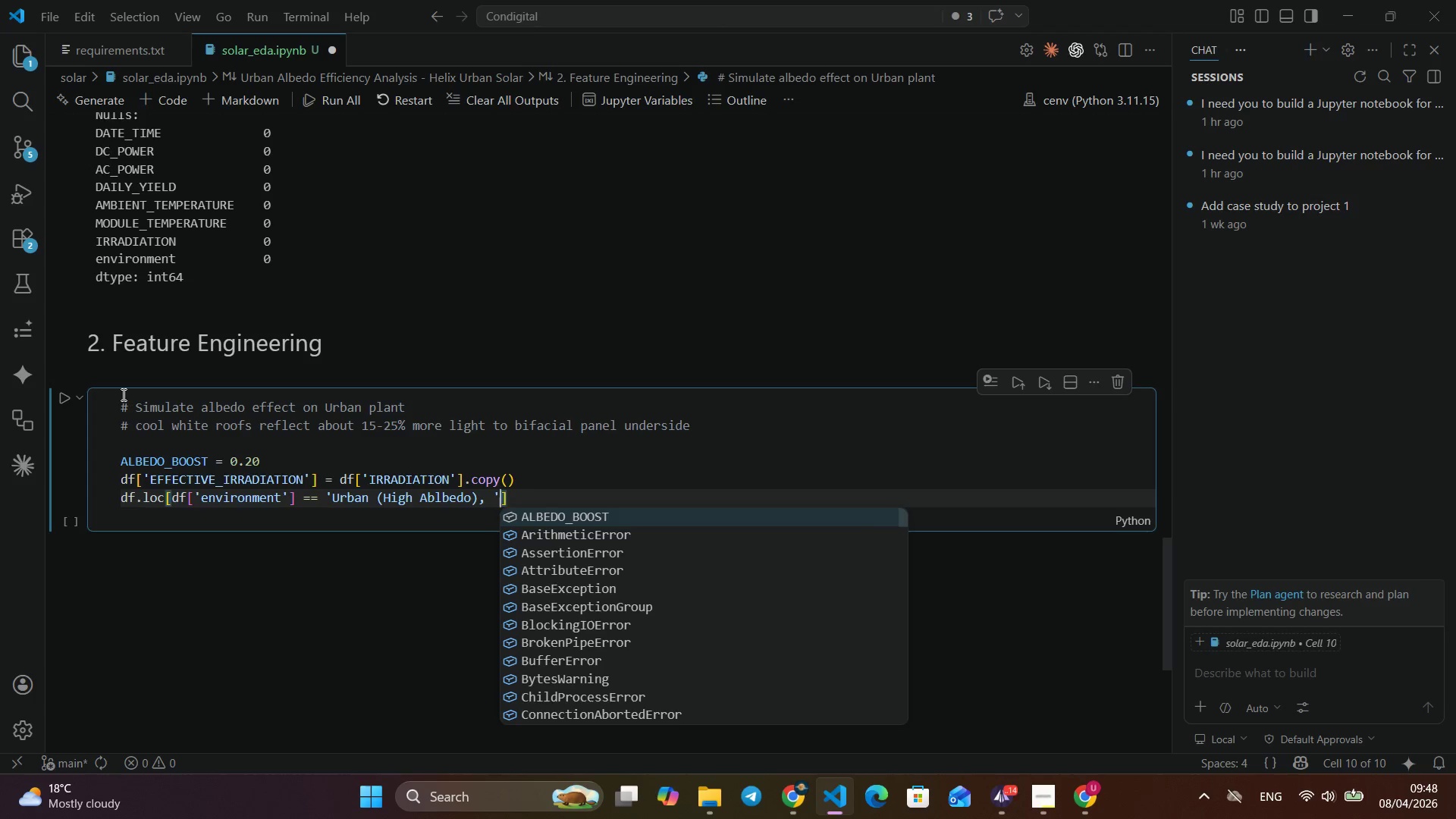 
key(Quote)
 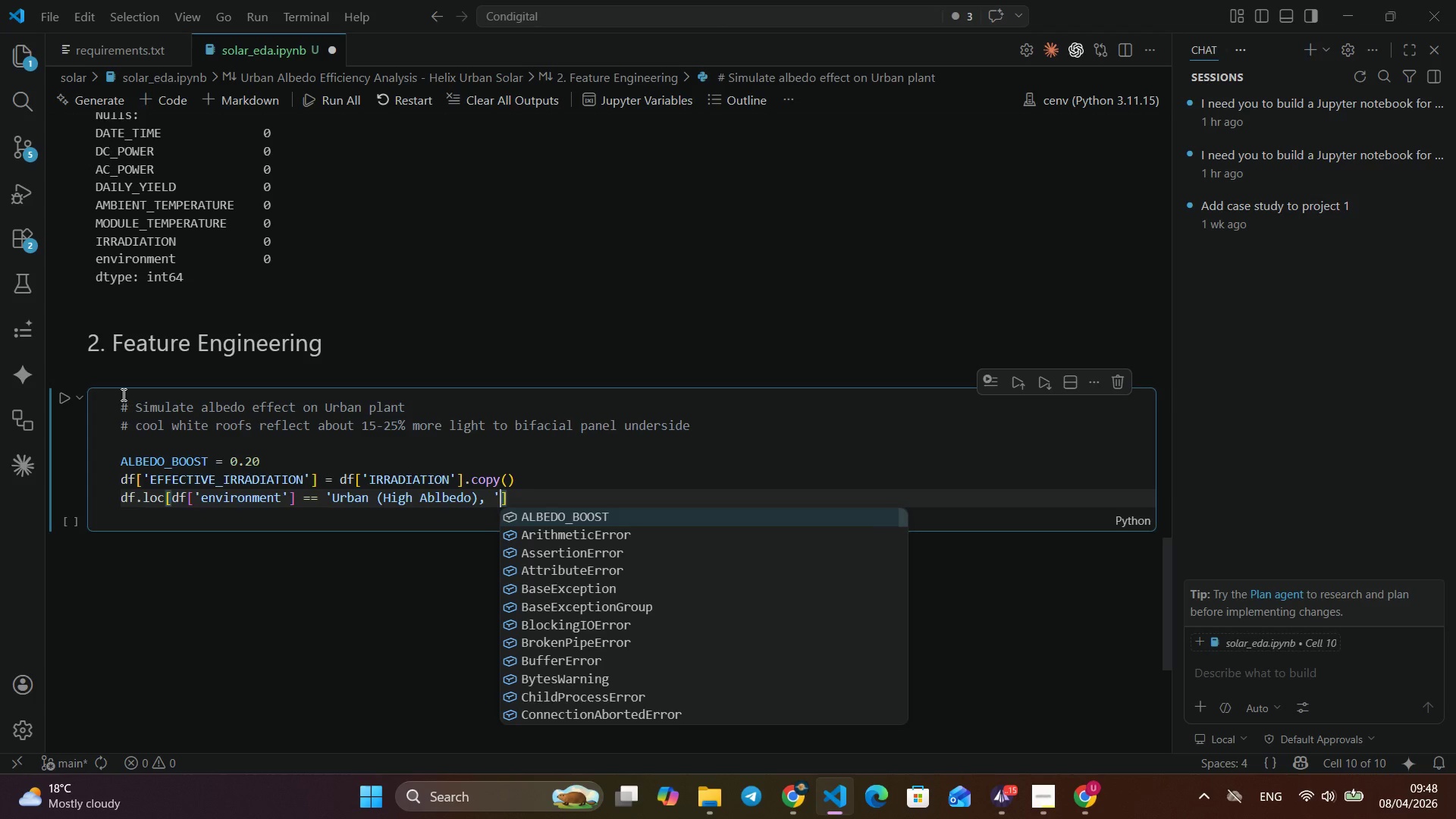 
wait(6.78)
 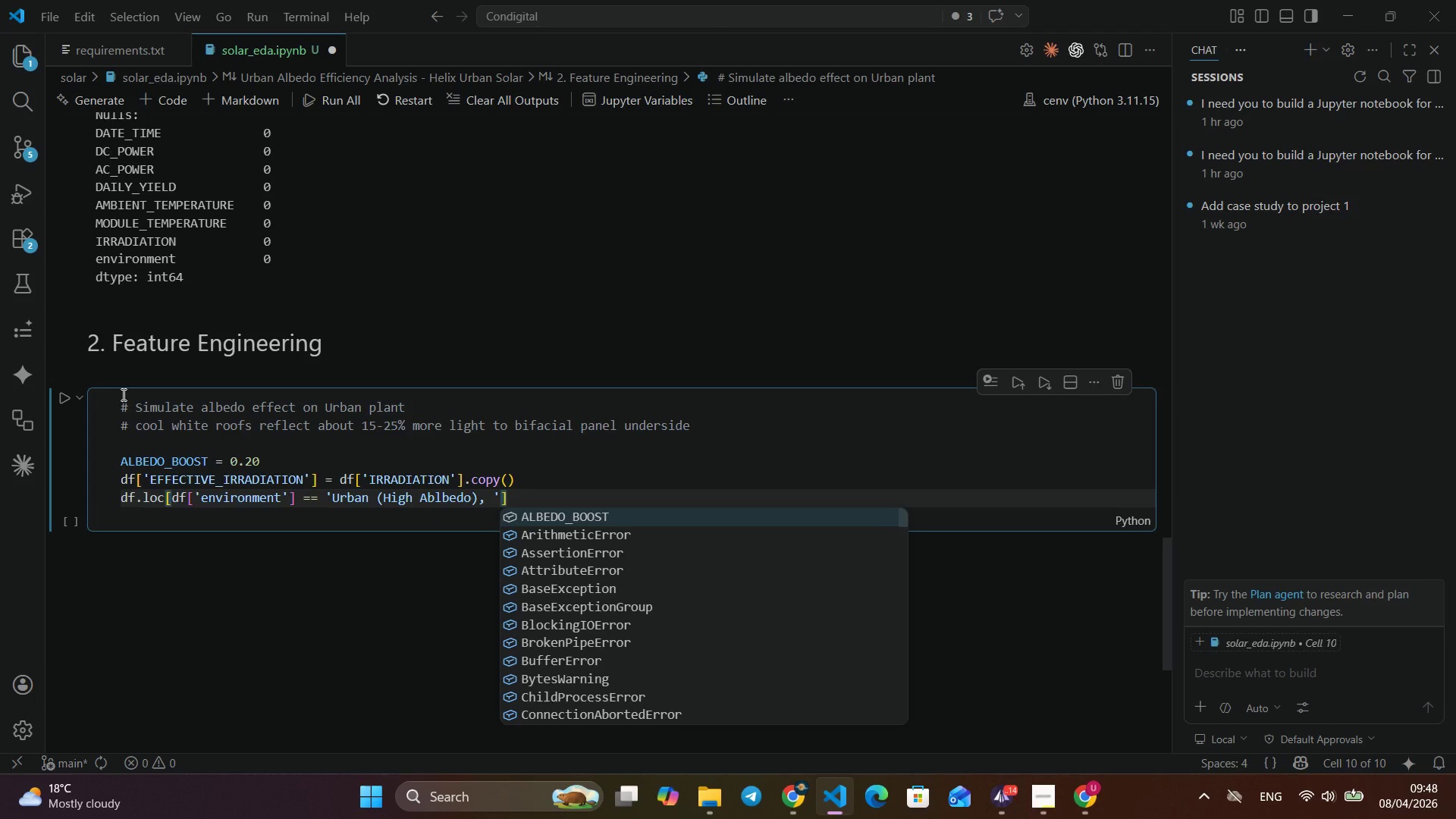 
key(Backspace)
 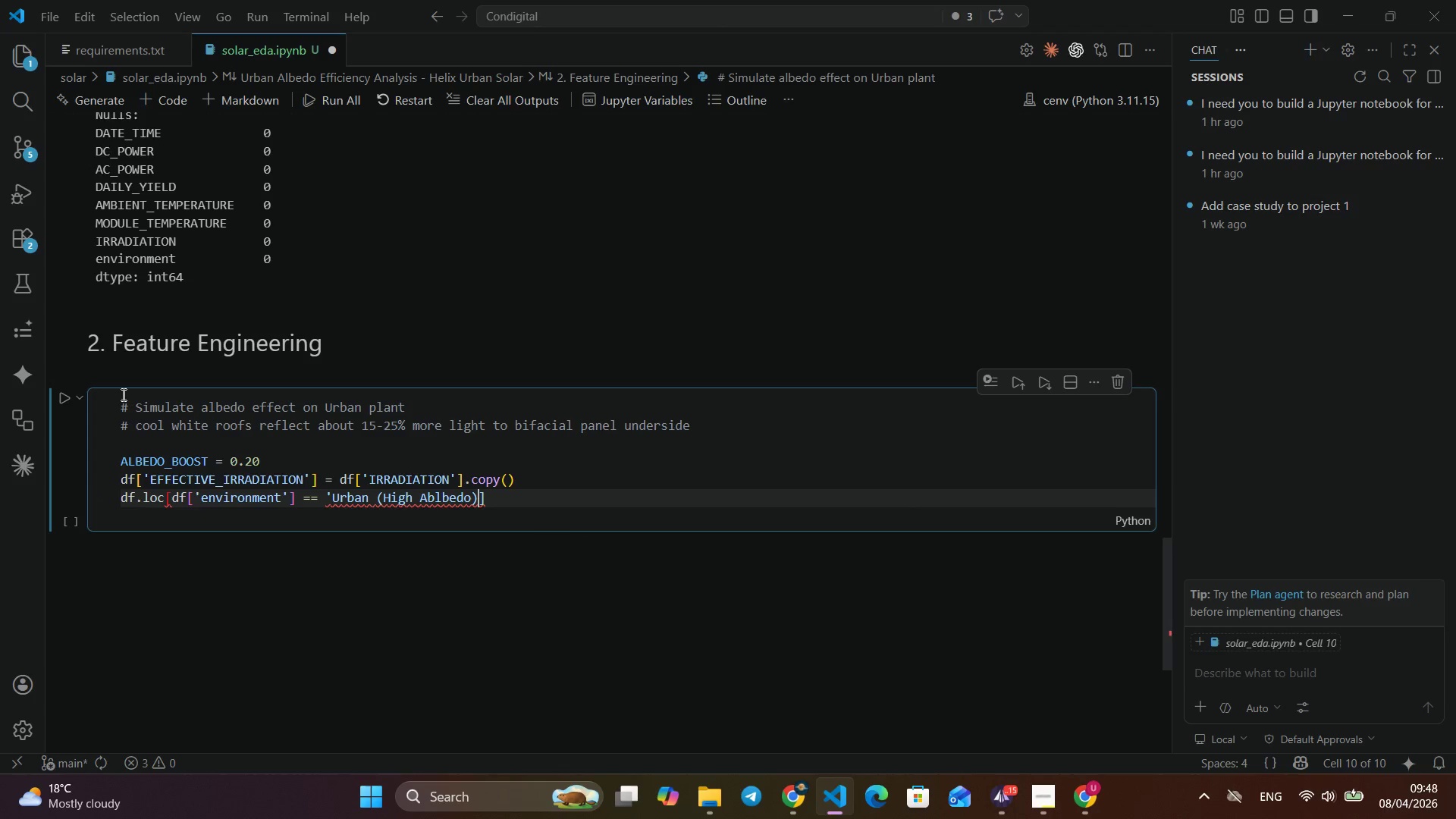 
key(Backspace)
 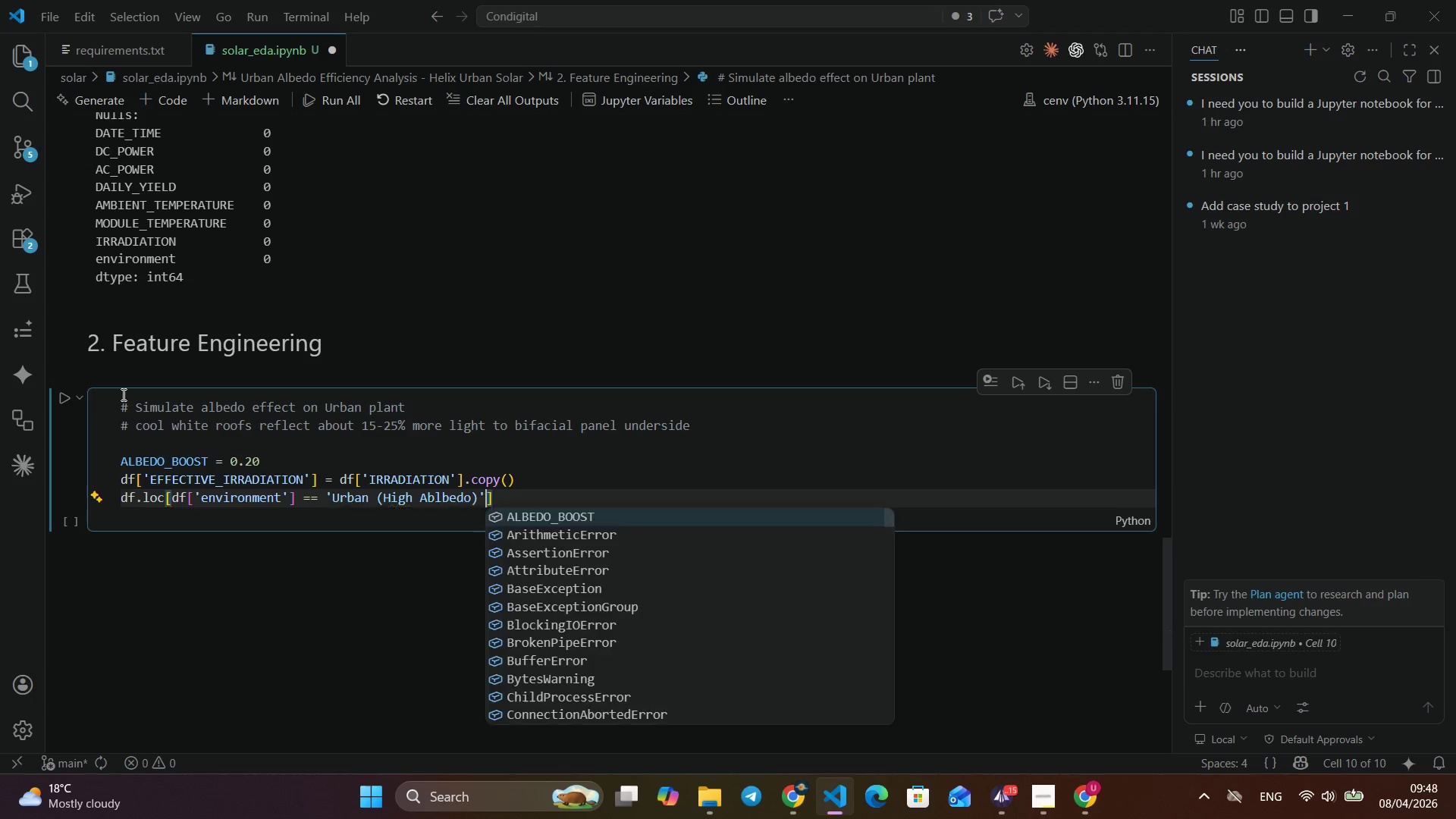 
key(Backspace)
 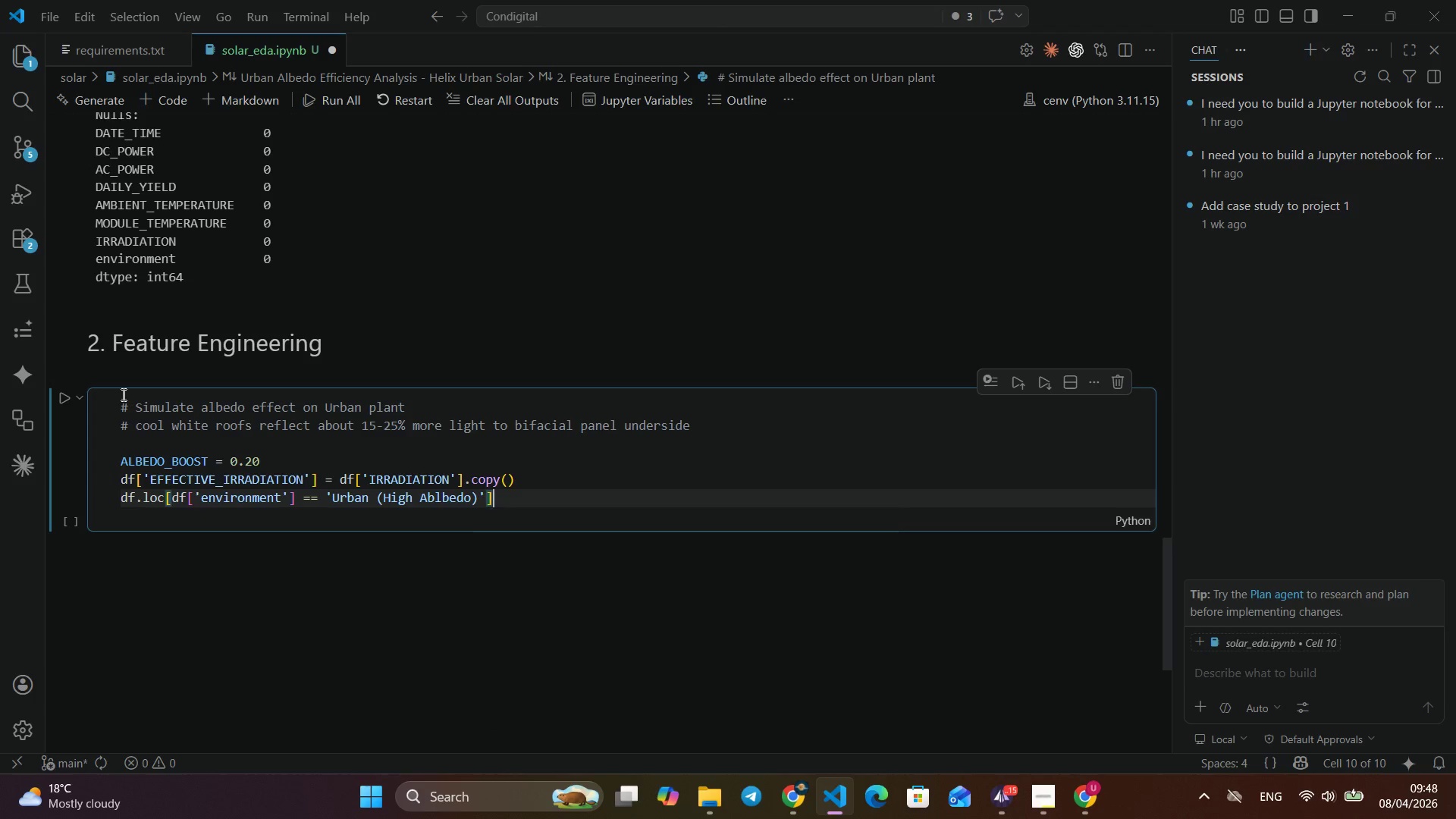 
key(Quote)
 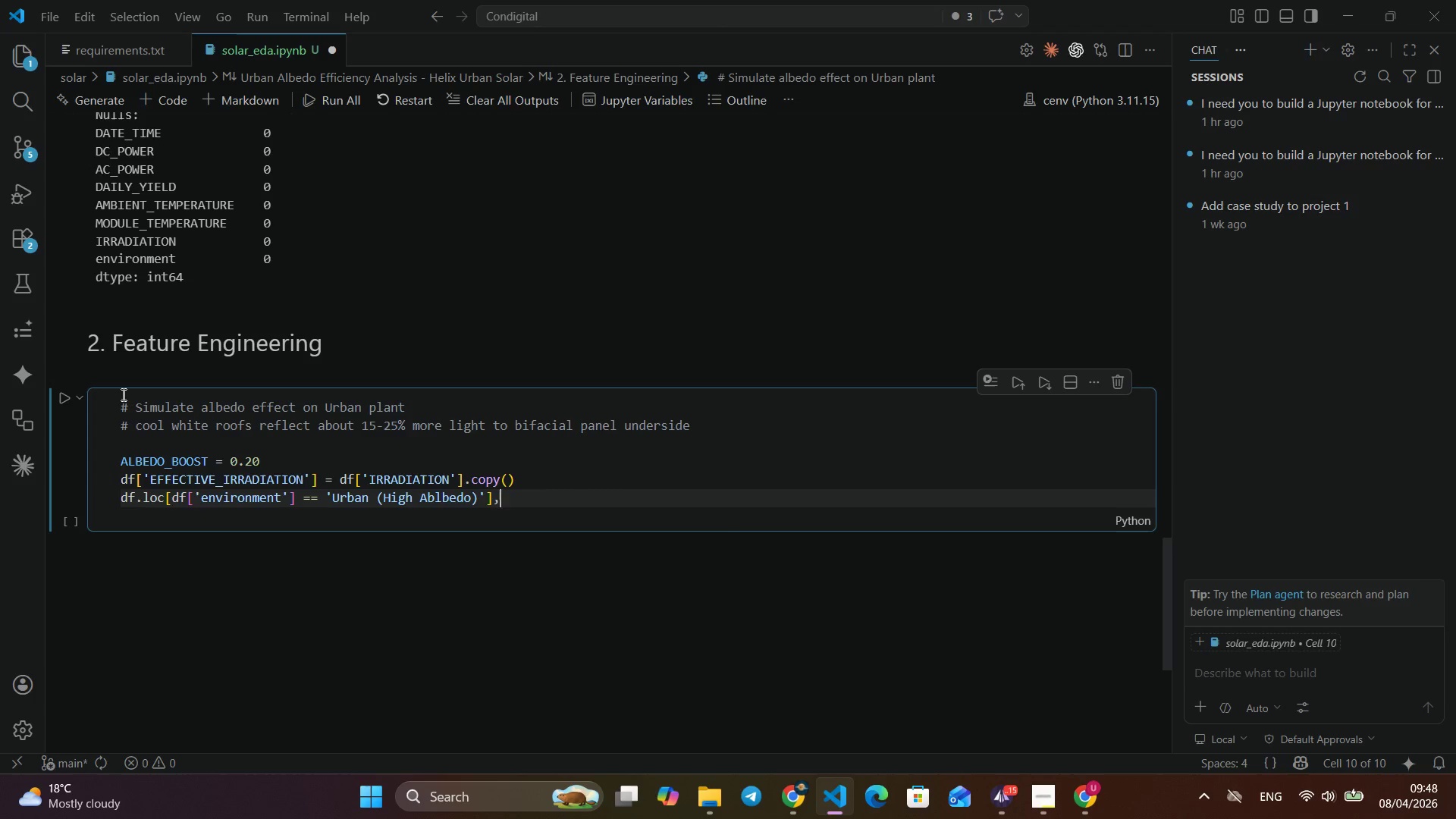 
key(ArrowRight)
 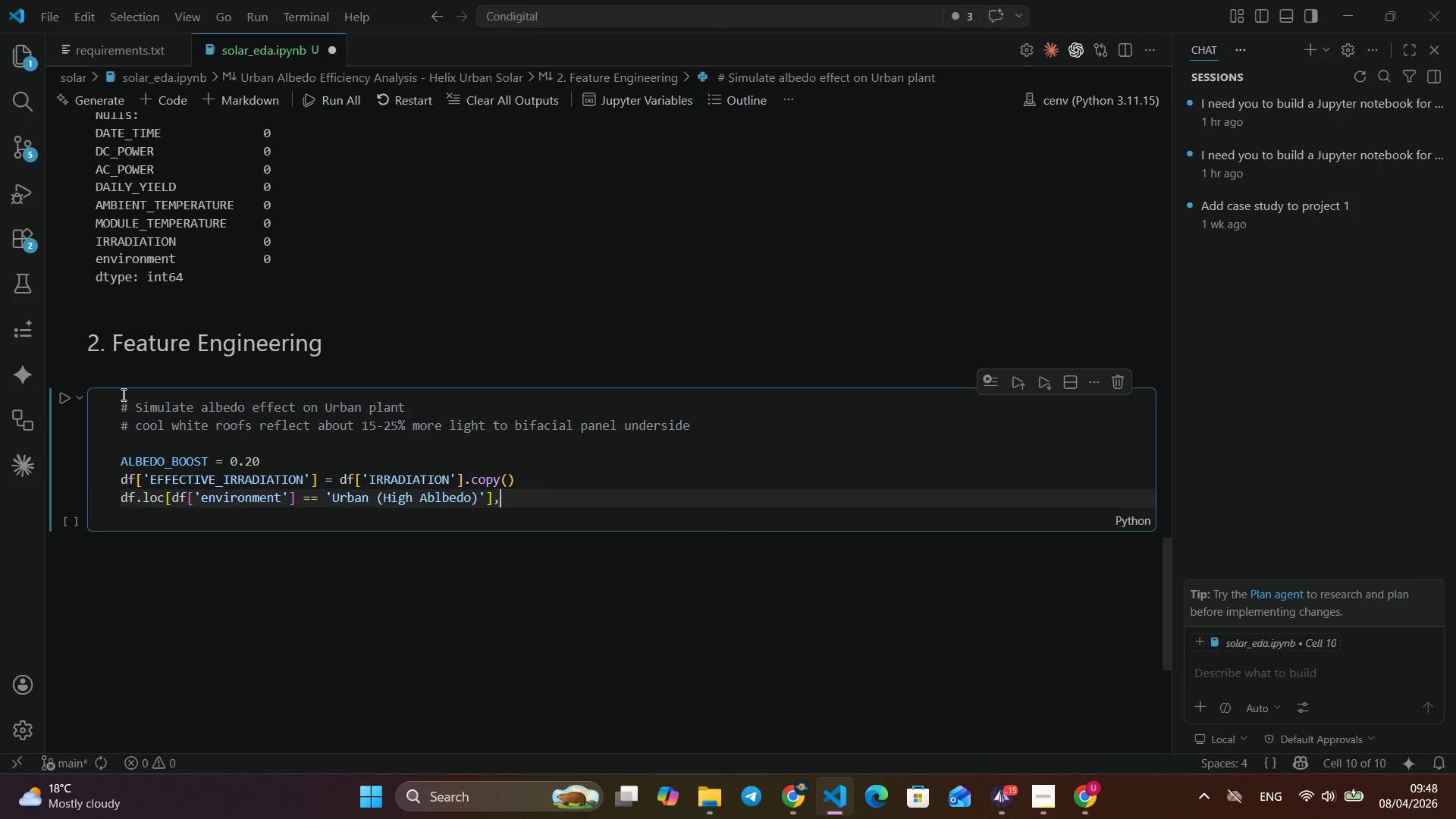 
key(Comma)
 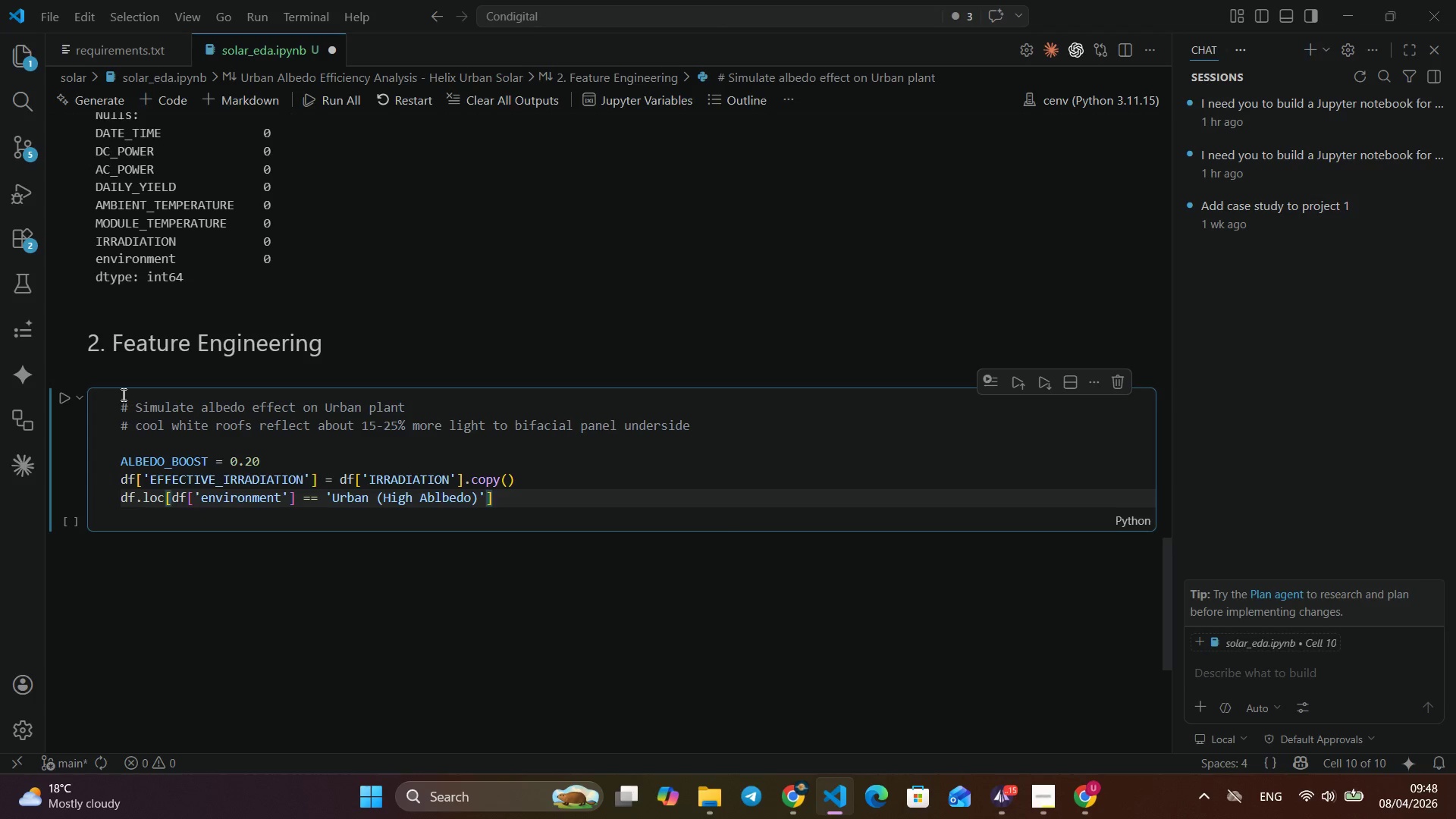 
key(Backspace)
 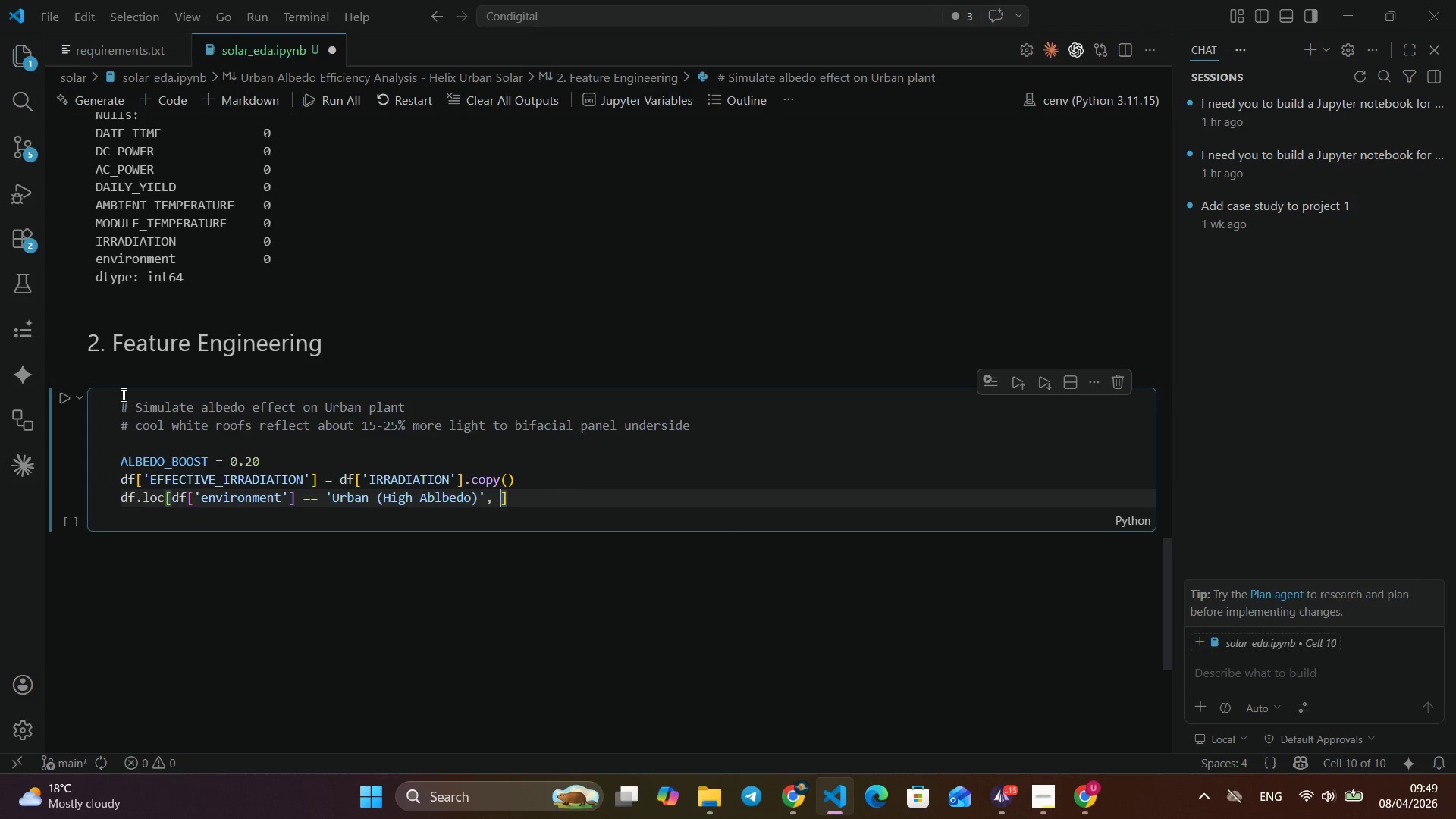 
key(ArrowLeft)
 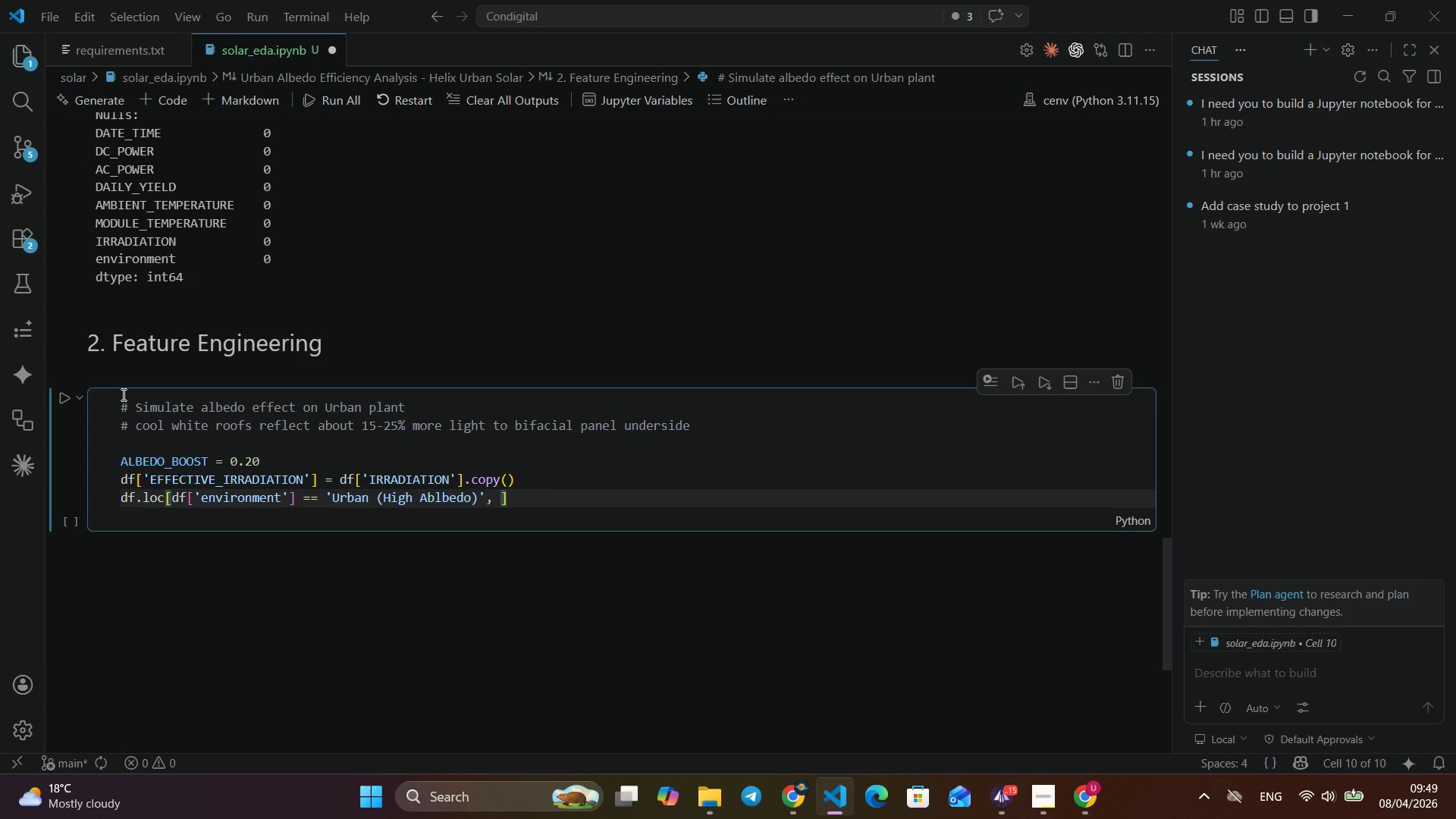 
key(Comma)
 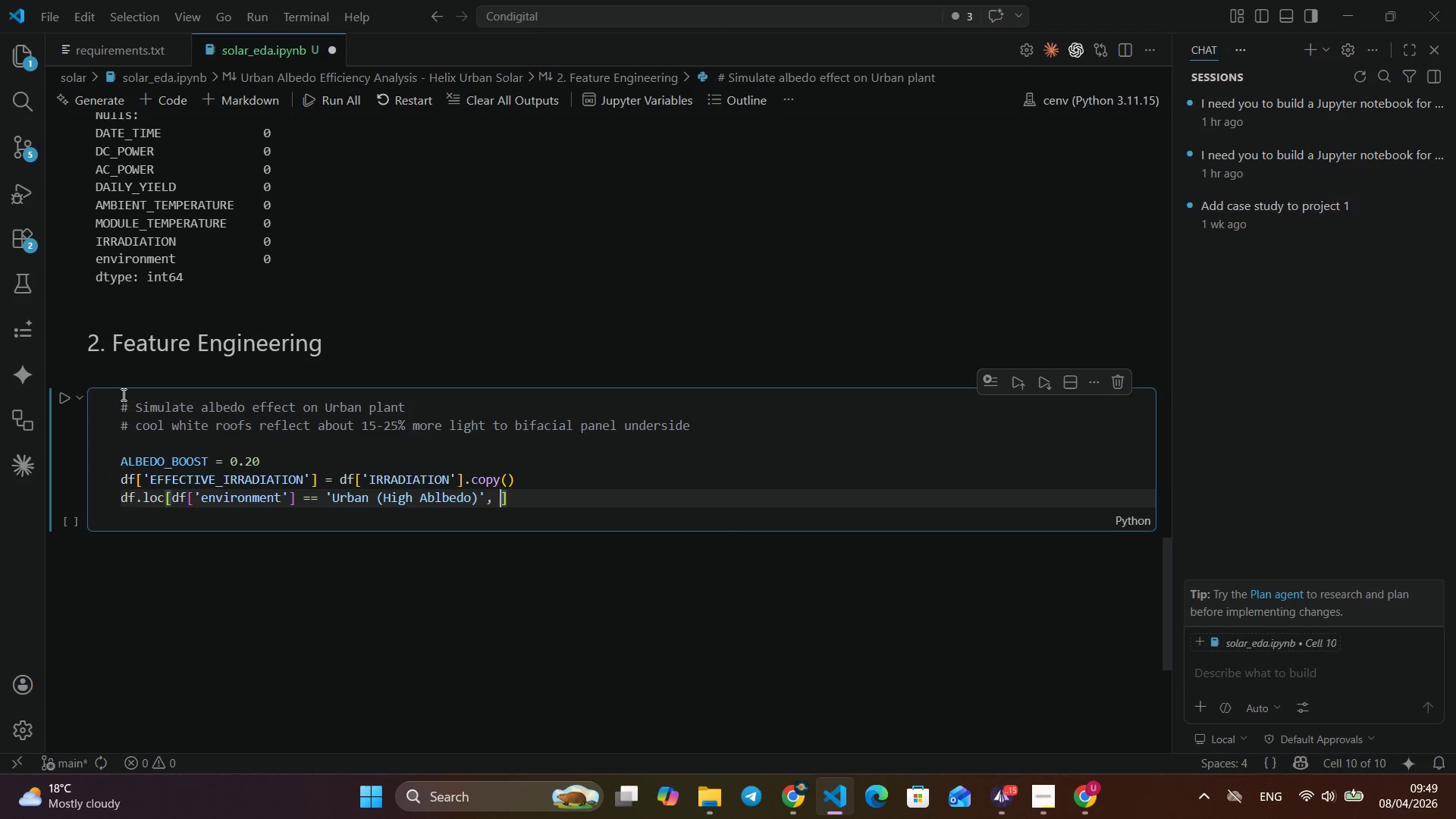 
key(Space)
 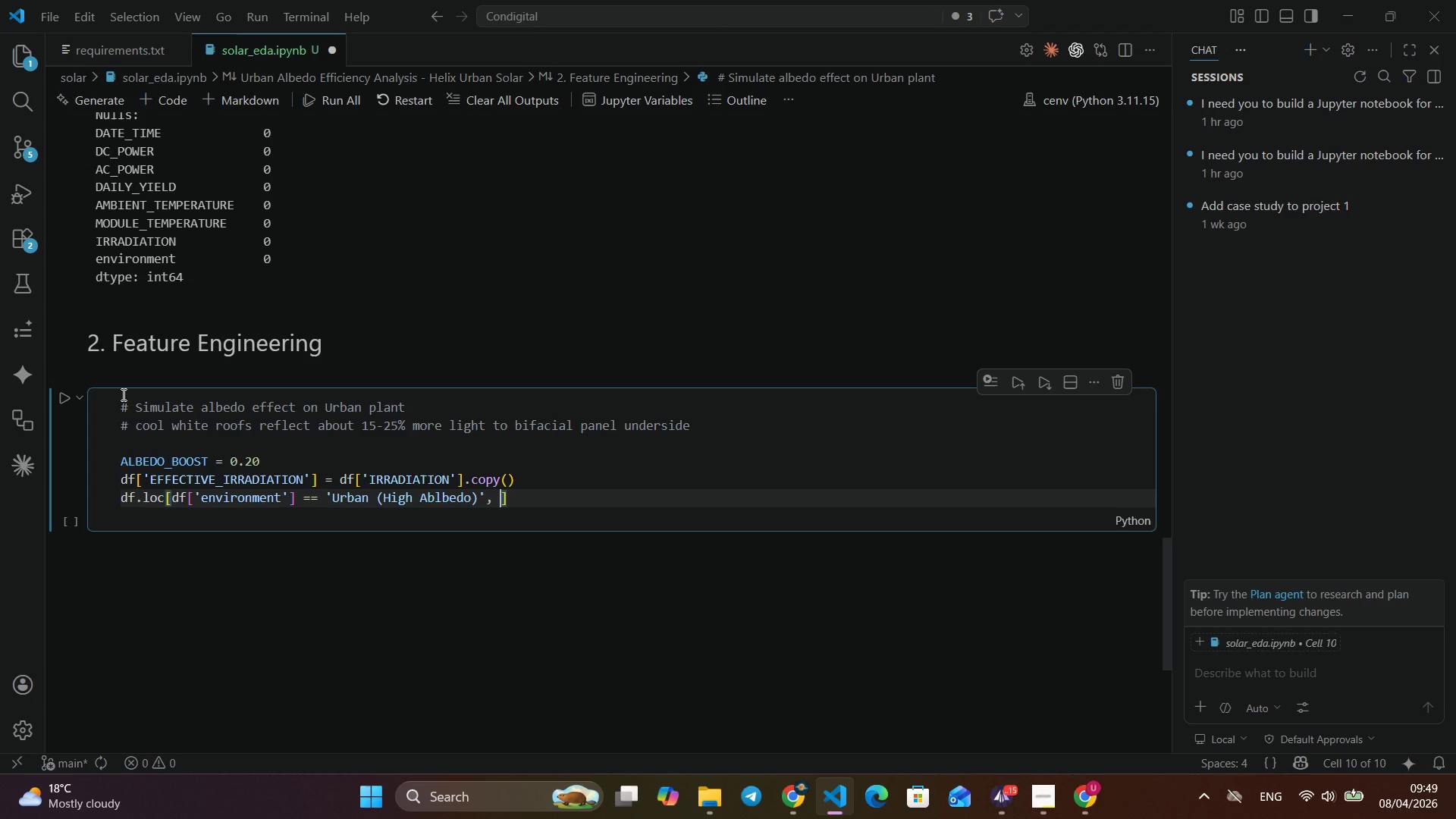 
wait(11.19)
 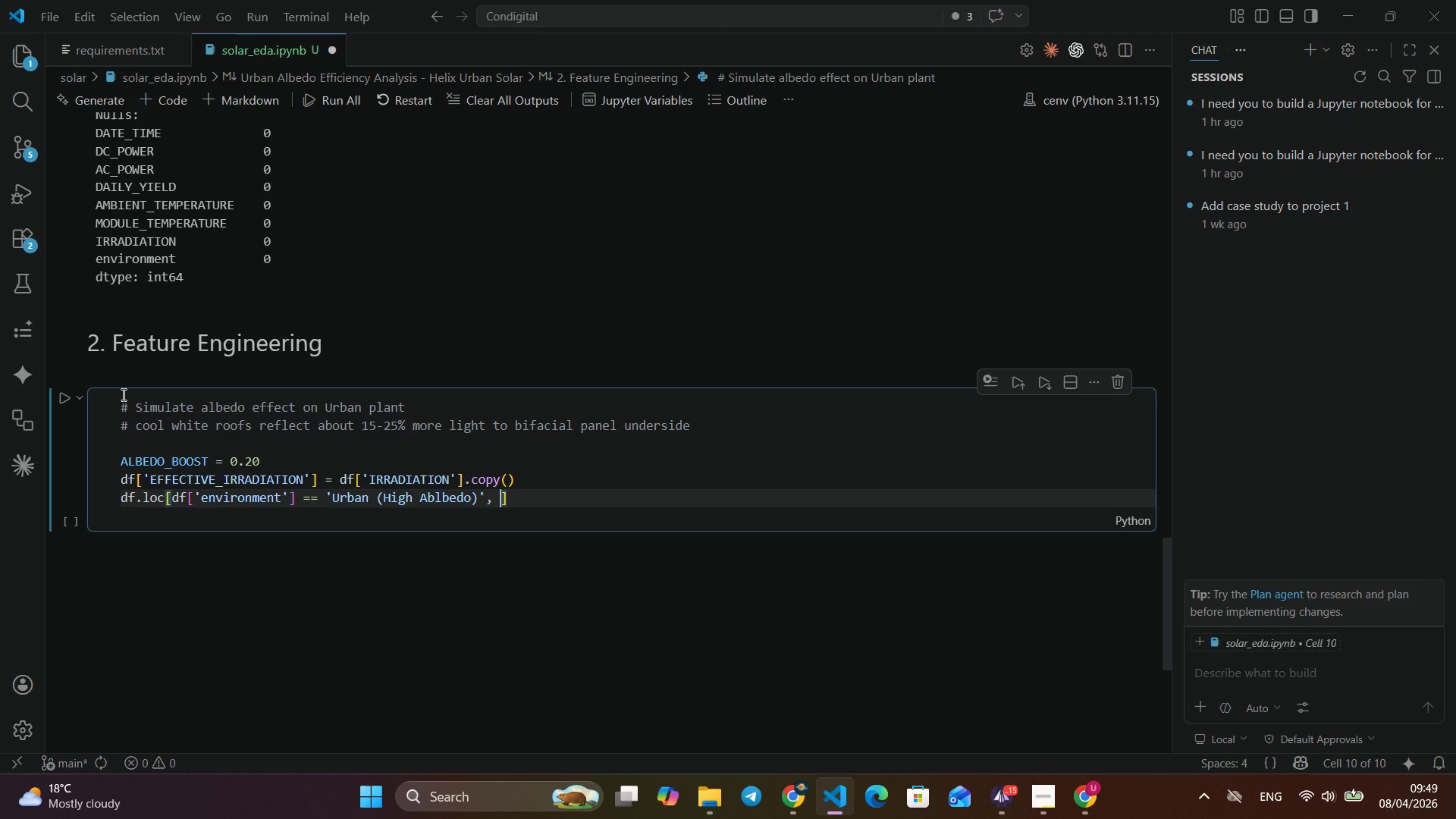 
type('EFFECTIVE )
key(Backspace)
type(_I)
 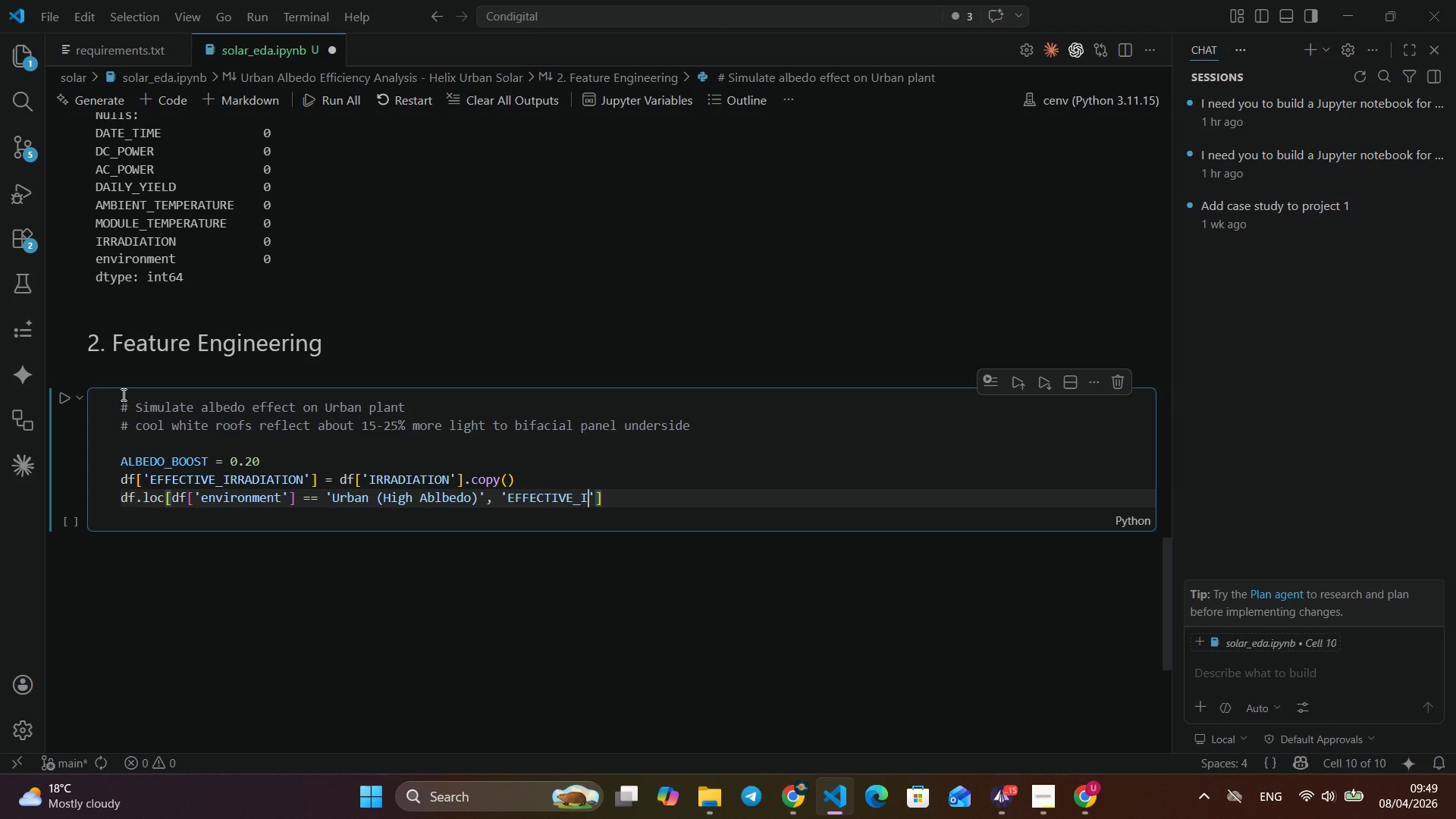 
wait(6.42)
 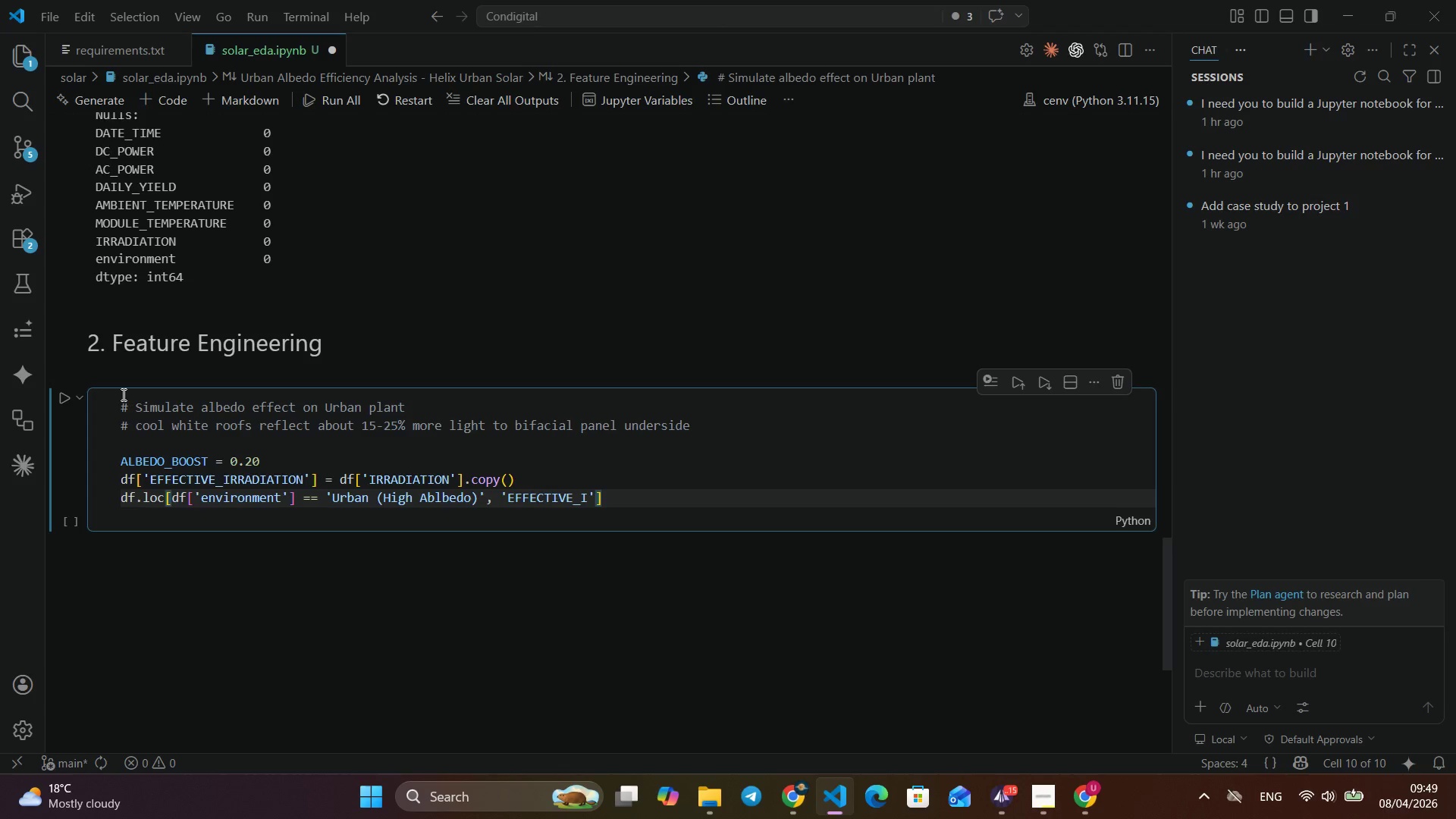 
type(RRADIATION)
 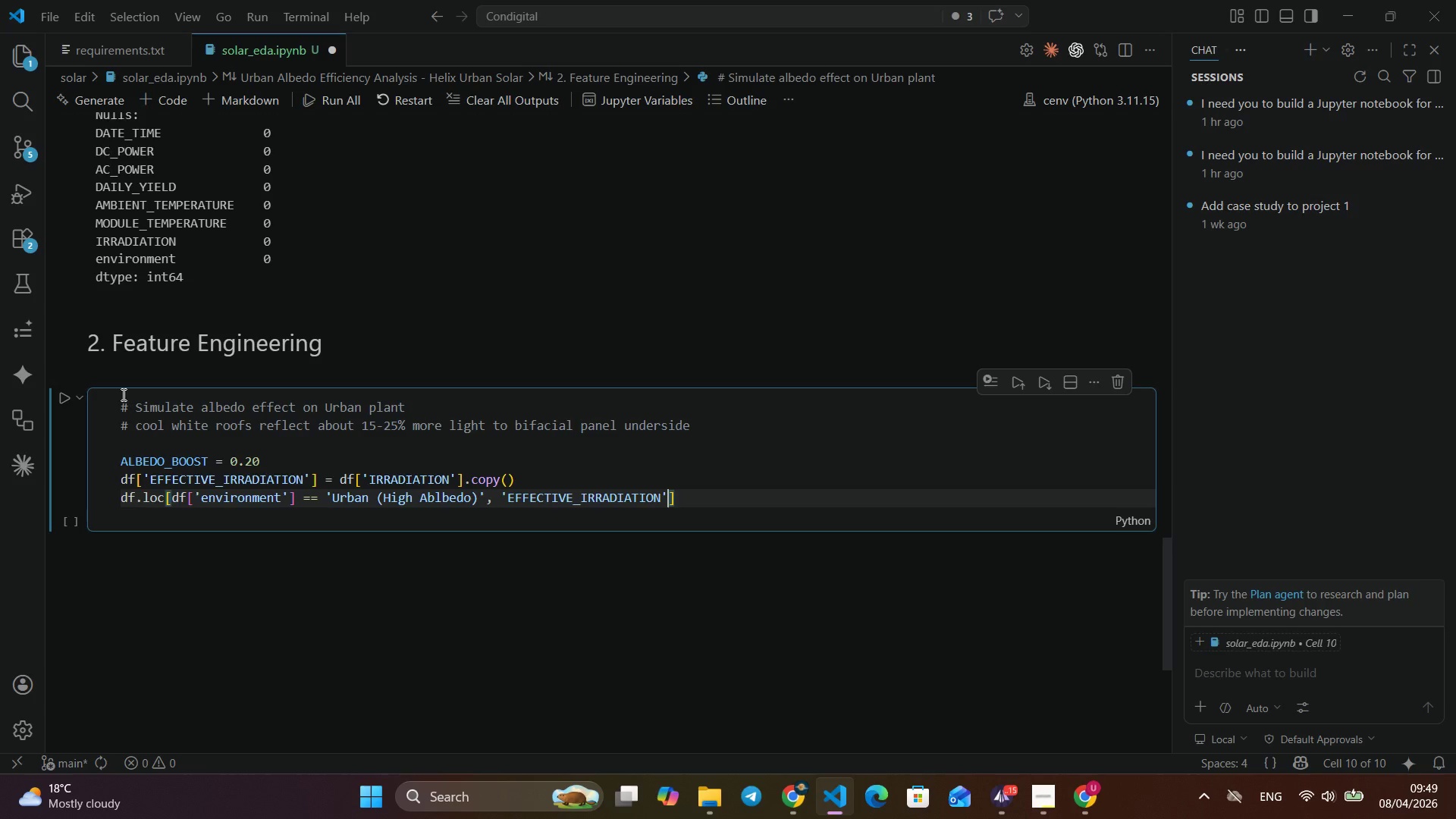 
key(ArrowRight)
 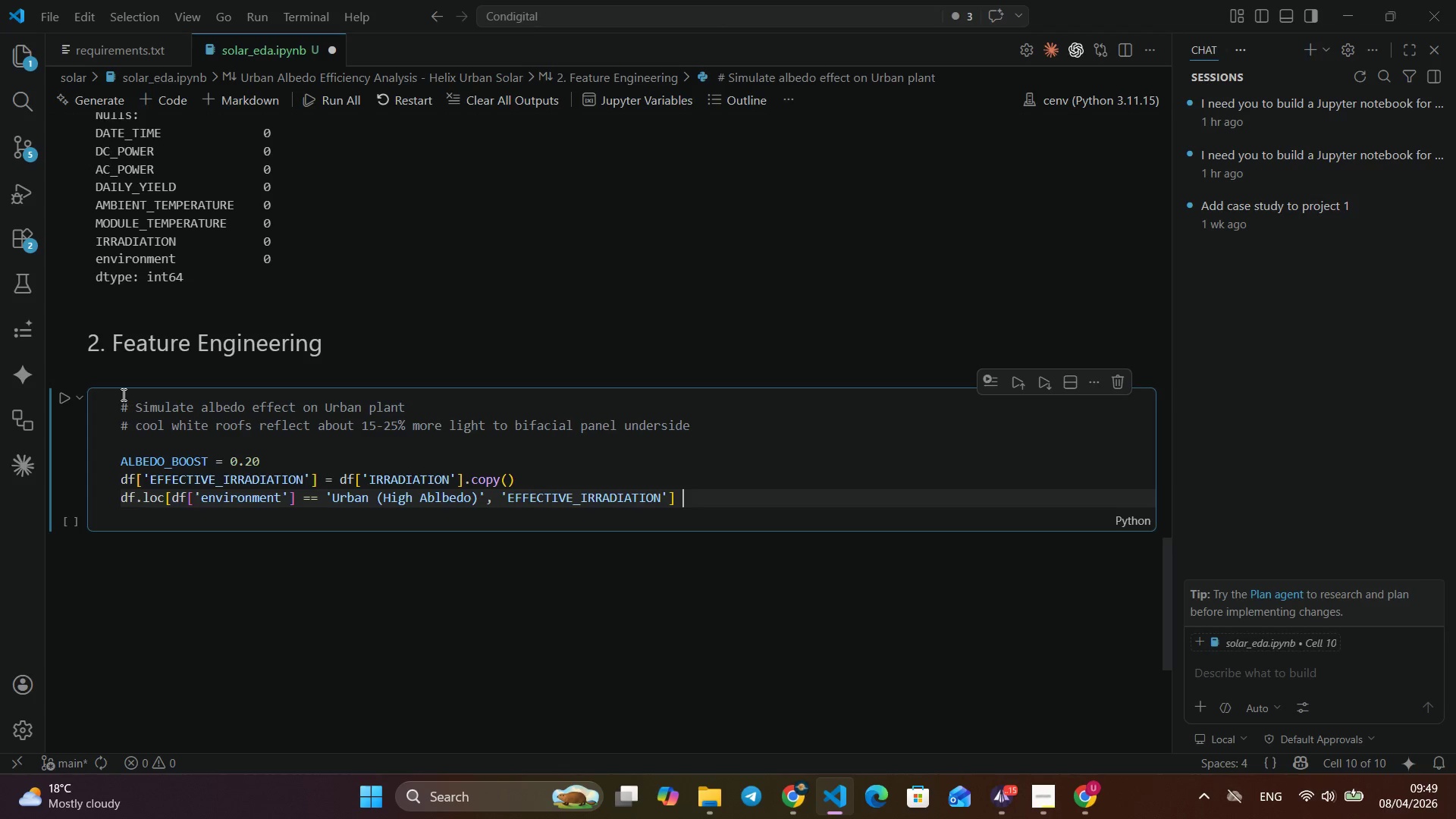 
key(ArrowRight)
 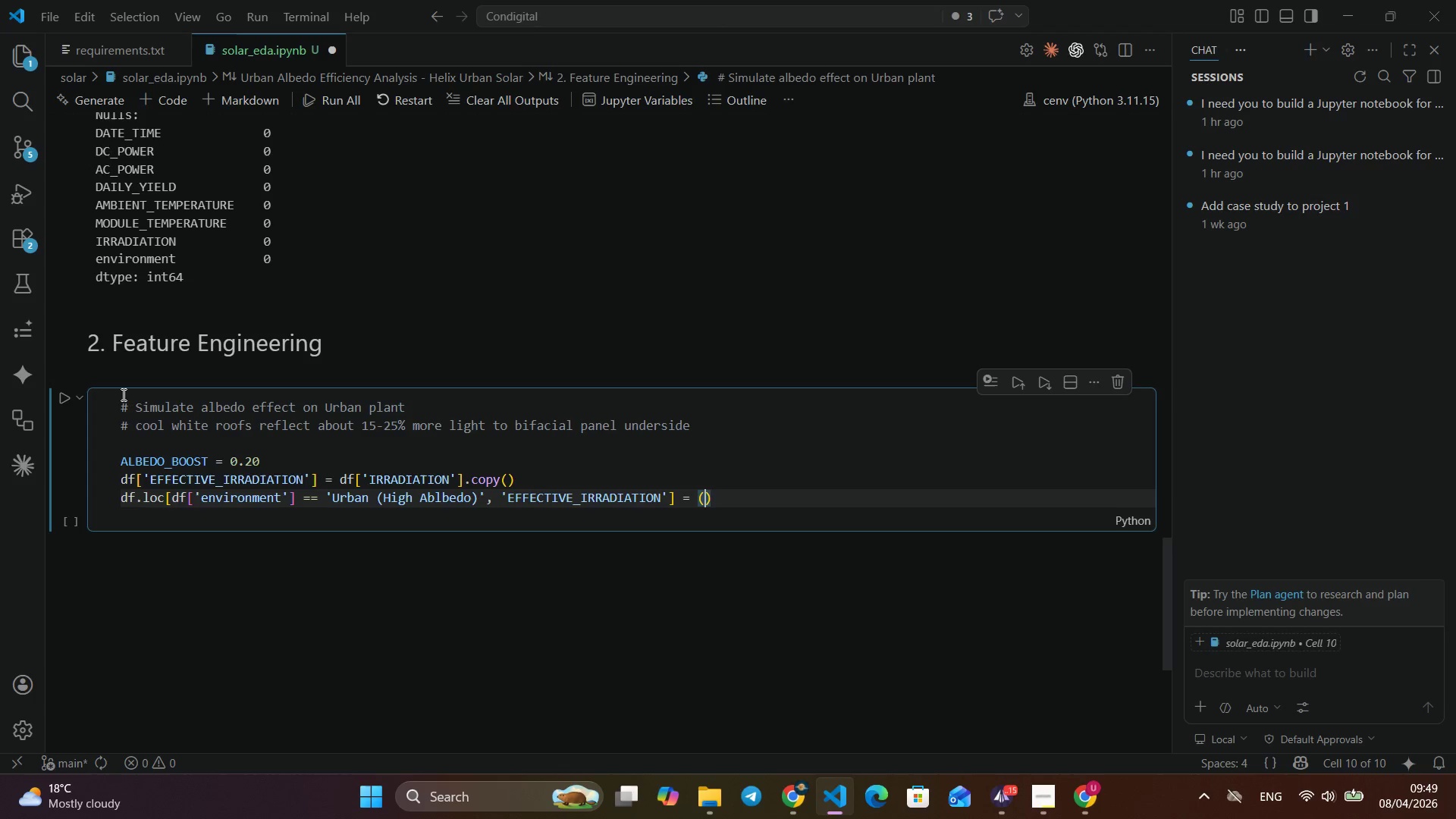 
key(Space)
 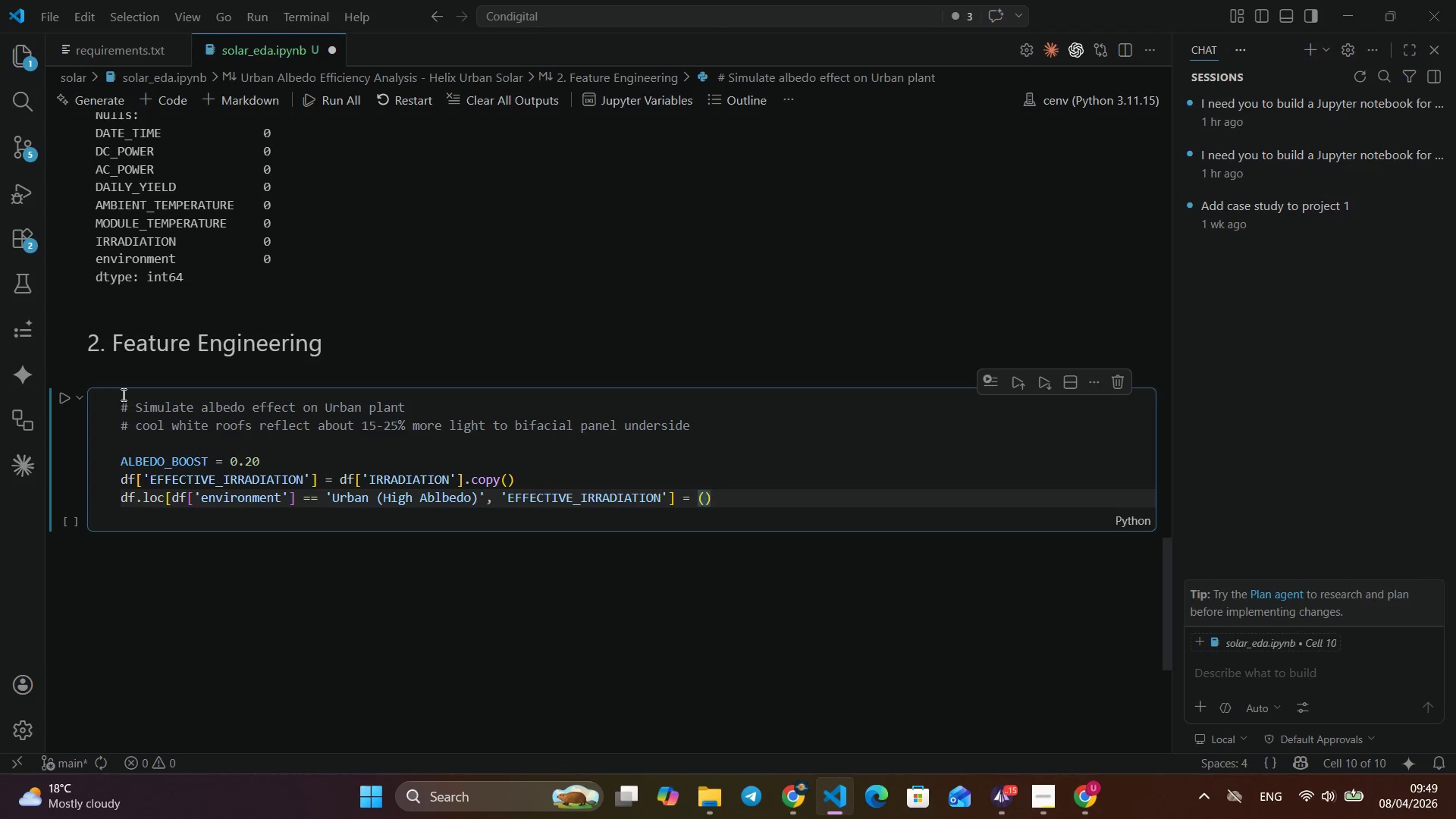 
key(Equal)
 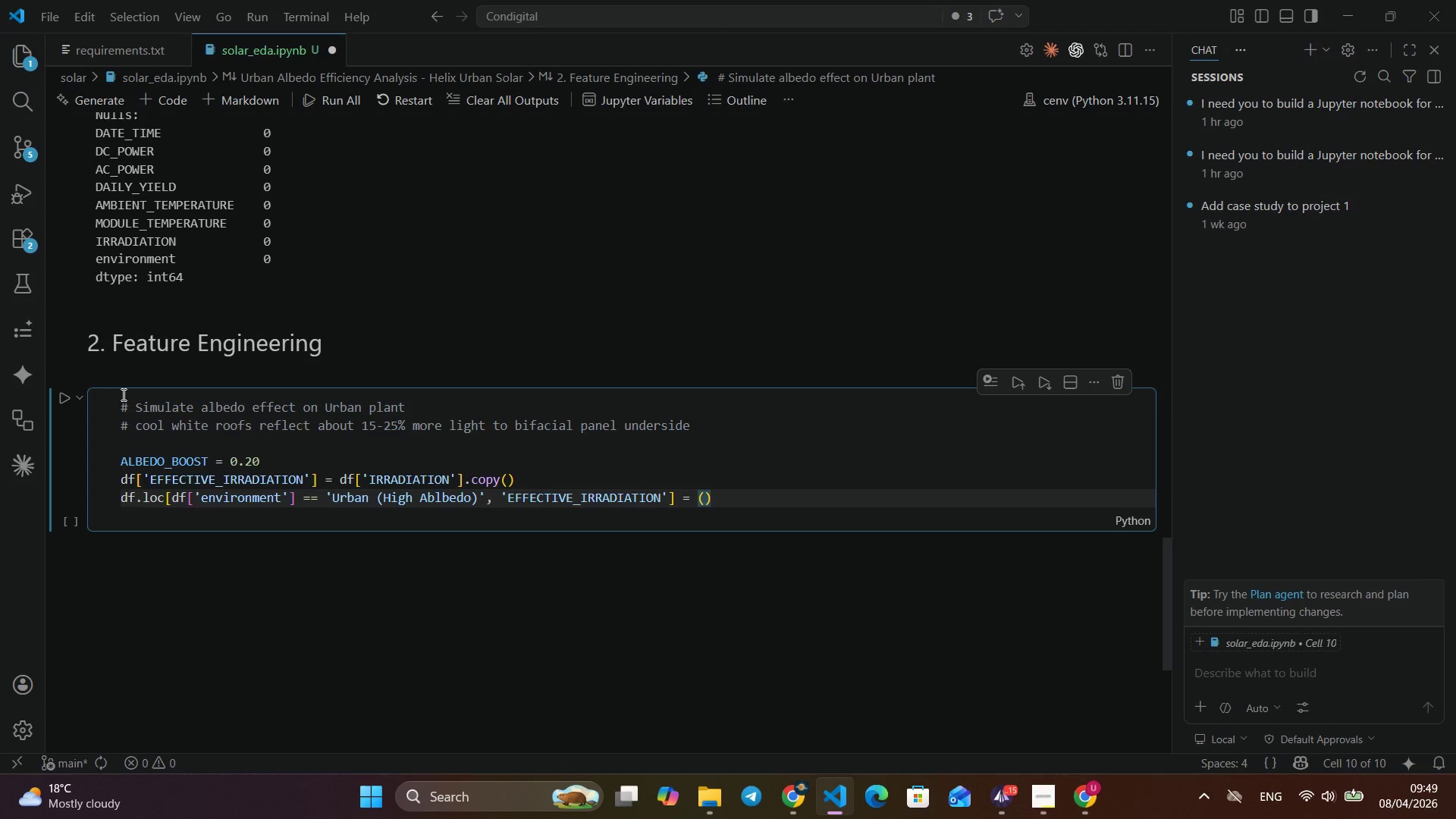 
key(Space)
 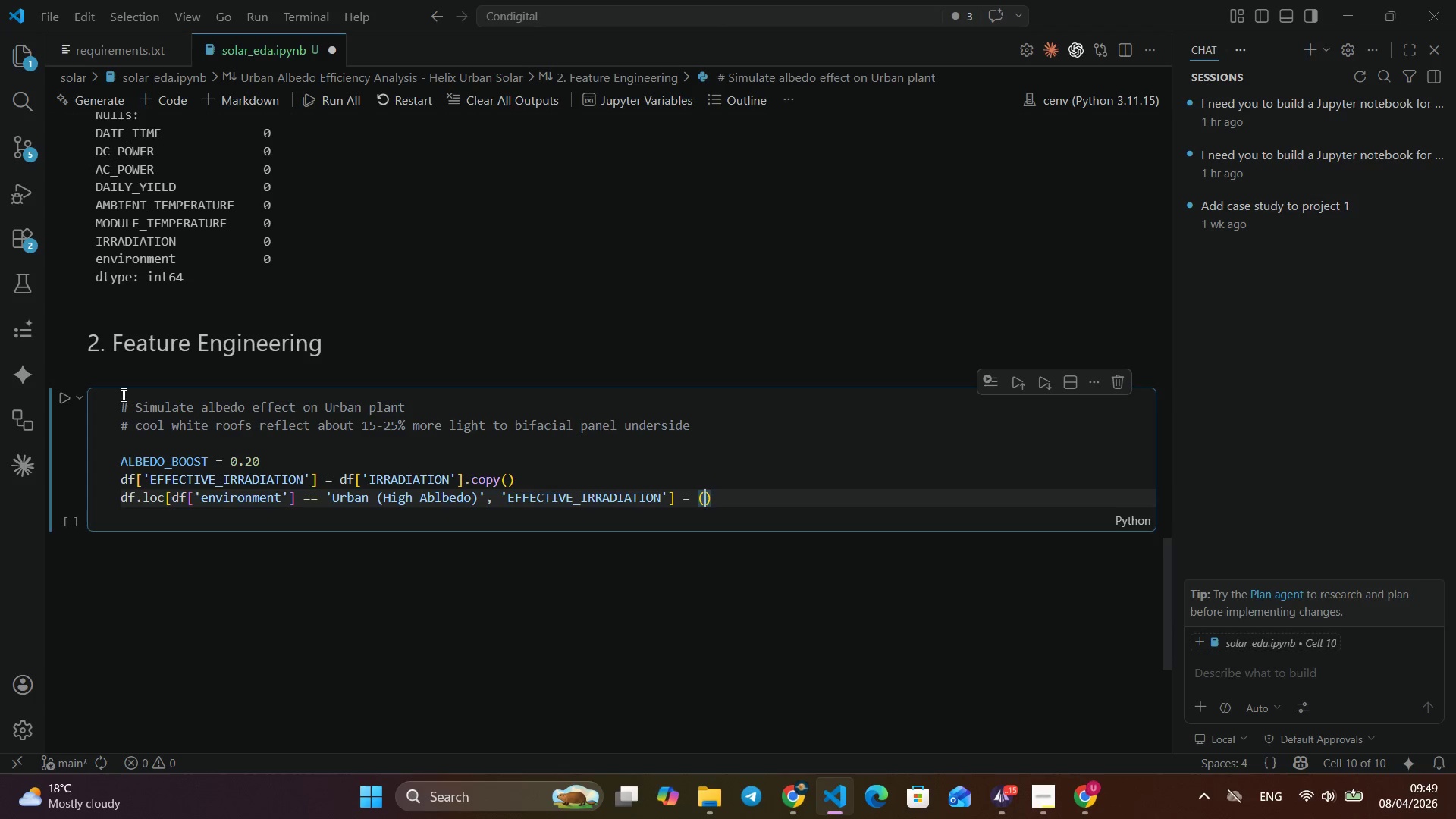 
key(Shift+ShiftLeft)
 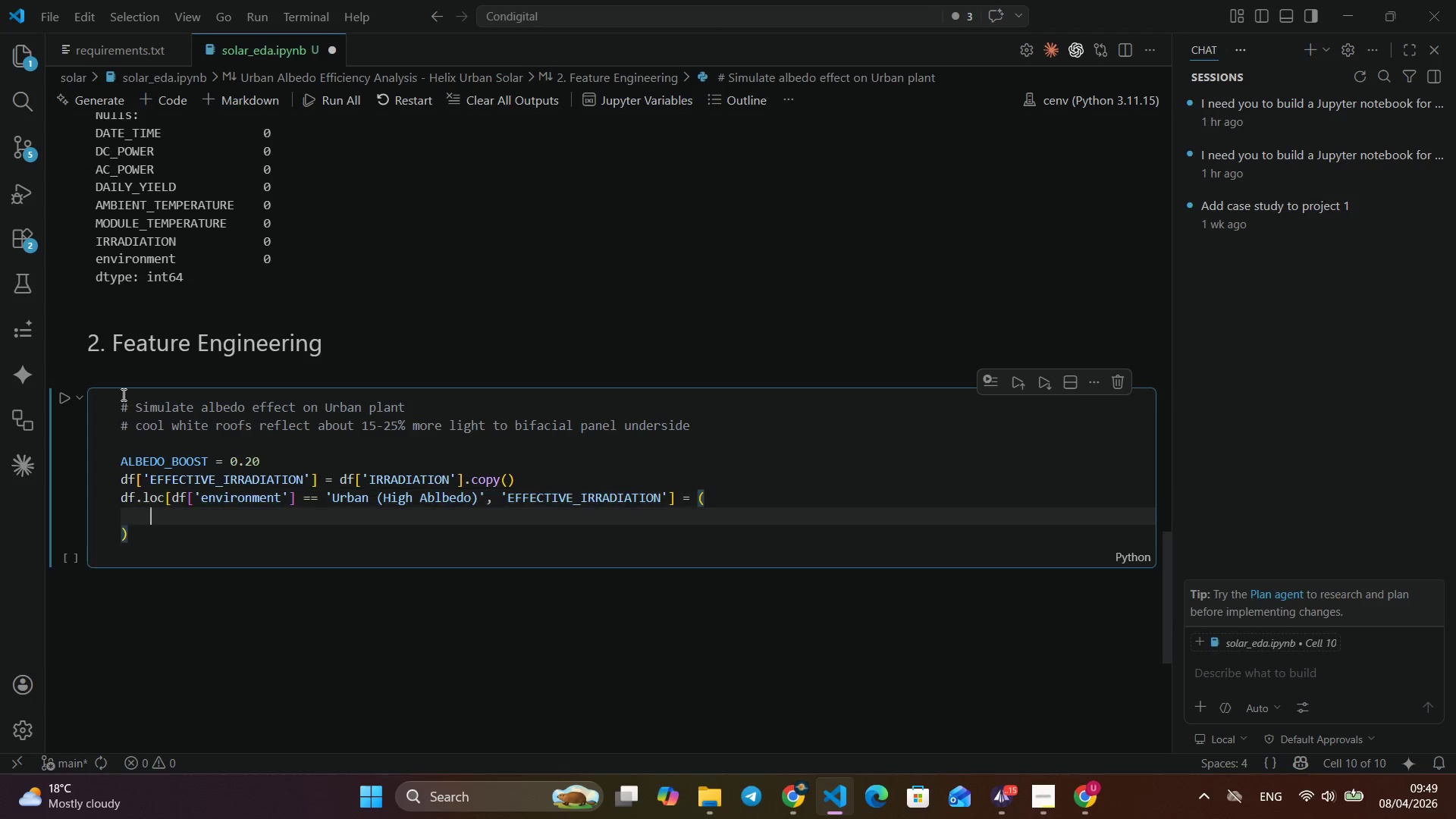 
key(Shift+9)
 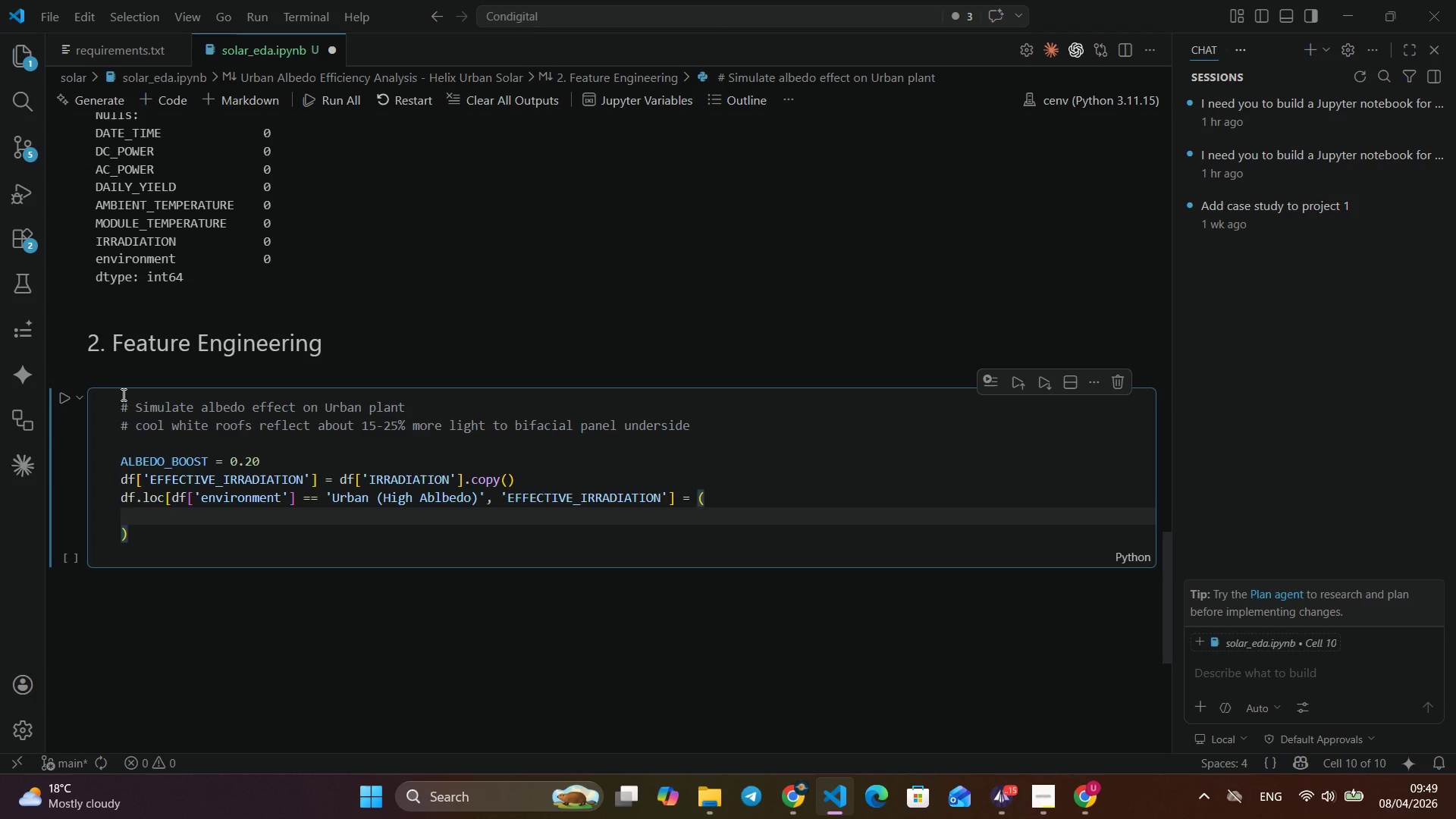 
key(Enter)
 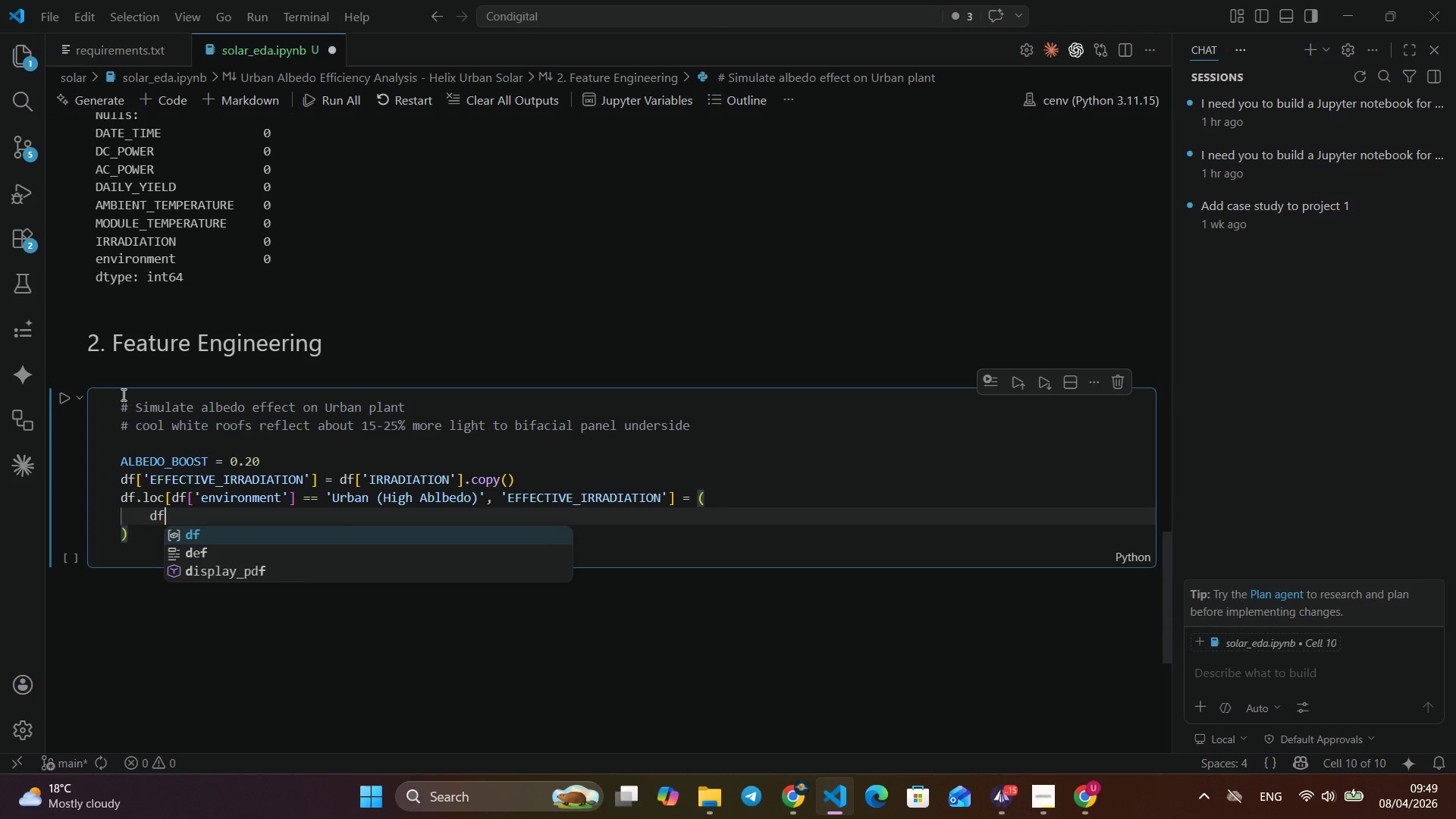 
type(df.loc[df[)
 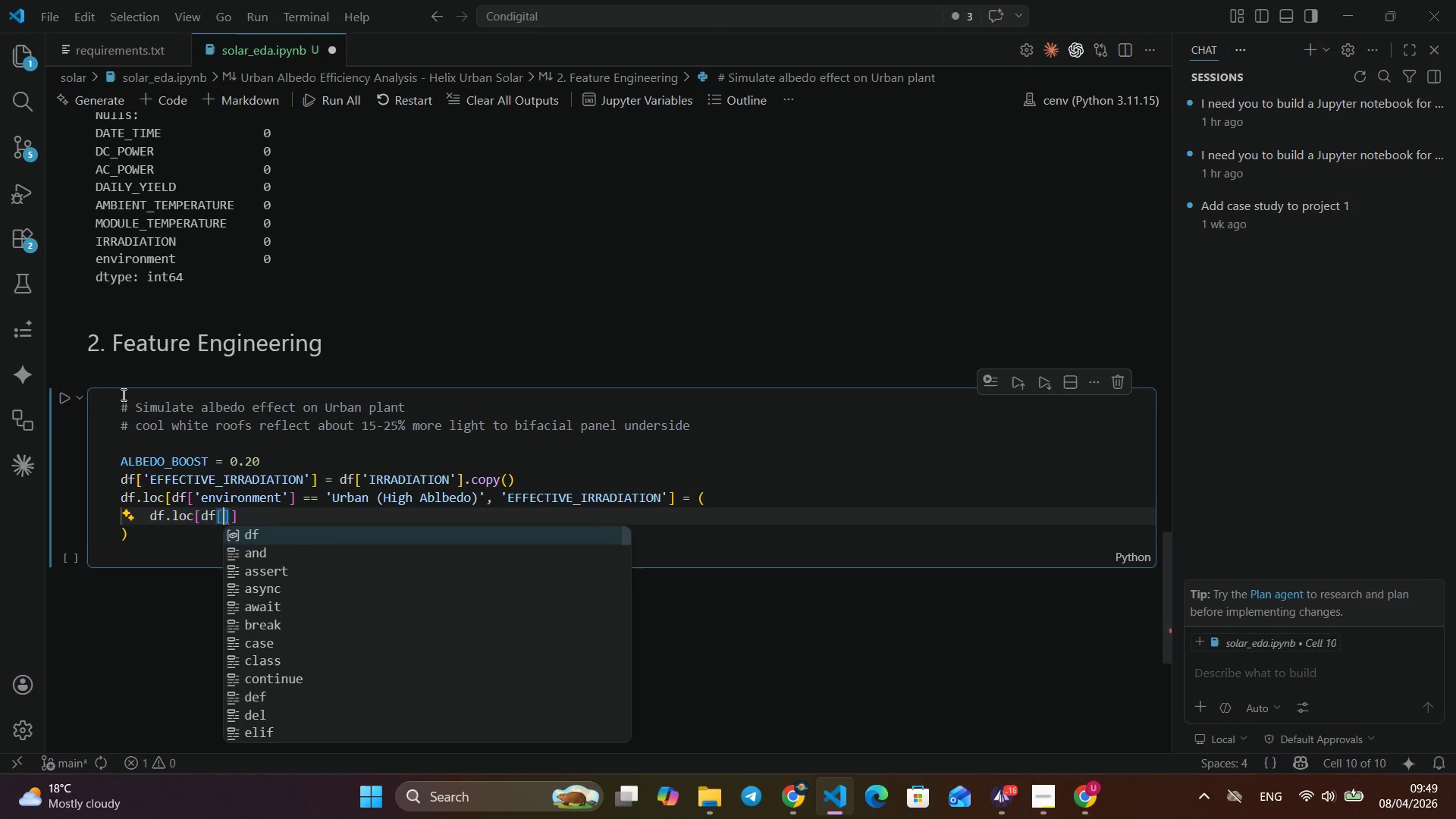 
wait(10.05)
 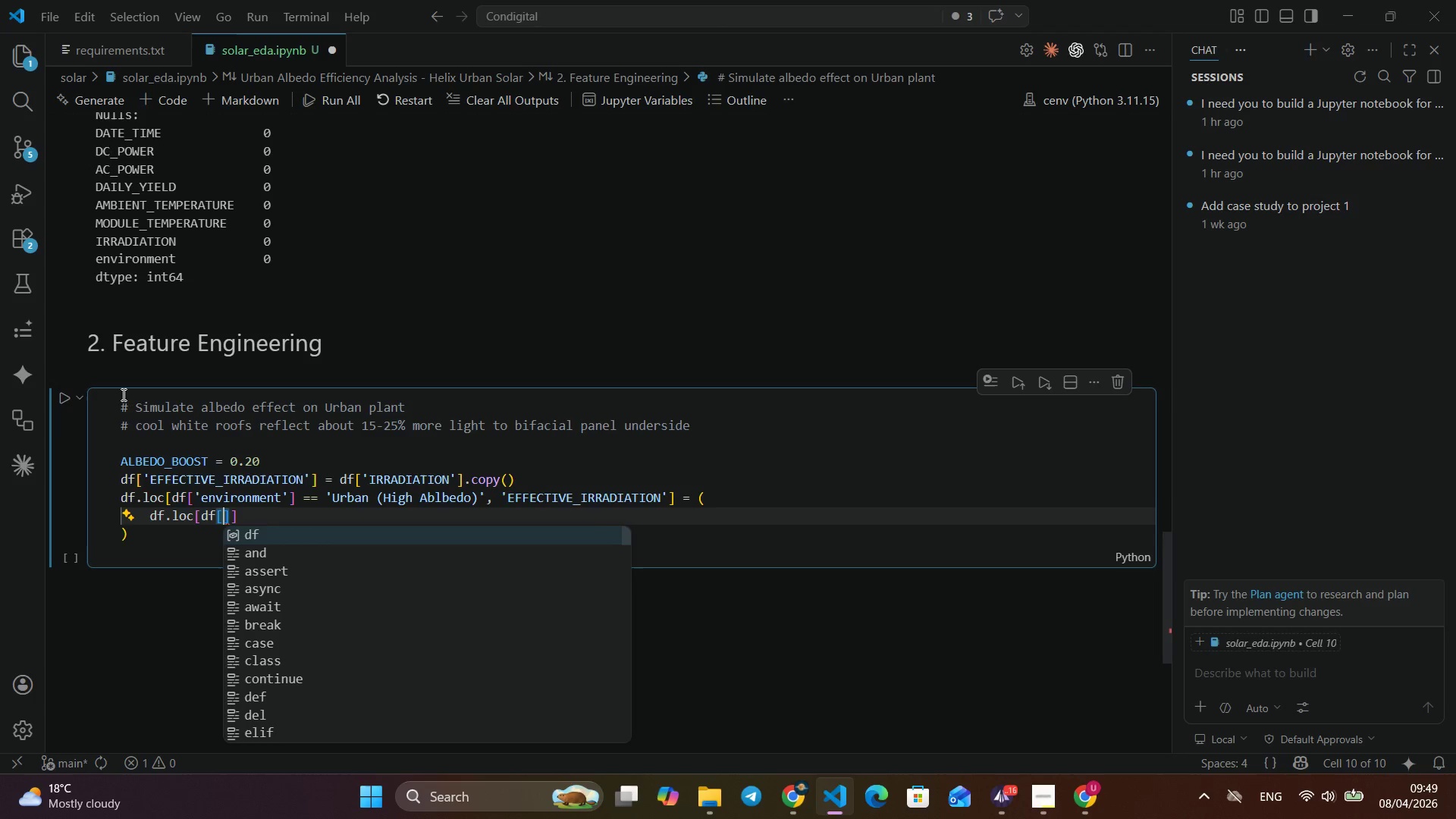 
type('en)
 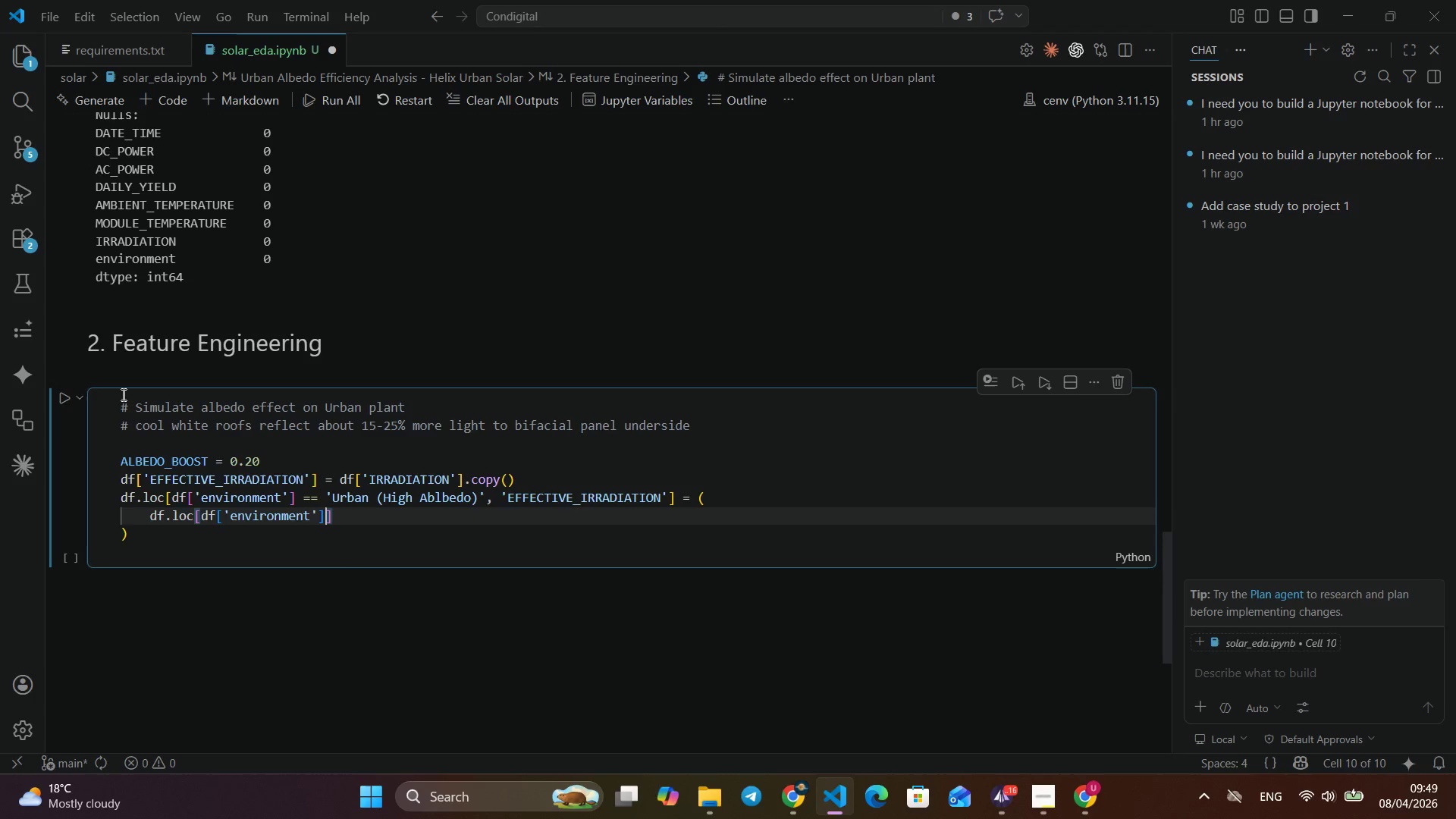 
key(Enter)
 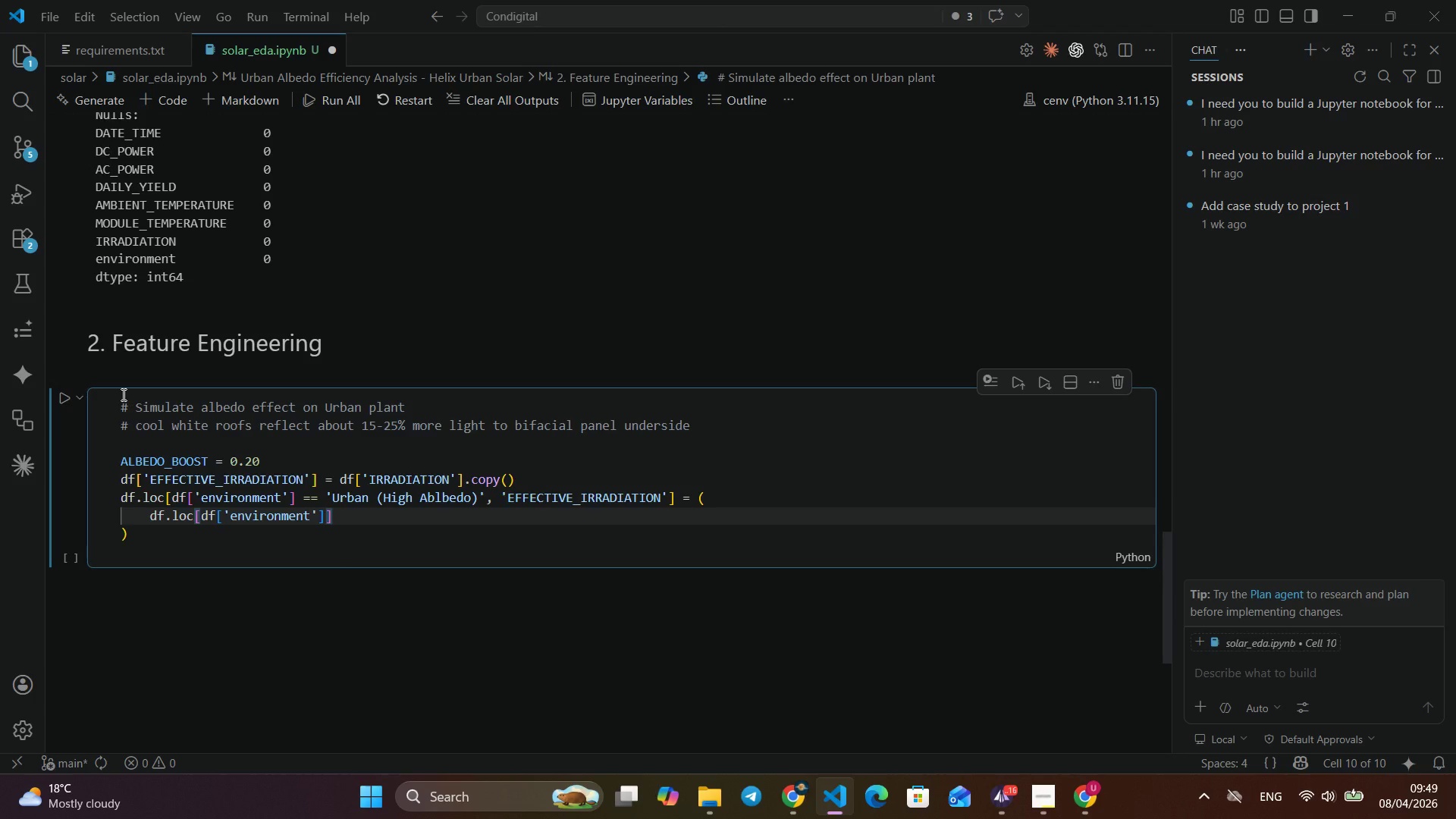 
key(ArrowRight)
 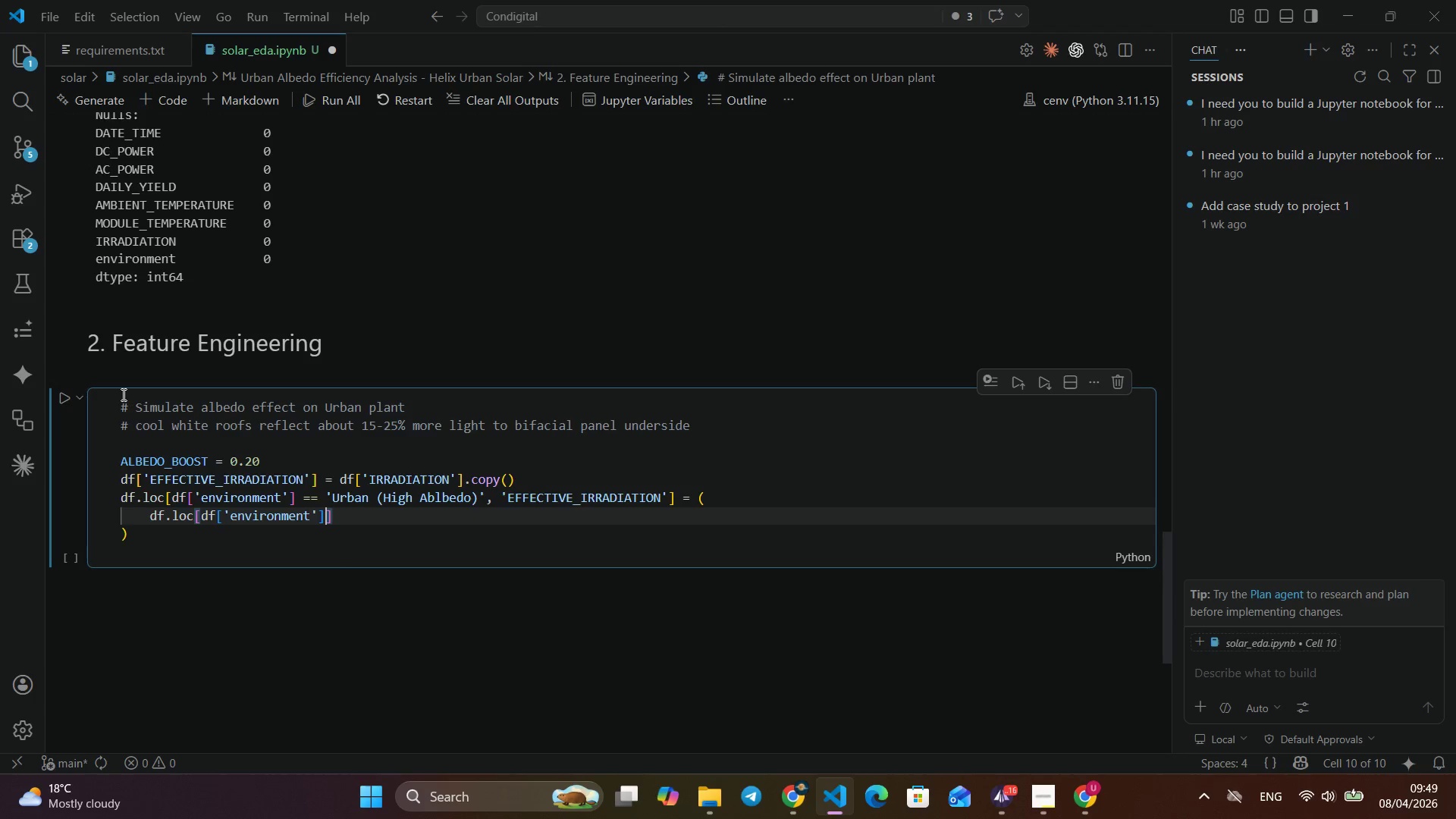 
key(ArrowRight)
 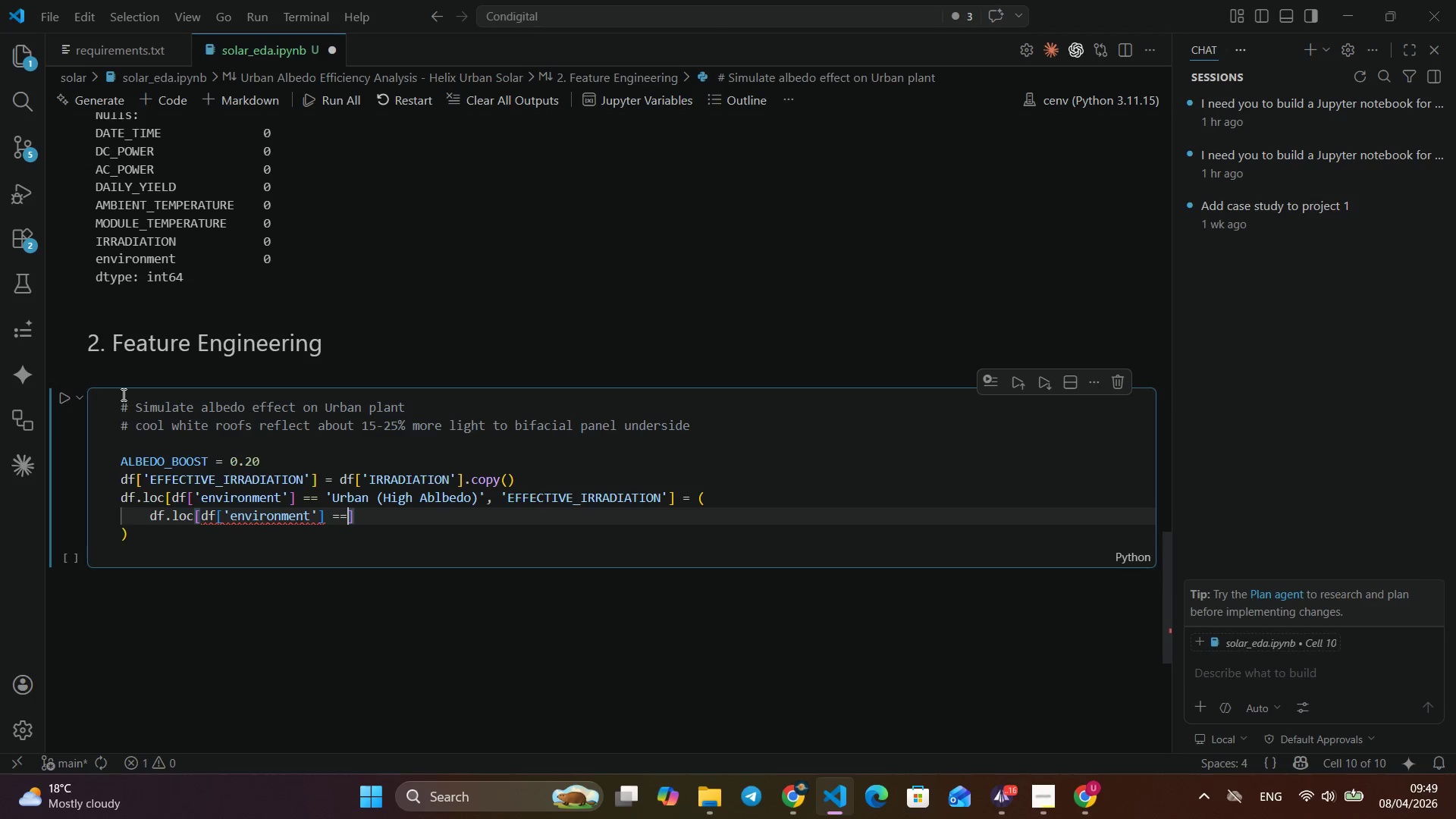 
type( == 'Urban (High Albeda[NumLock]o)
key(Backspace)
key(Backspace)
type(o)
 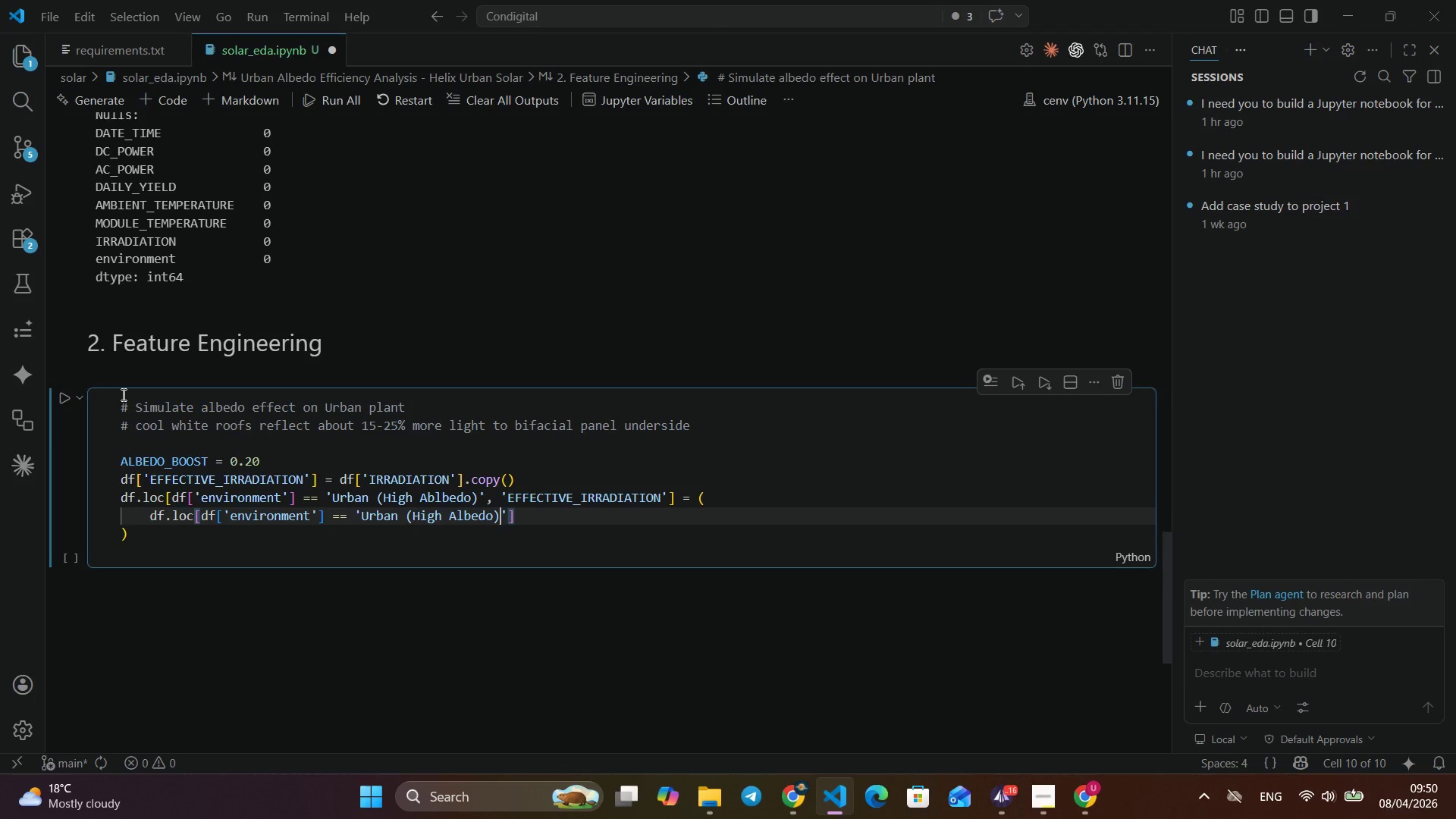 
key(ArrowRight)
 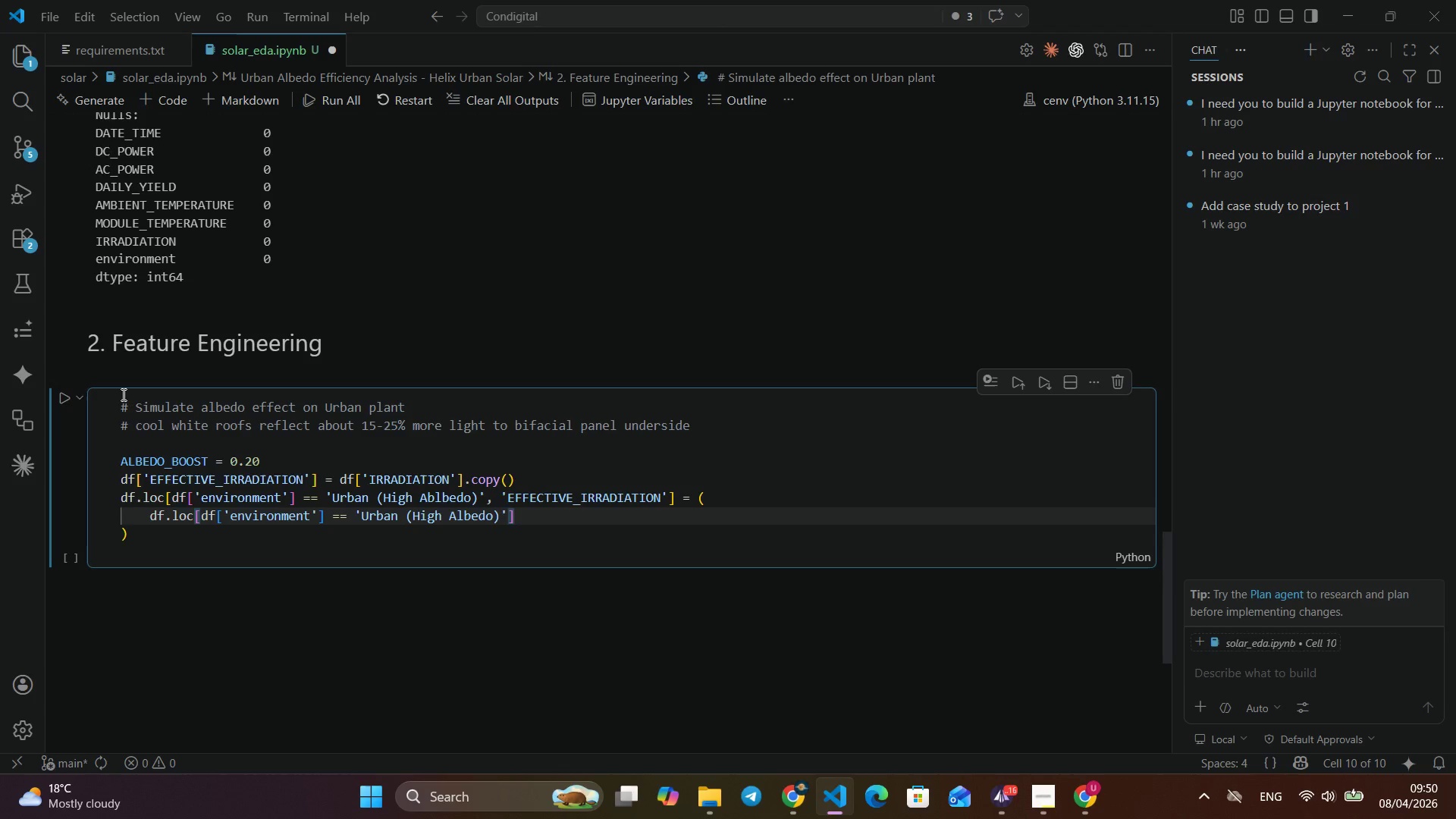 
key(ArrowRight)
 